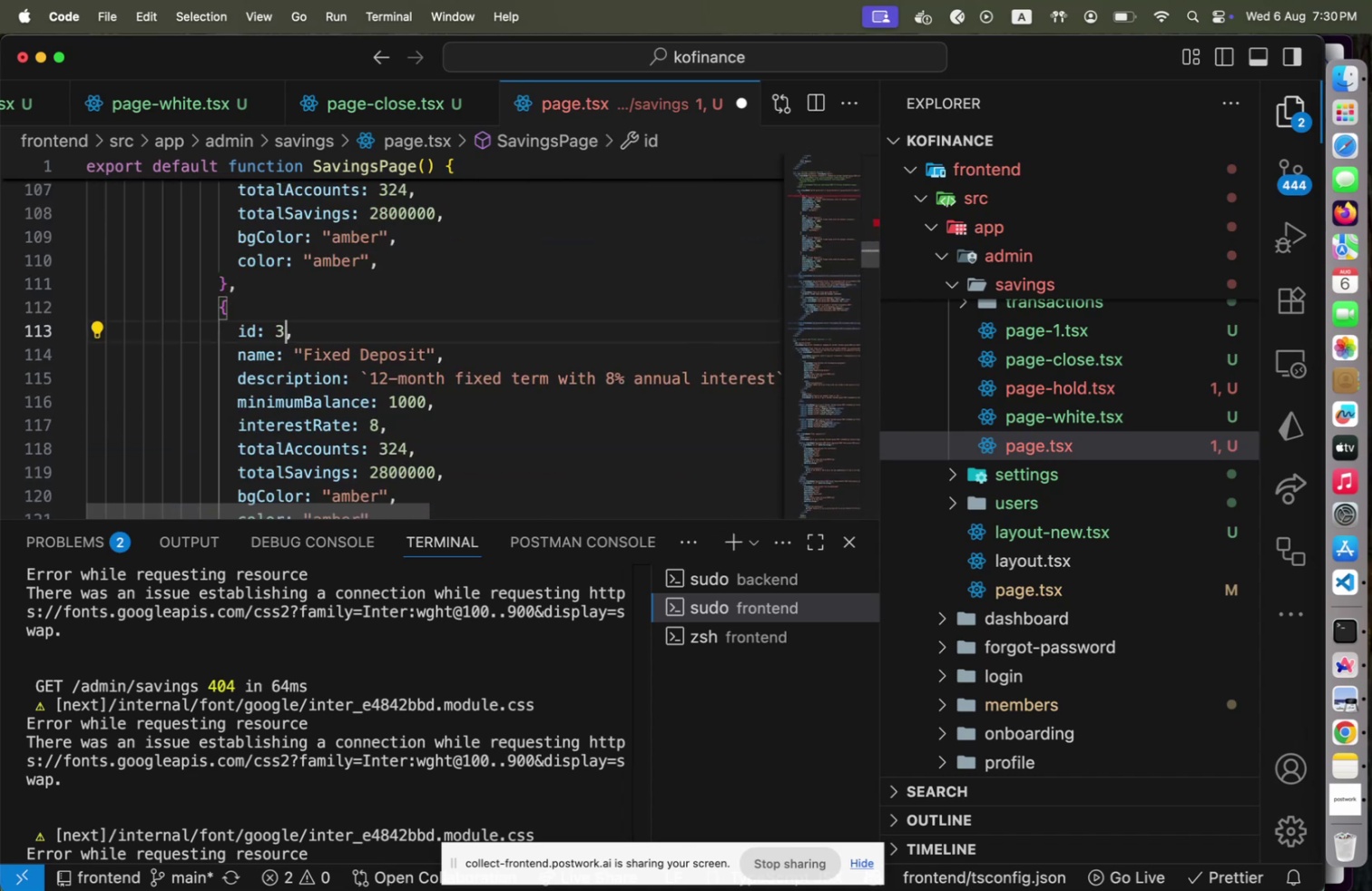 
key(Backspace)
 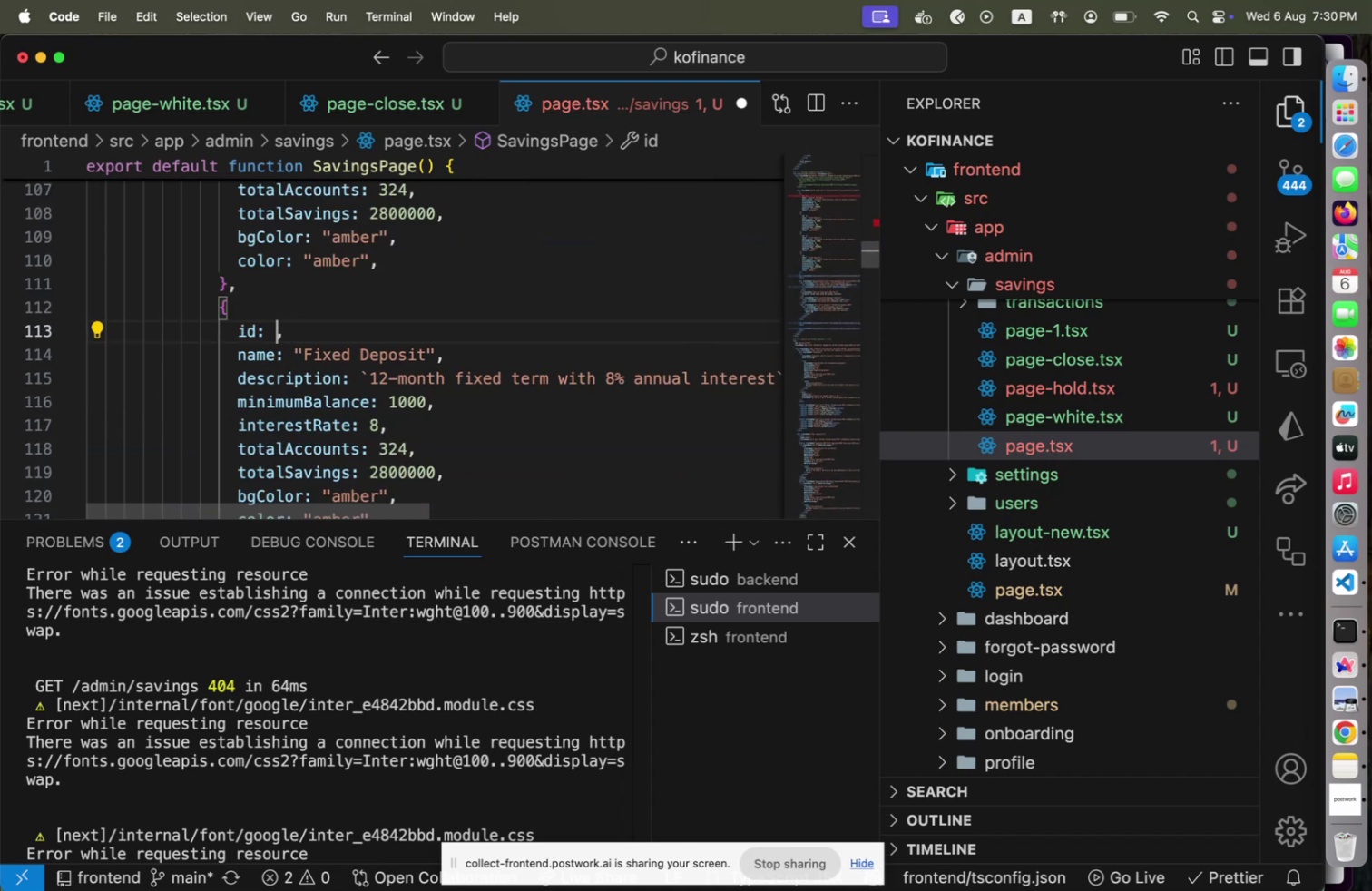 
key(4)
 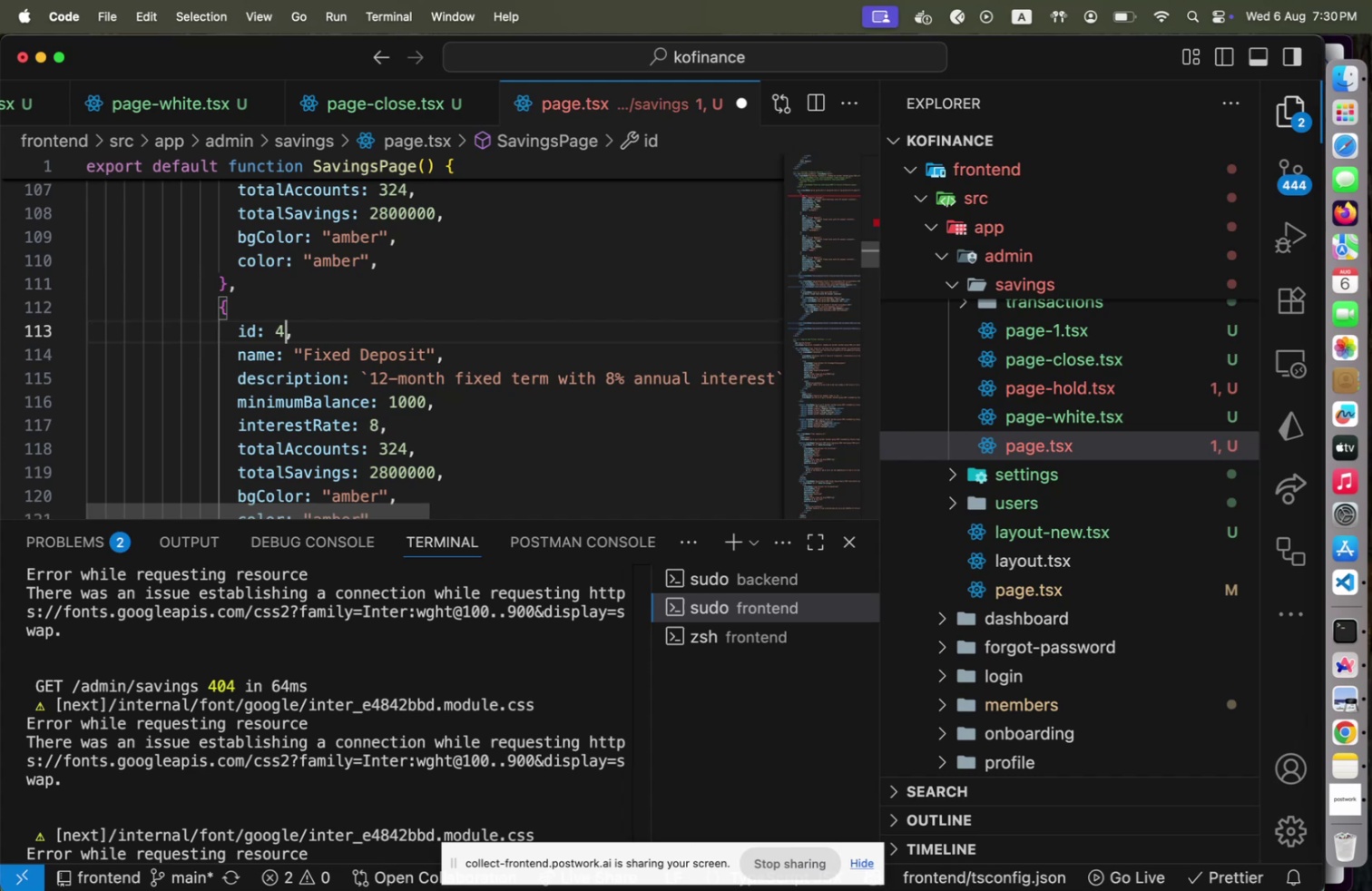 
key(ArrowDown)
 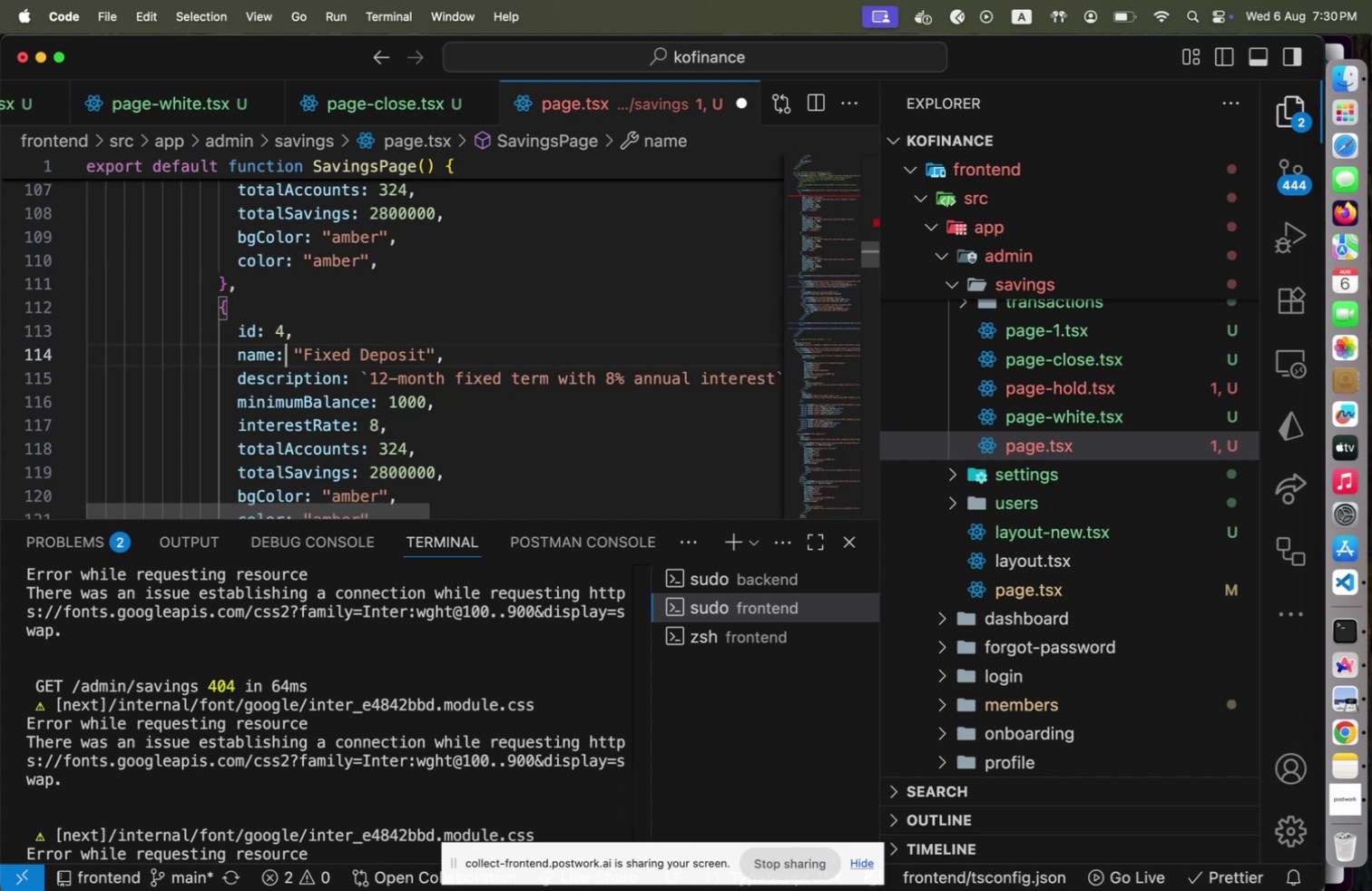 
key(ArrowRight)
 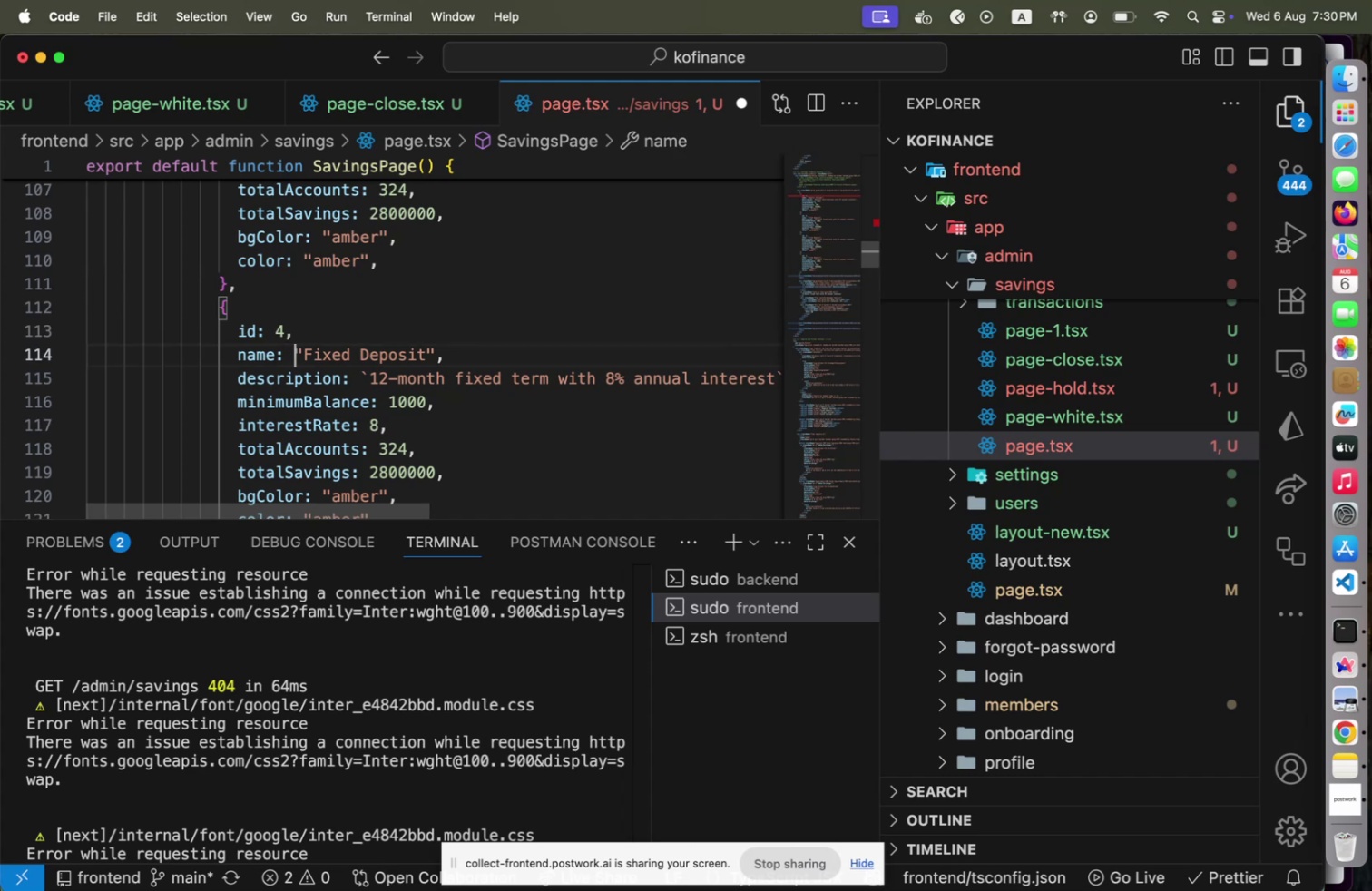 
key(ArrowRight)
 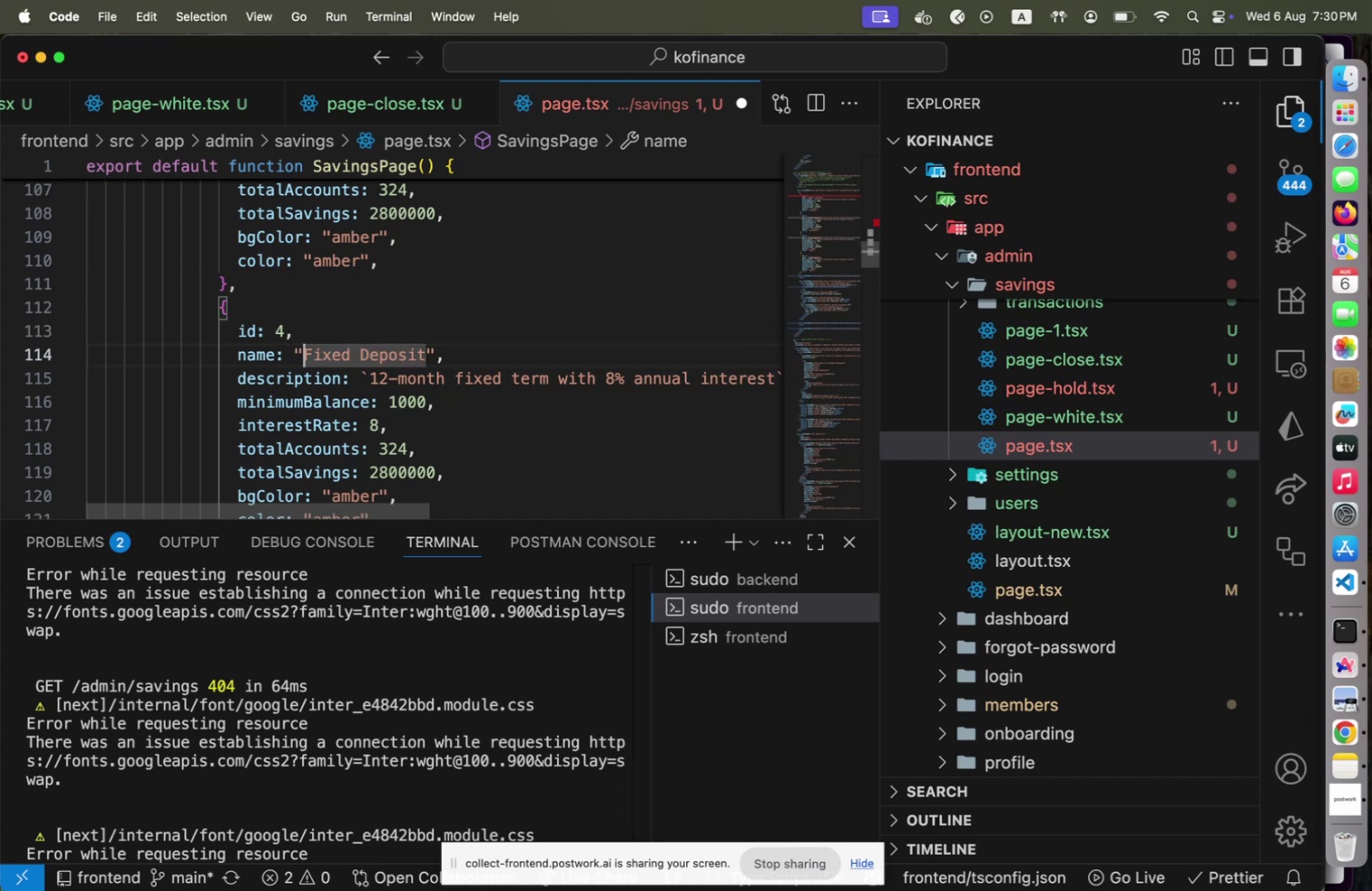 
key(Shift+End)
 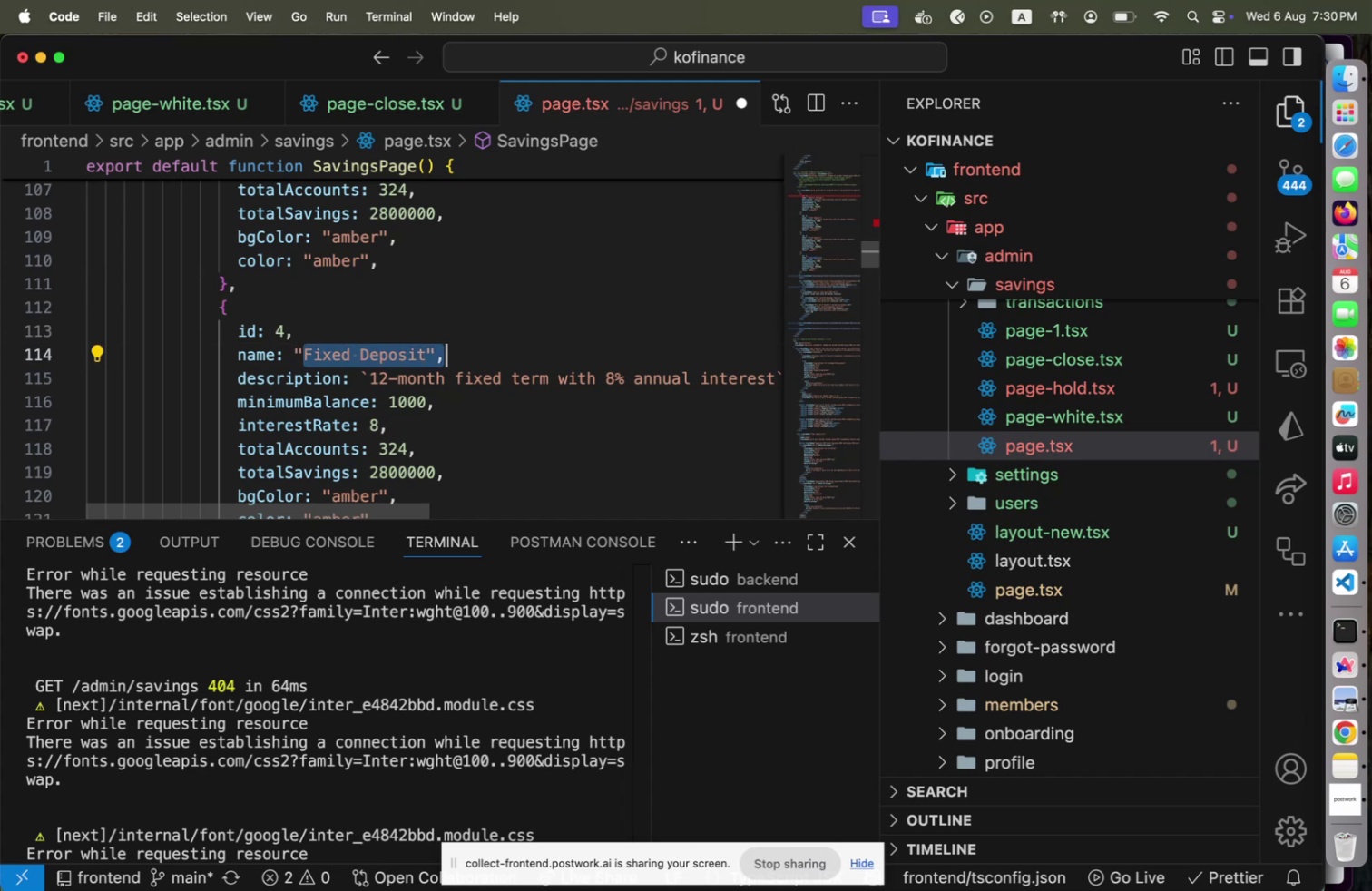 
key(Meta+CommandLeft)
 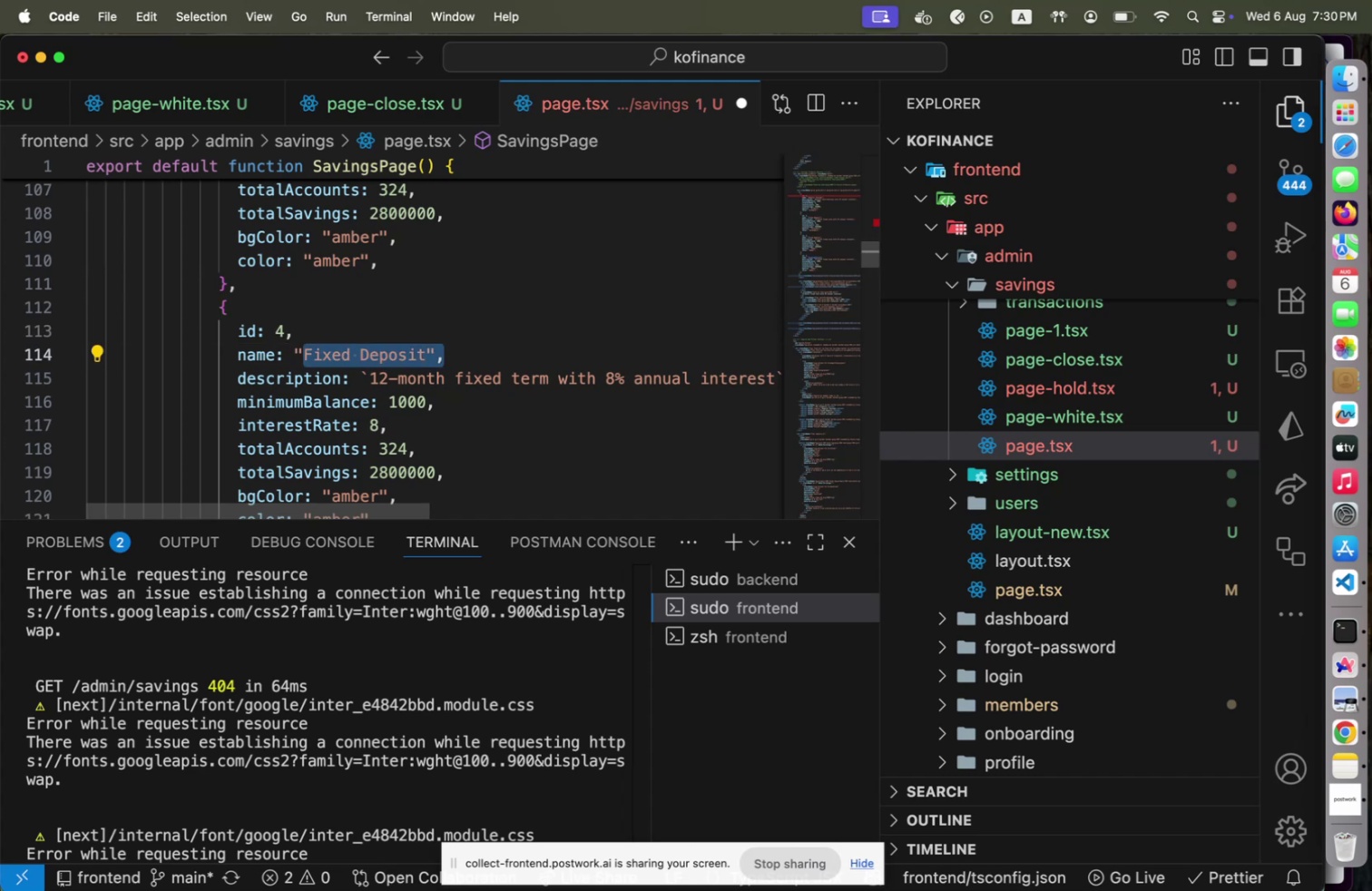 
key(Meta+Tab)
 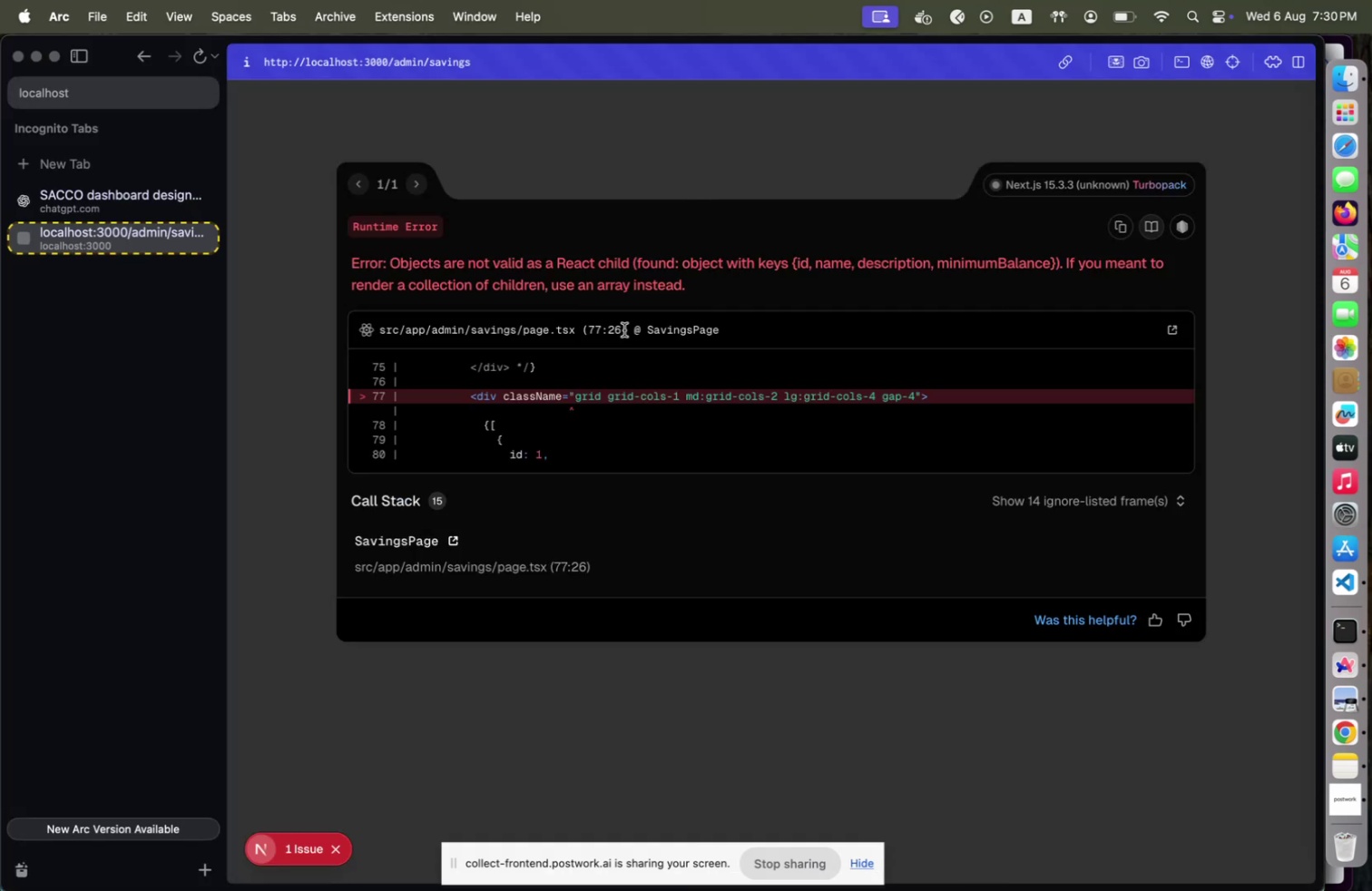 
key(Meta+CommandLeft)
 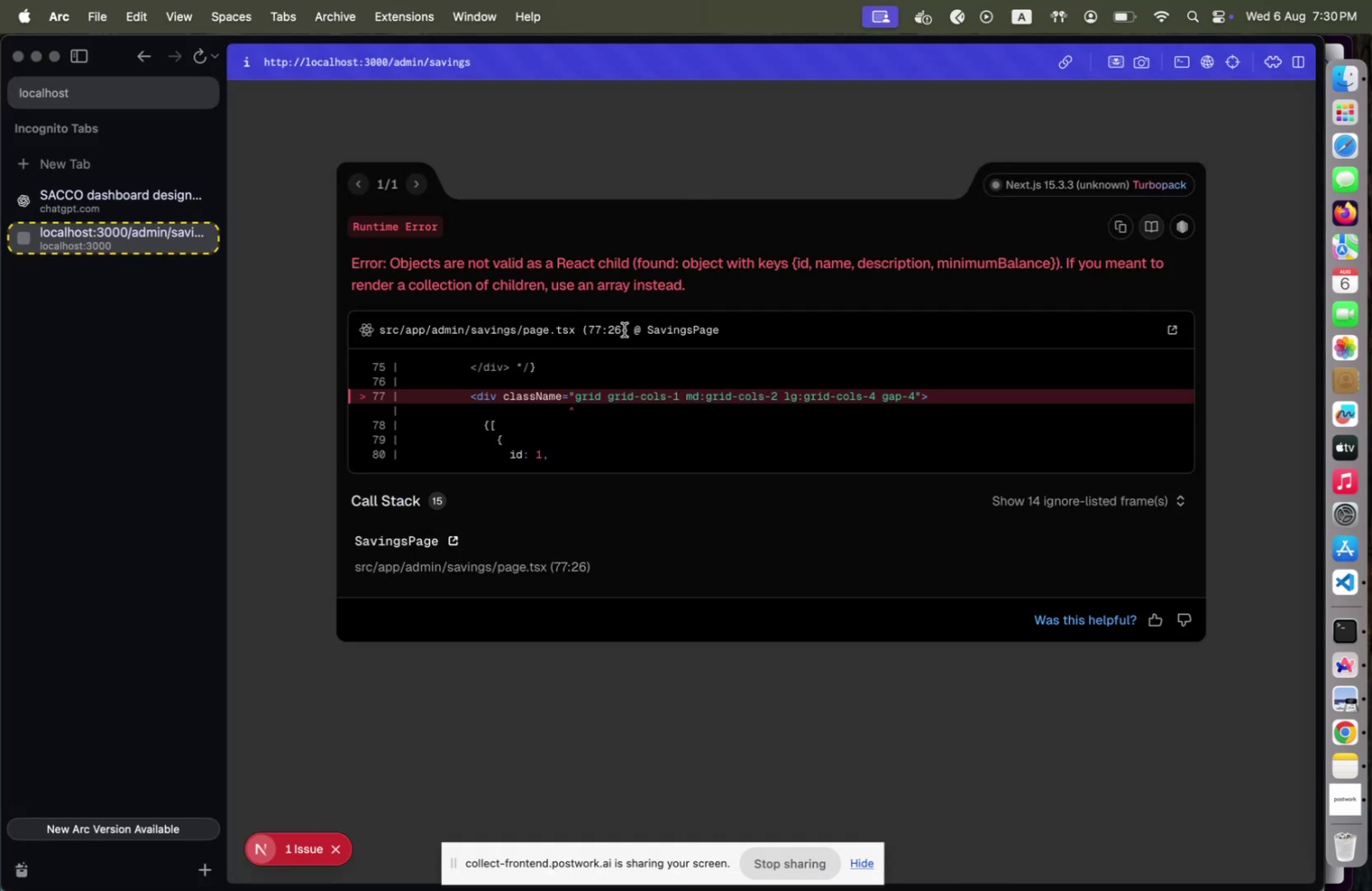 
key(Meta+Tab)
 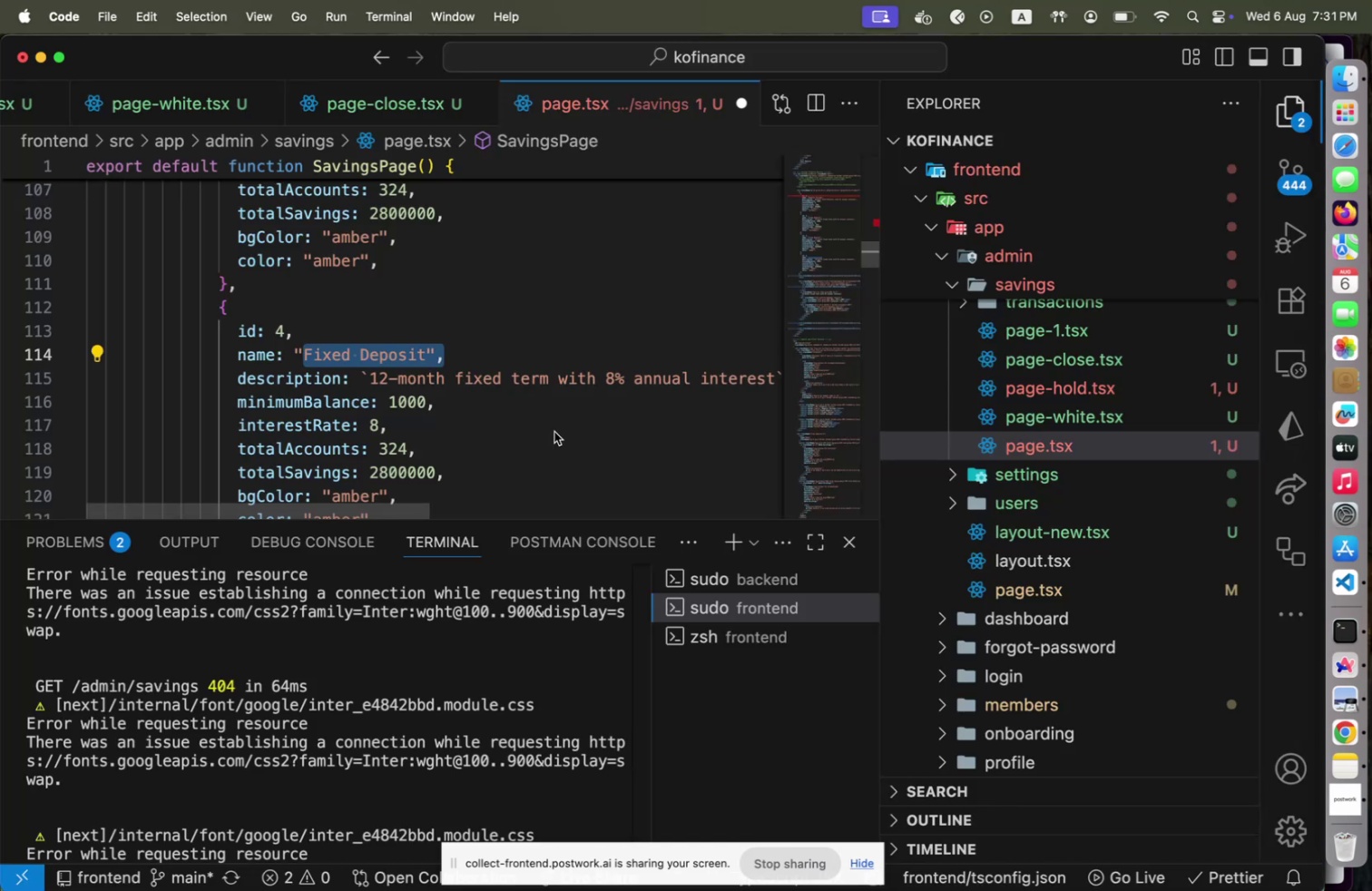 
scroll: coordinate [552, 424], scroll_direction: down, amount: 20.0
 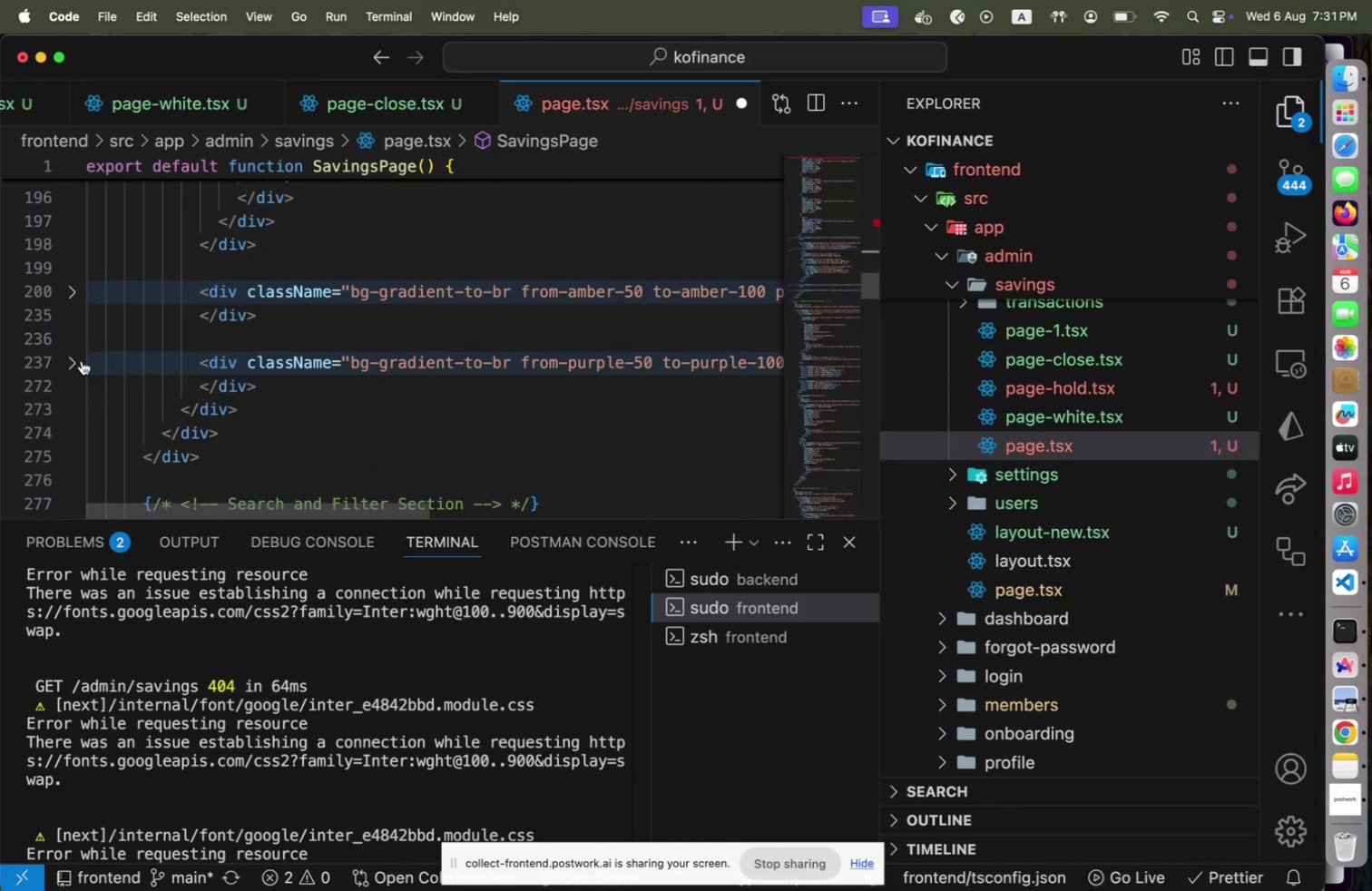 
left_click([82, 360])
 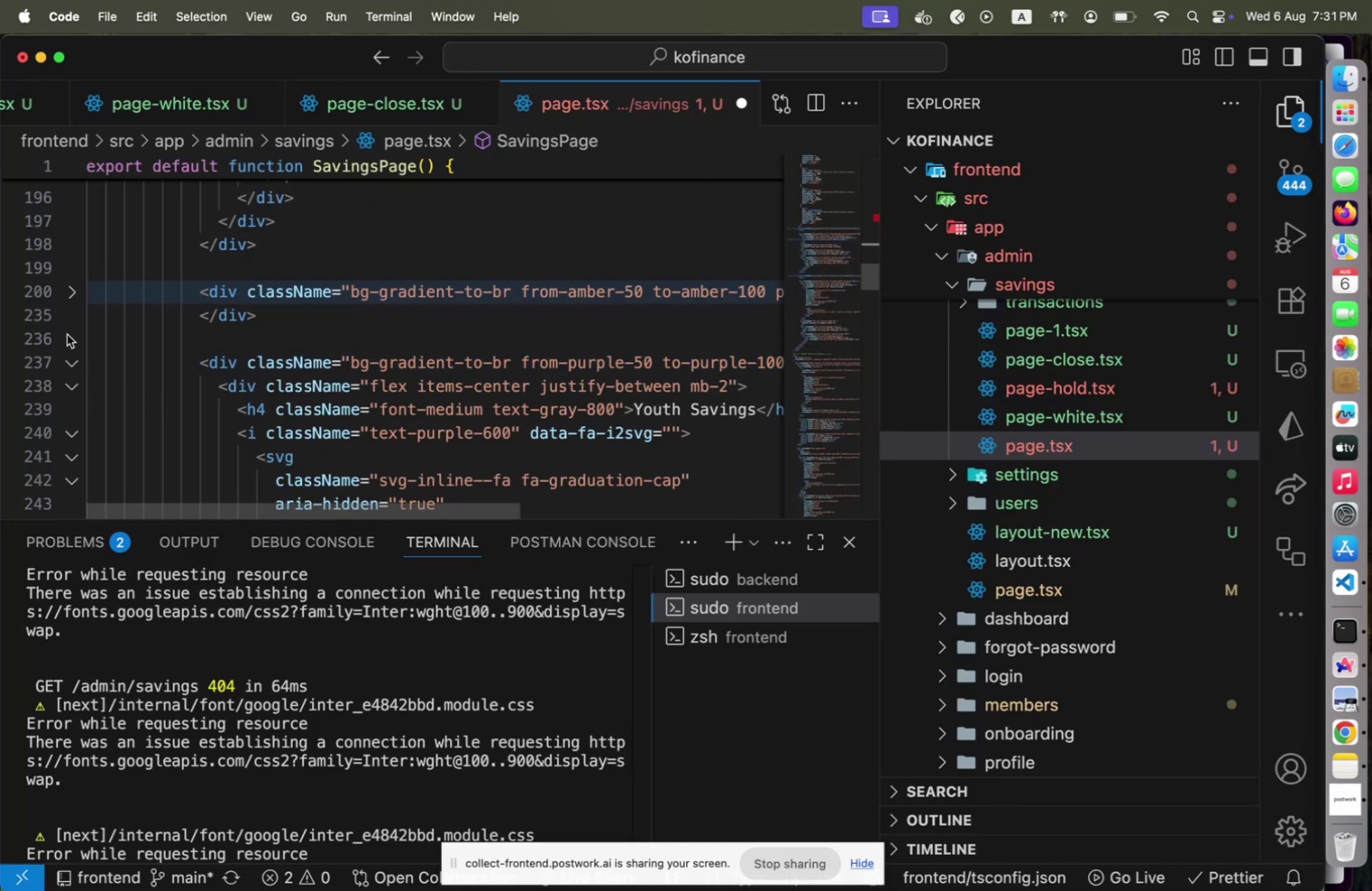 
left_click([72, 357])
 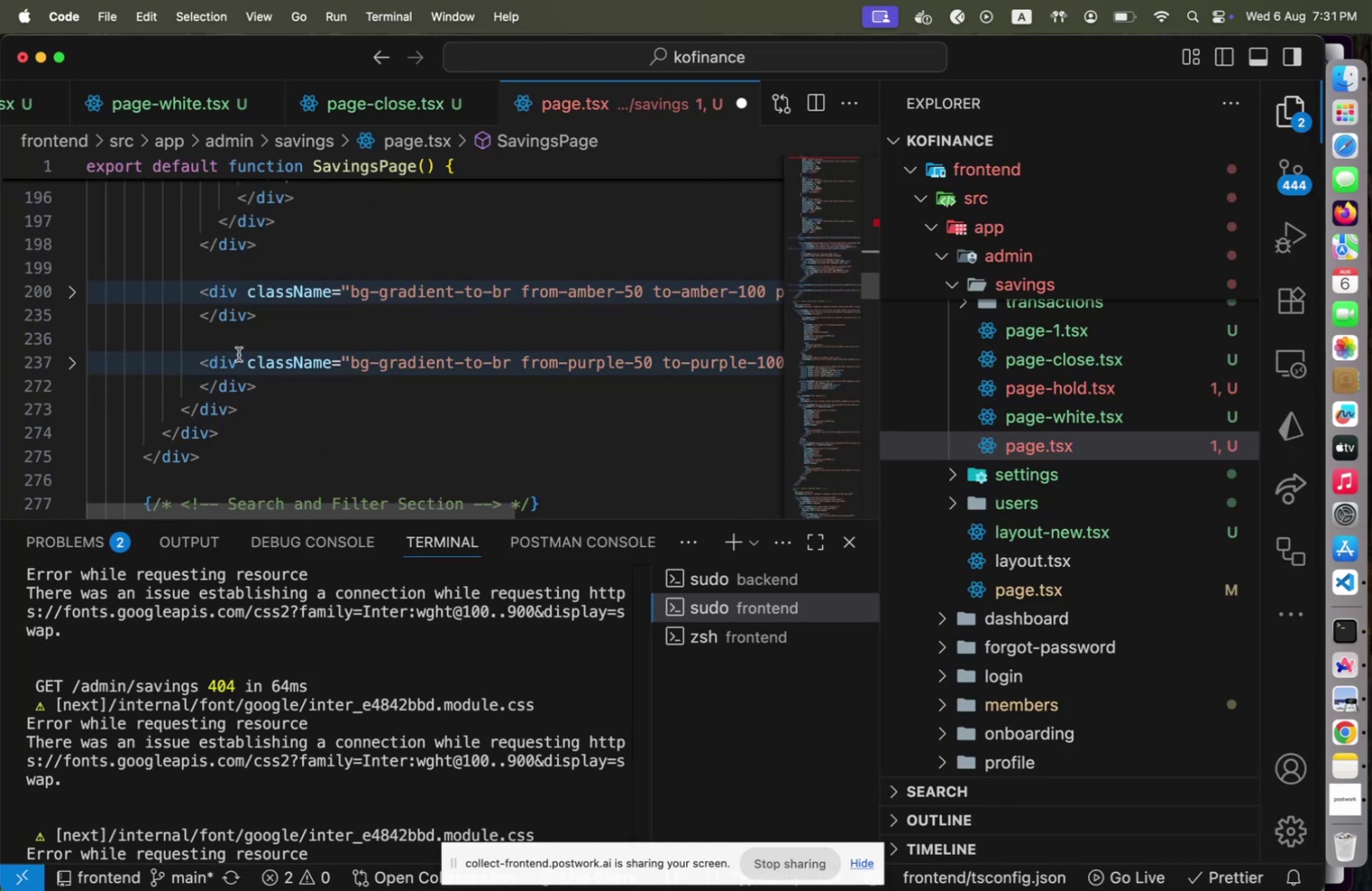 
scroll: coordinate [244, 359], scroll_direction: up, amount: 25.0
 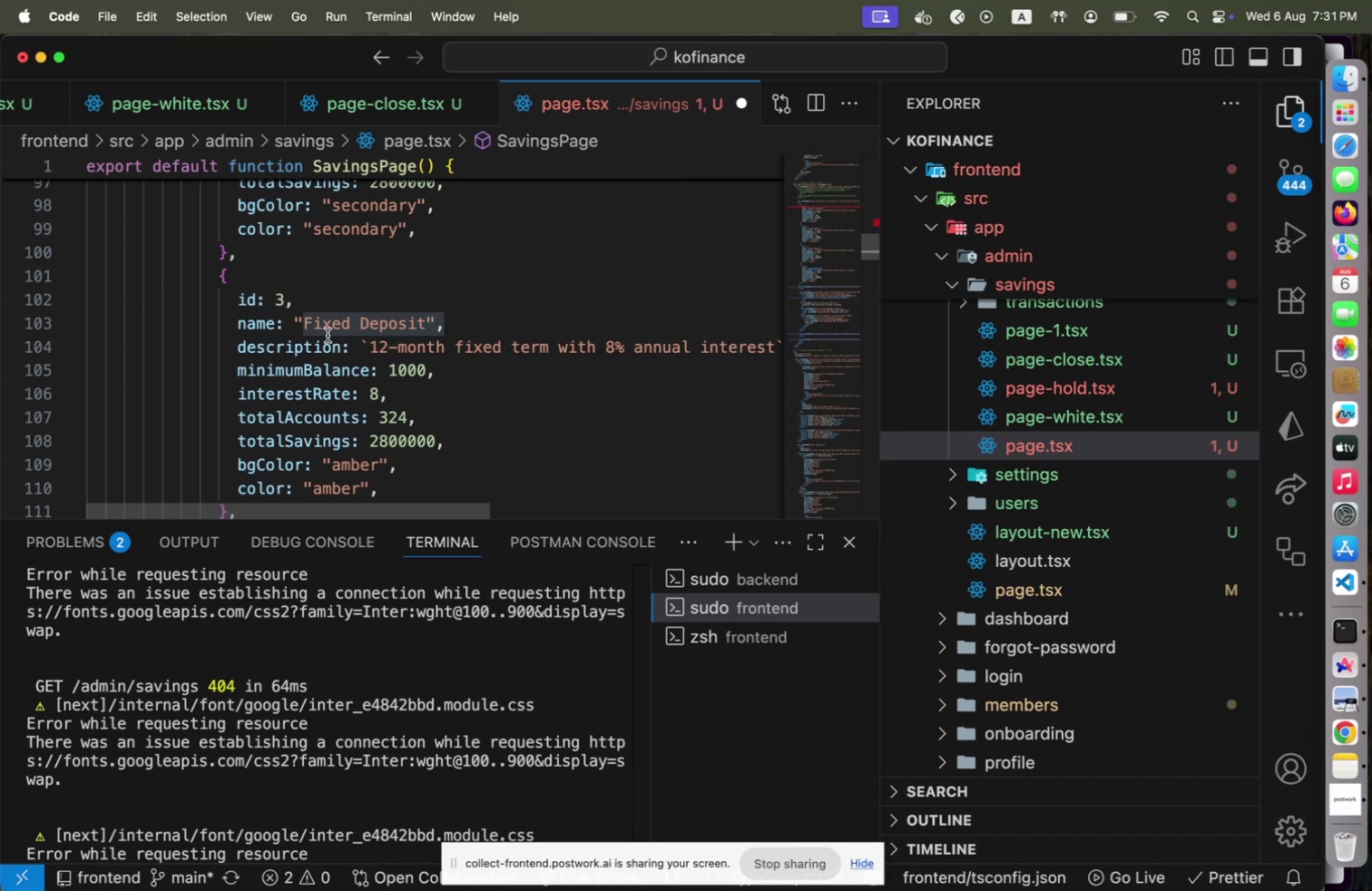 
left_click([315, 334])
 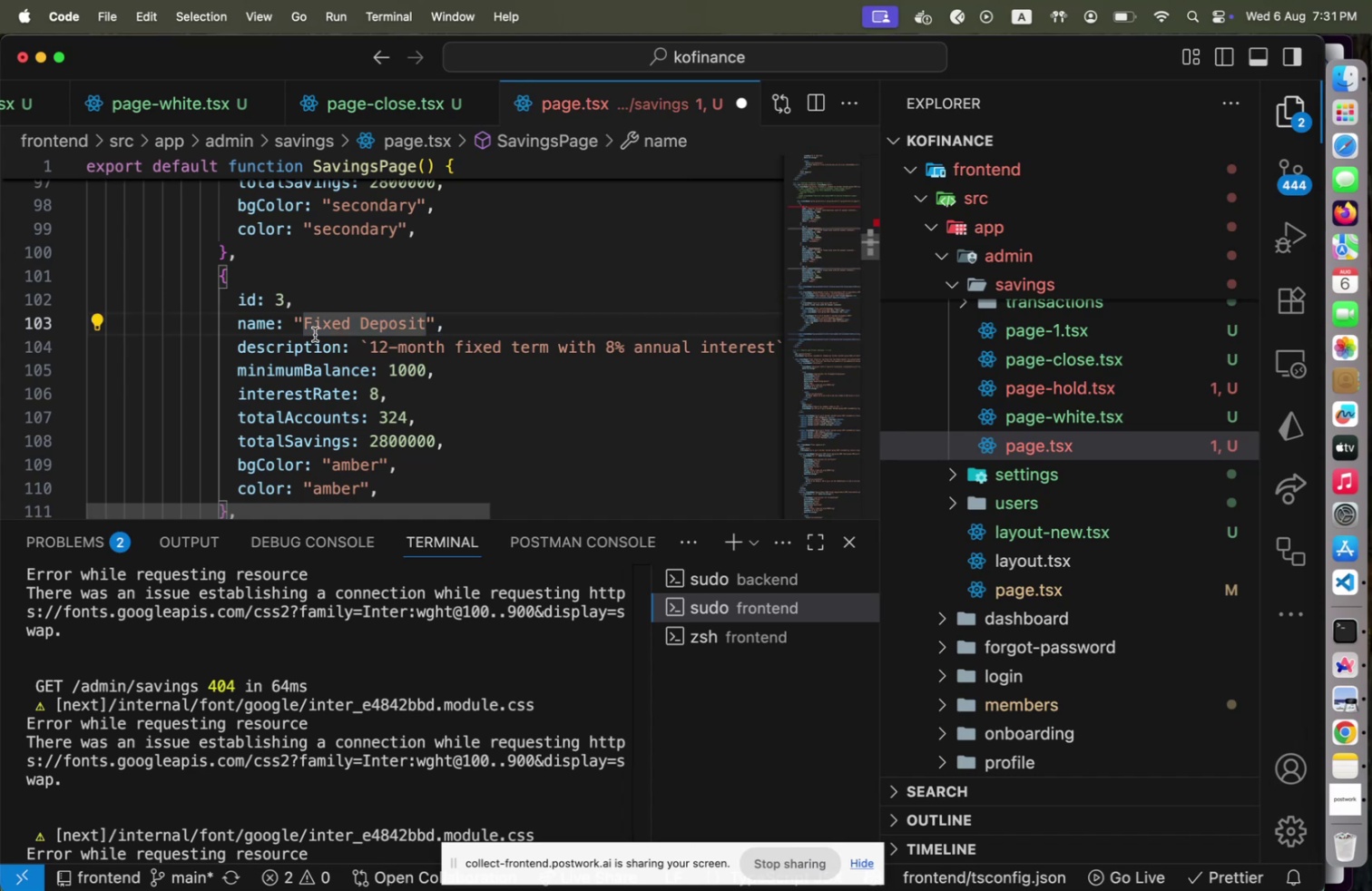 
key(ArrowLeft)
 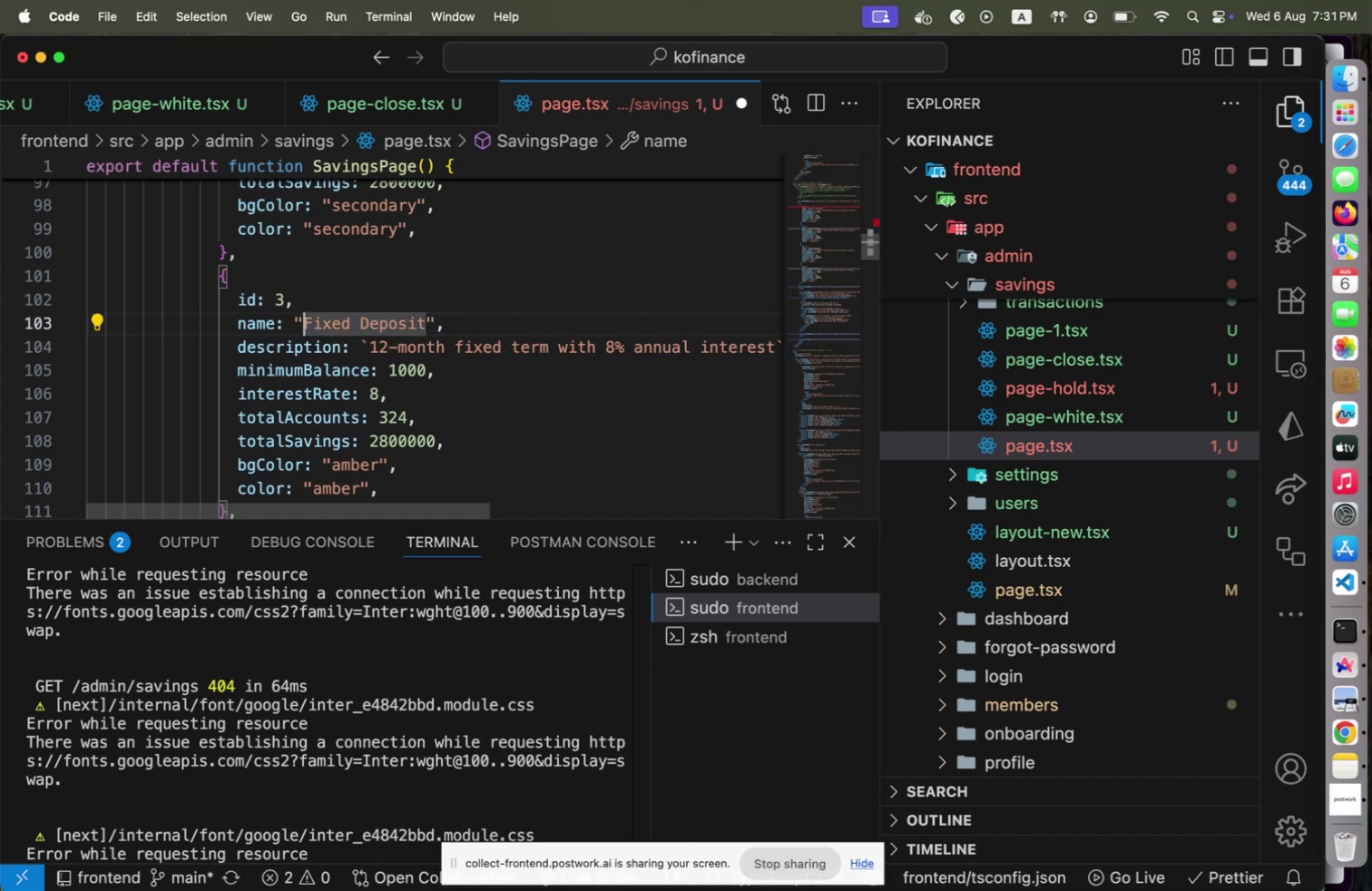 
key(Shift+End)
 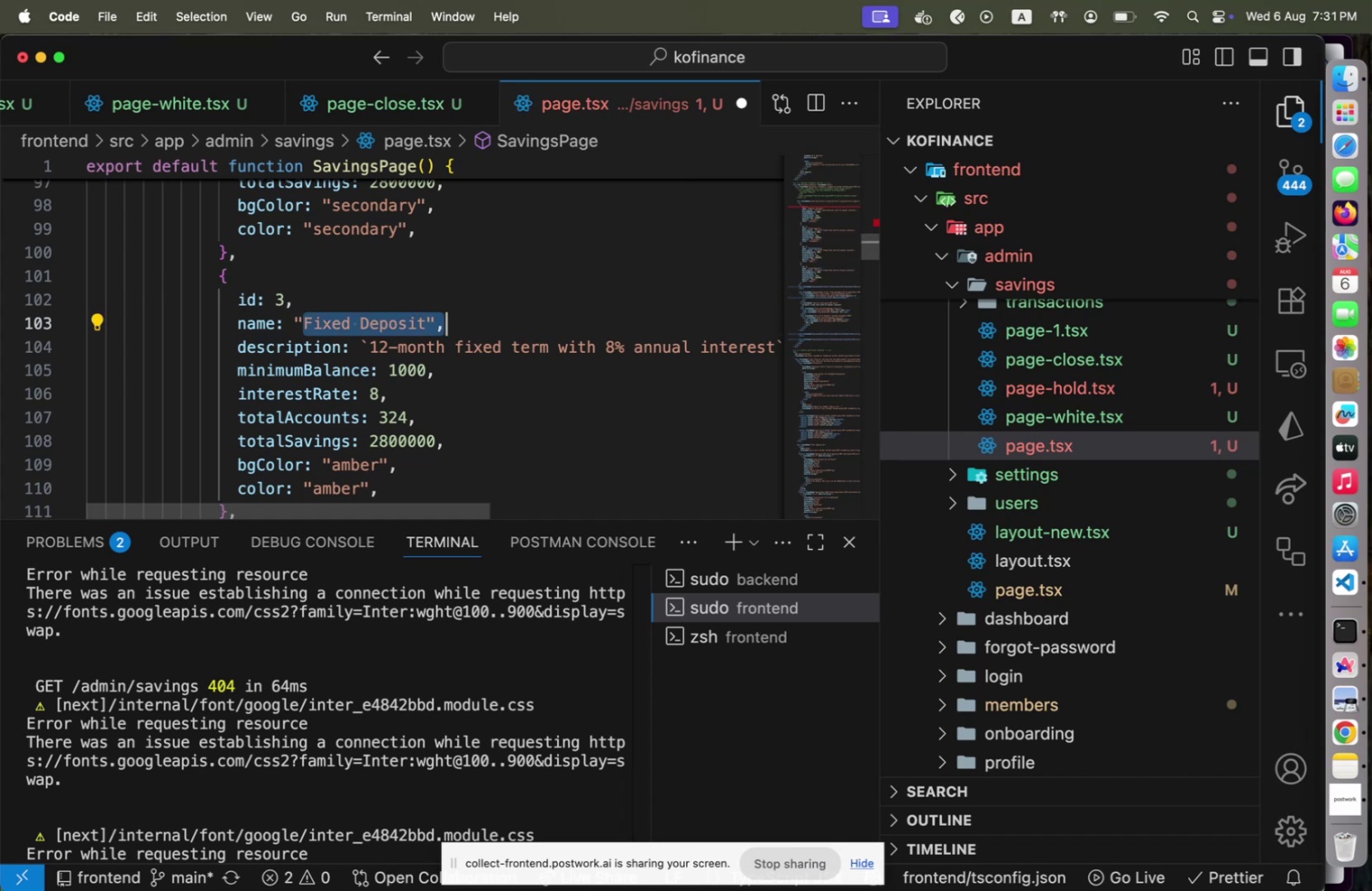 
key(Shift+ArrowLeft)
 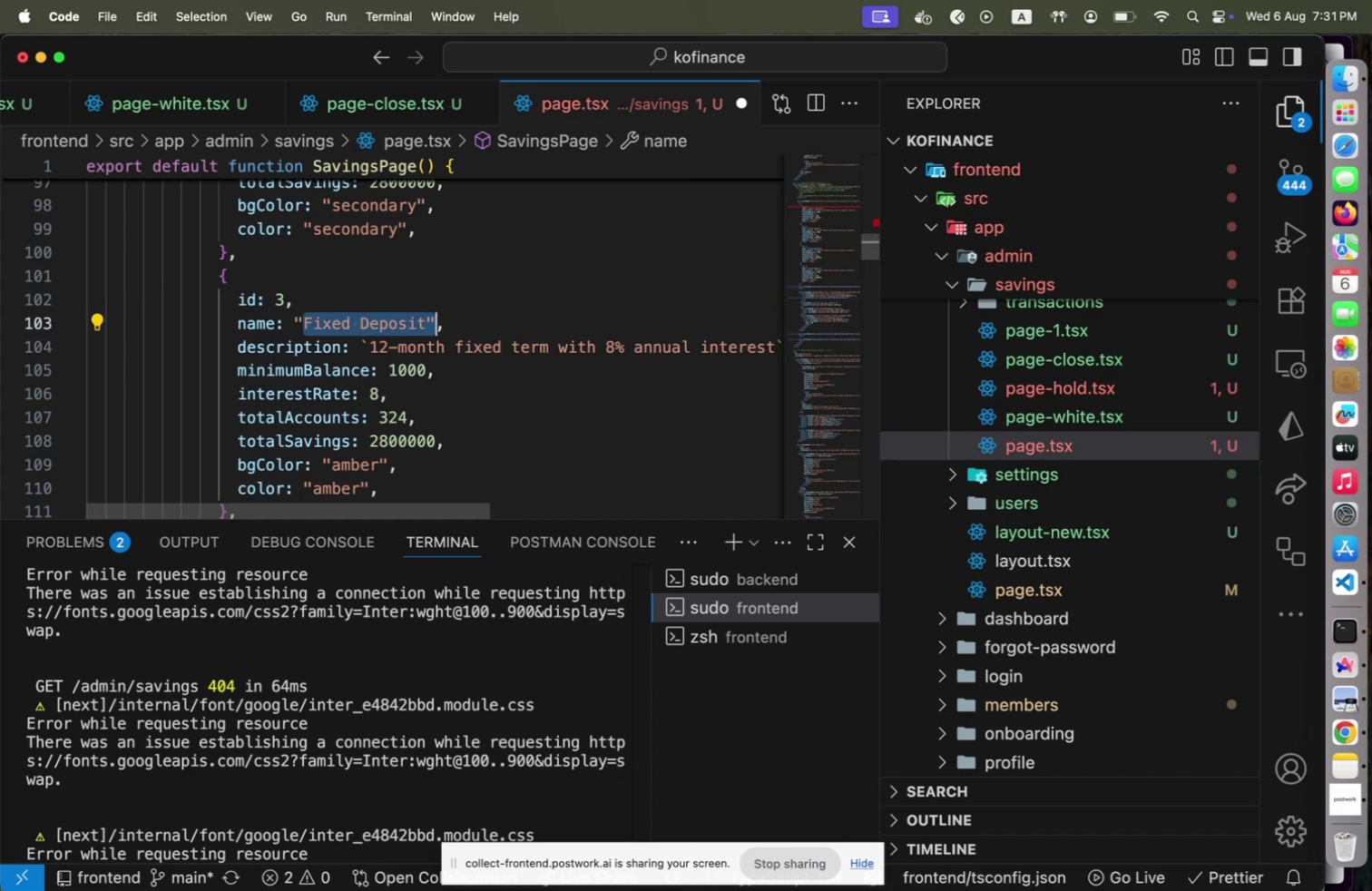 
key(Shift+ArrowLeft)
 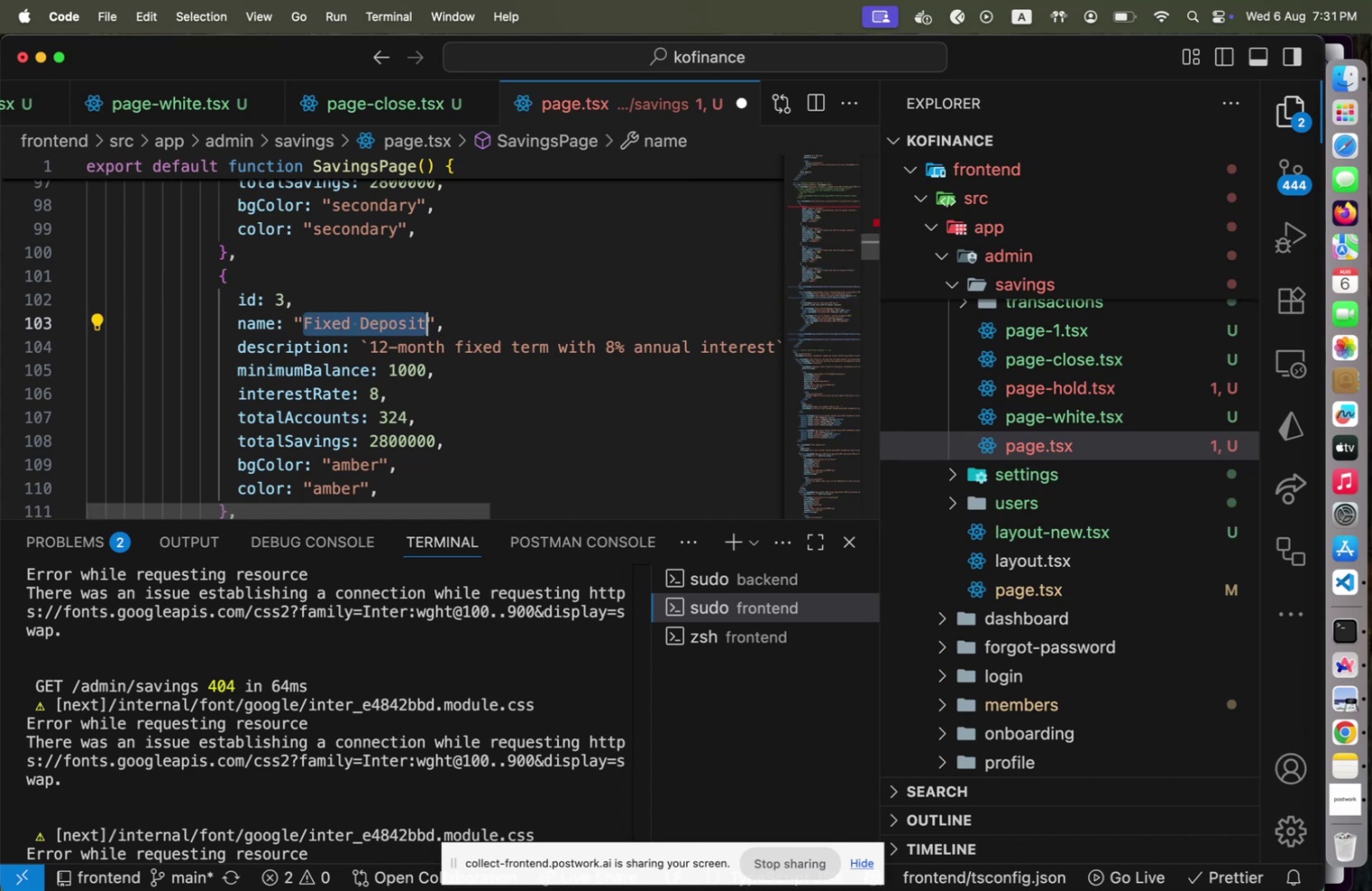 
type(You)
key(Backspace)
key(Backspace)
key(Backspace)
 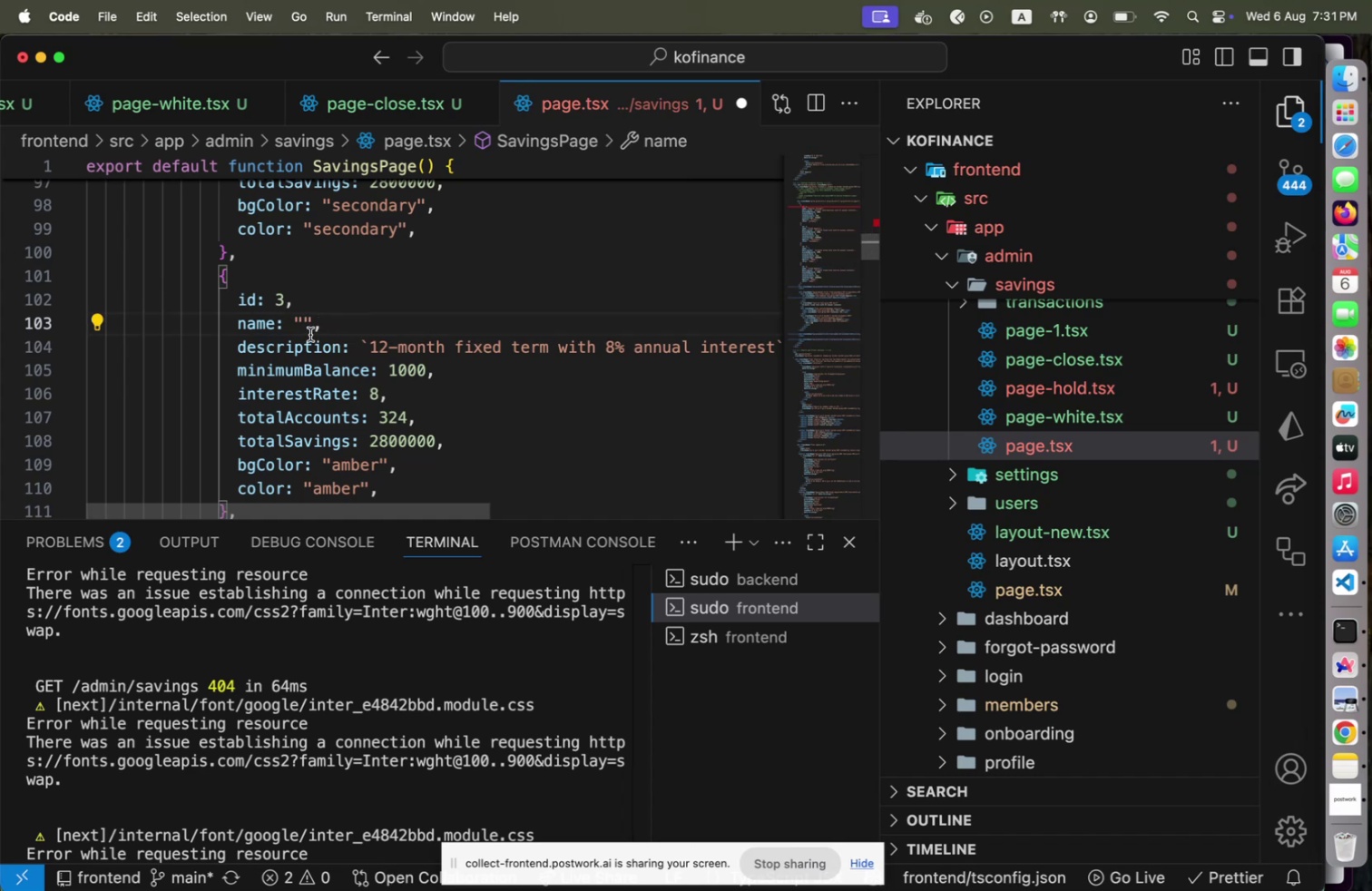 
scroll: coordinate [336, 419], scroll_direction: down, amount: 3.0
 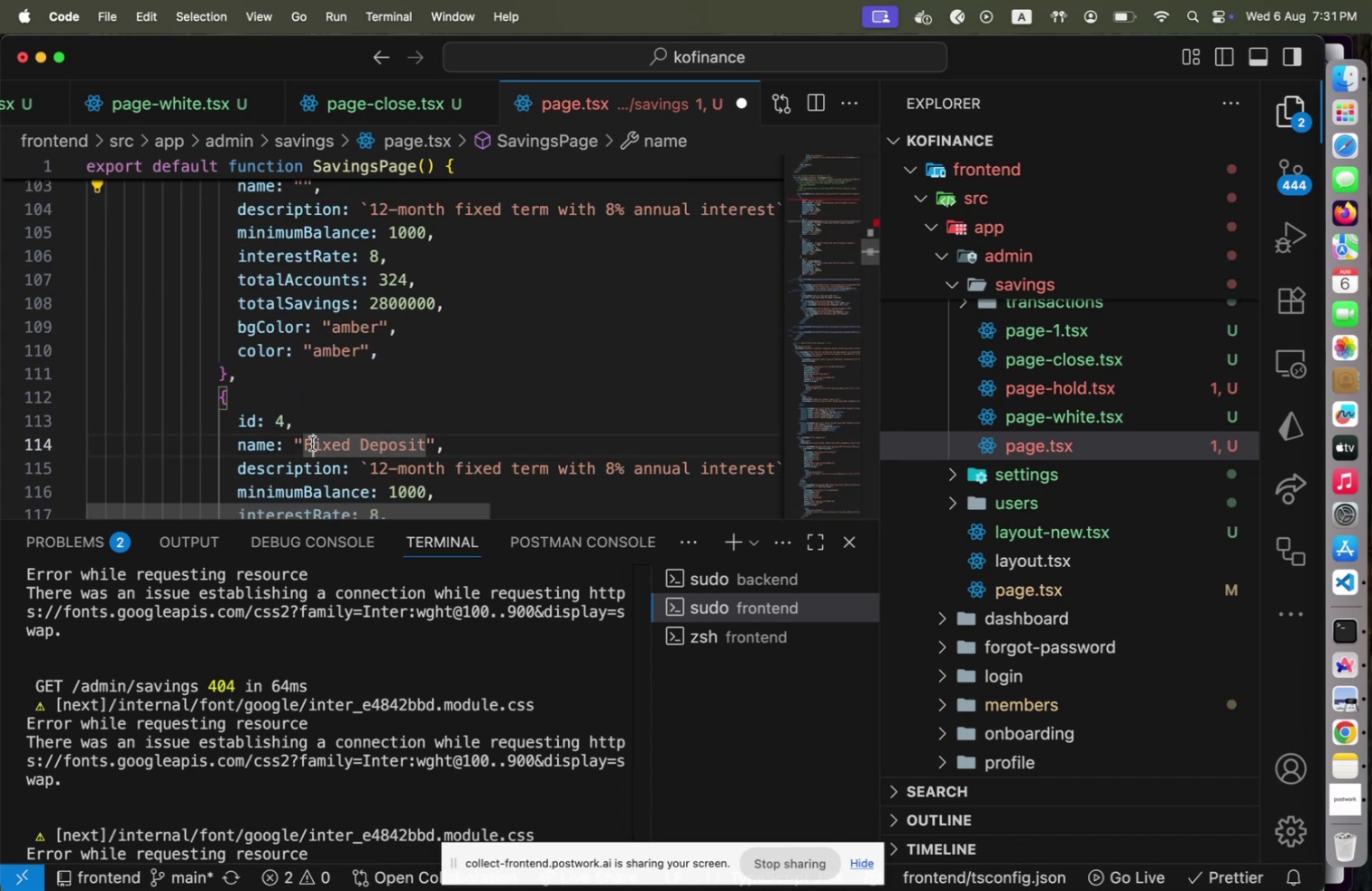 
double_click([312, 443])
 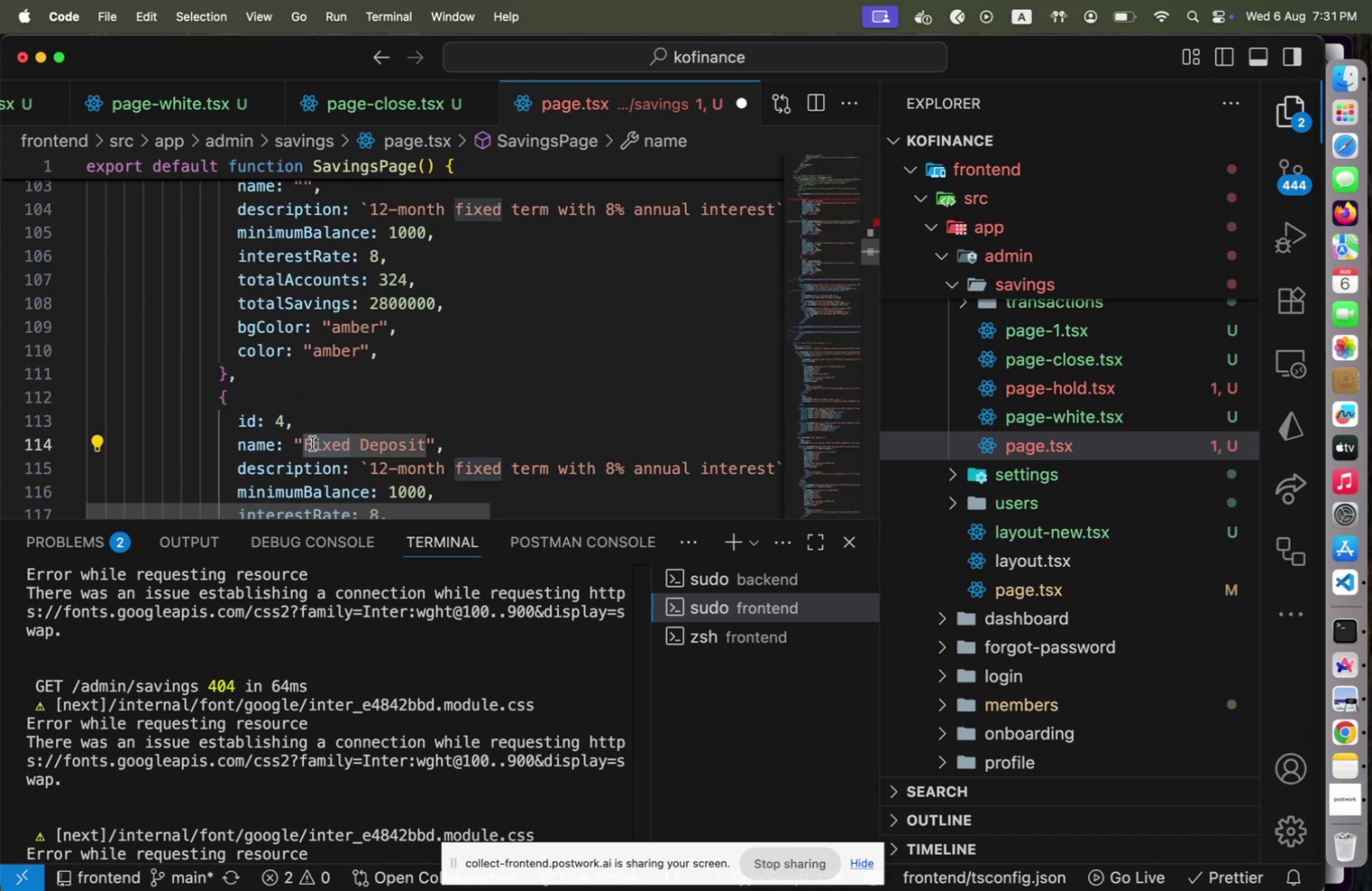 
key(ArrowLeft)
 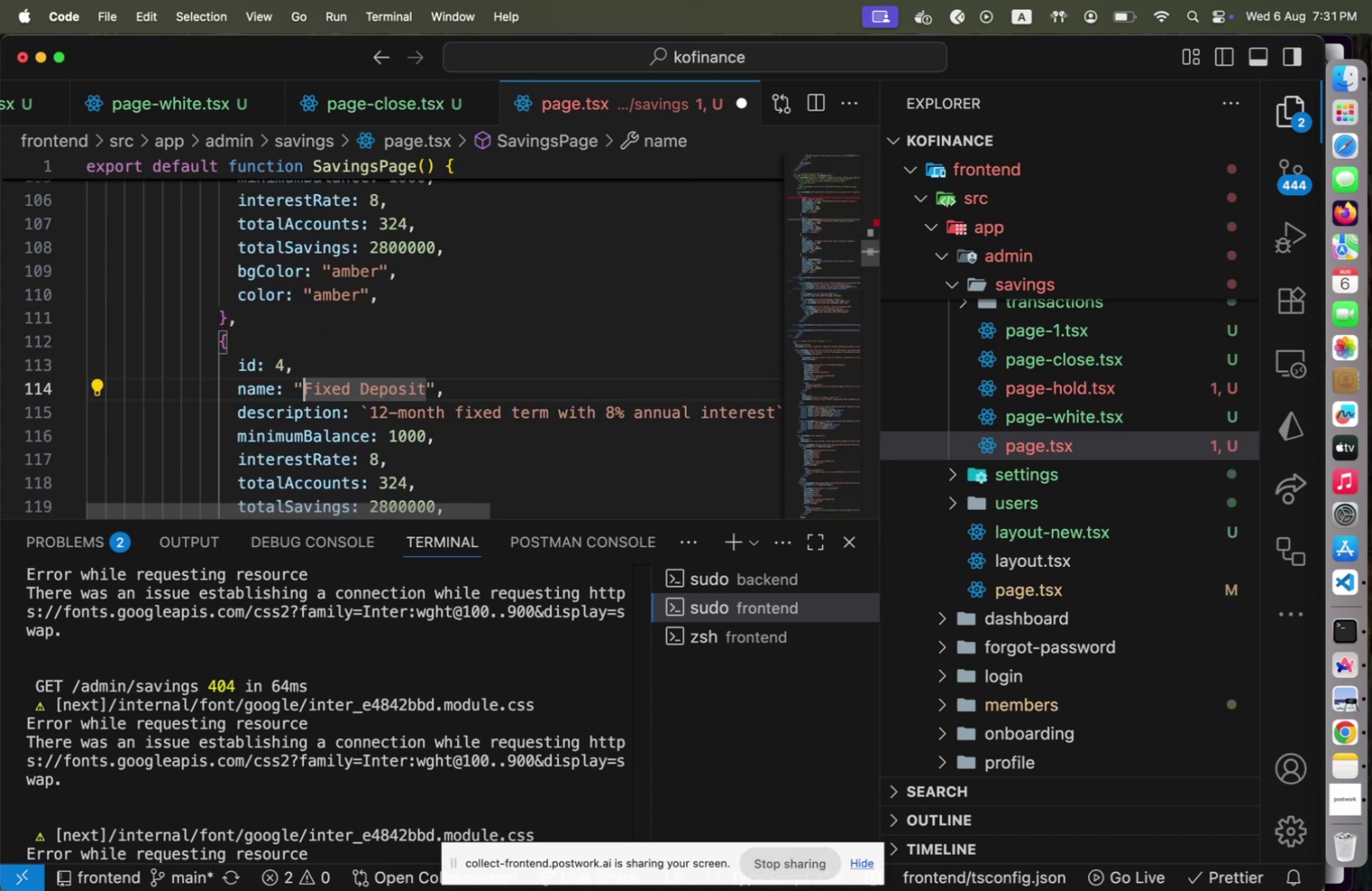 
key(Shift+End)
 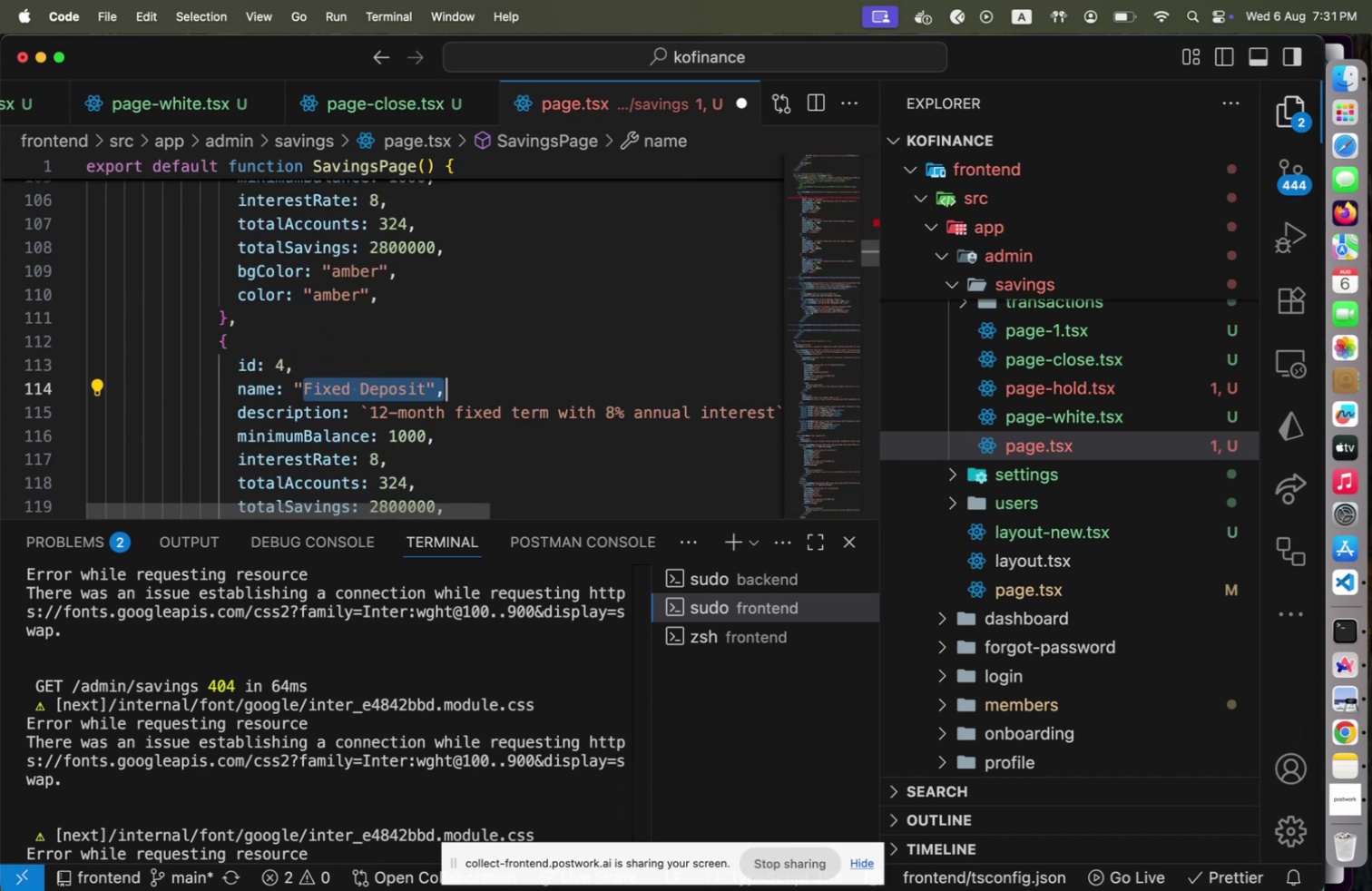 
key(Shift+ArrowLeft)
 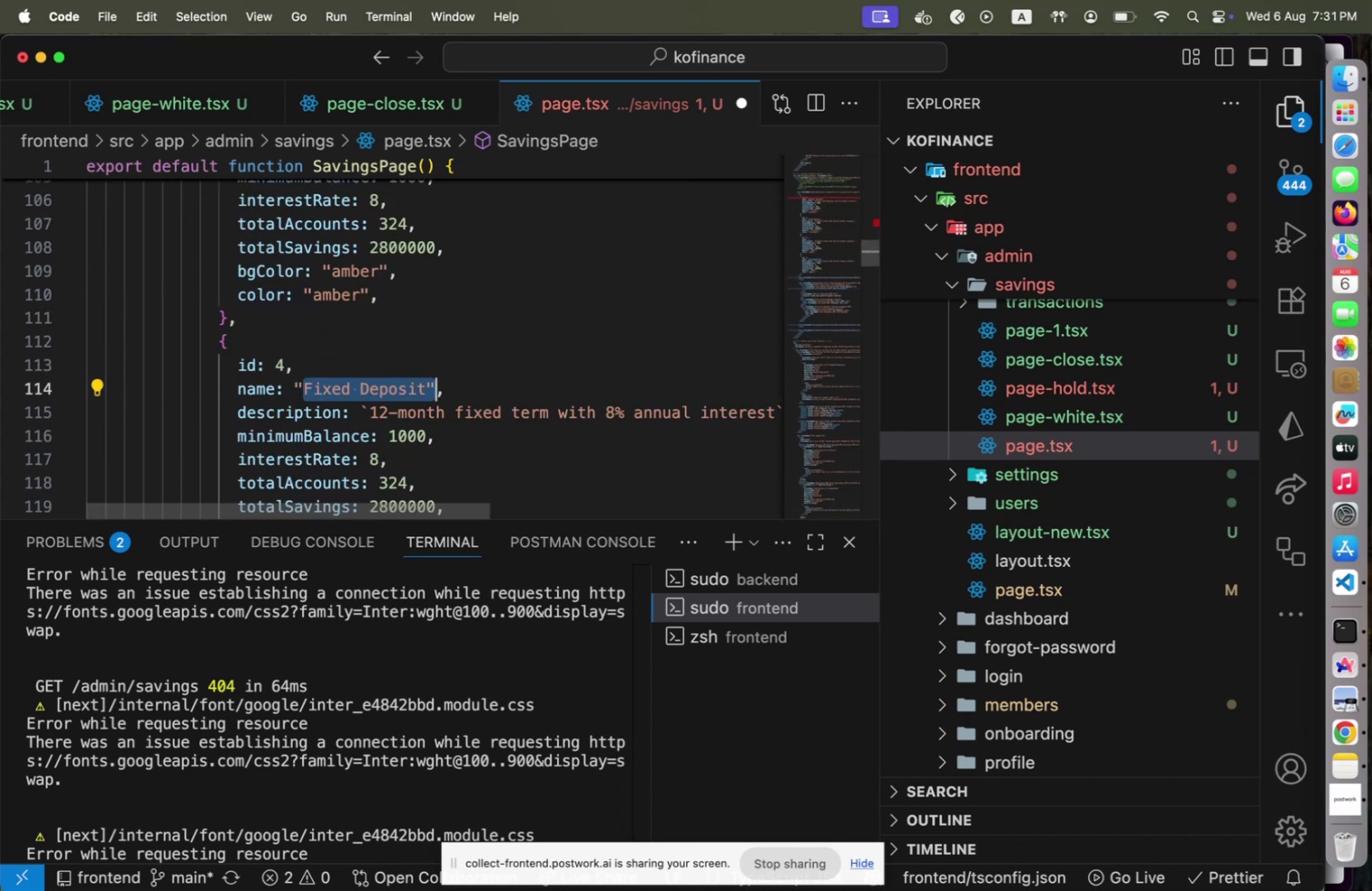 
key(Shift+ArrowLeft)
 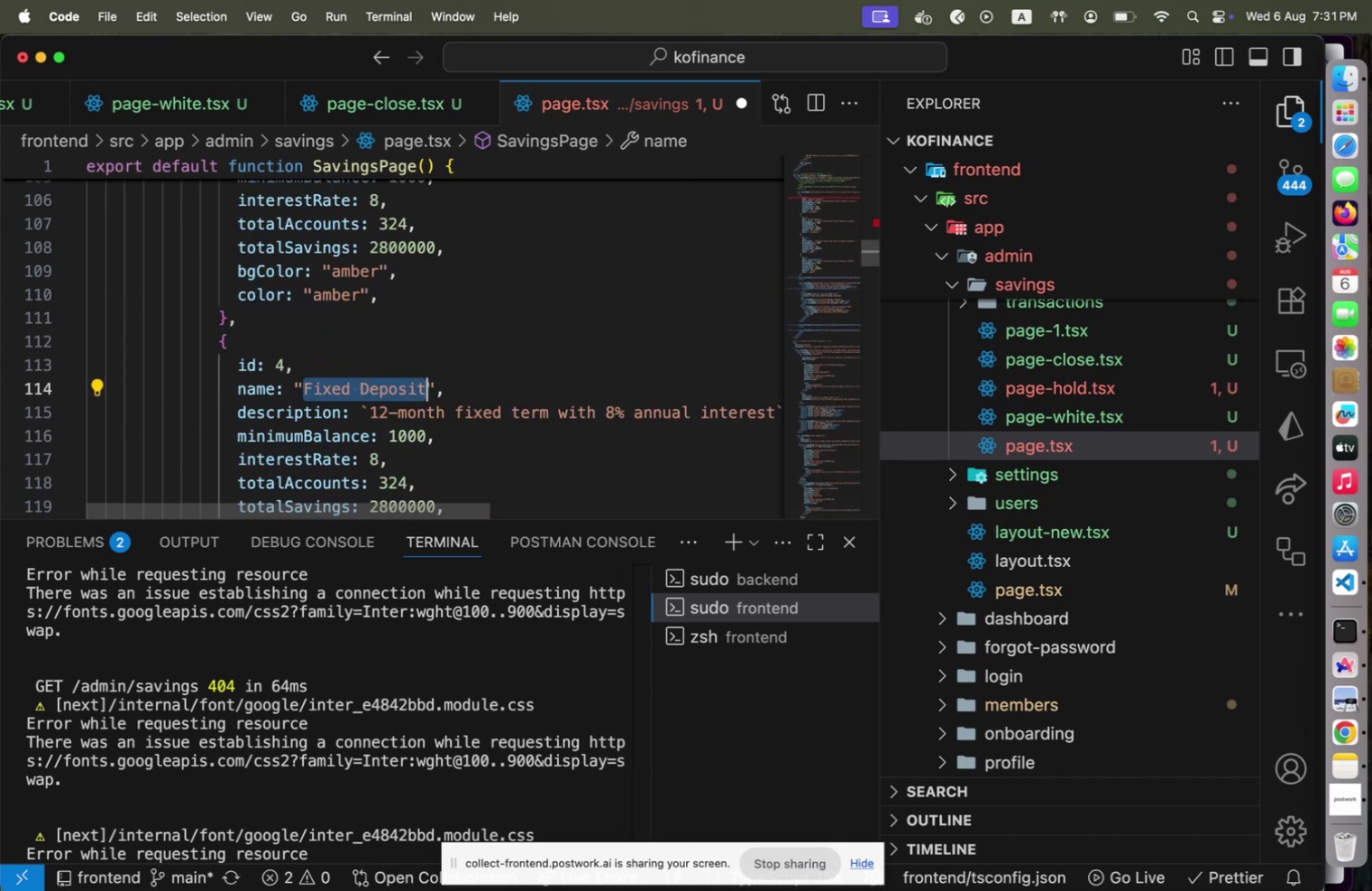 
type(Youth Savings)
 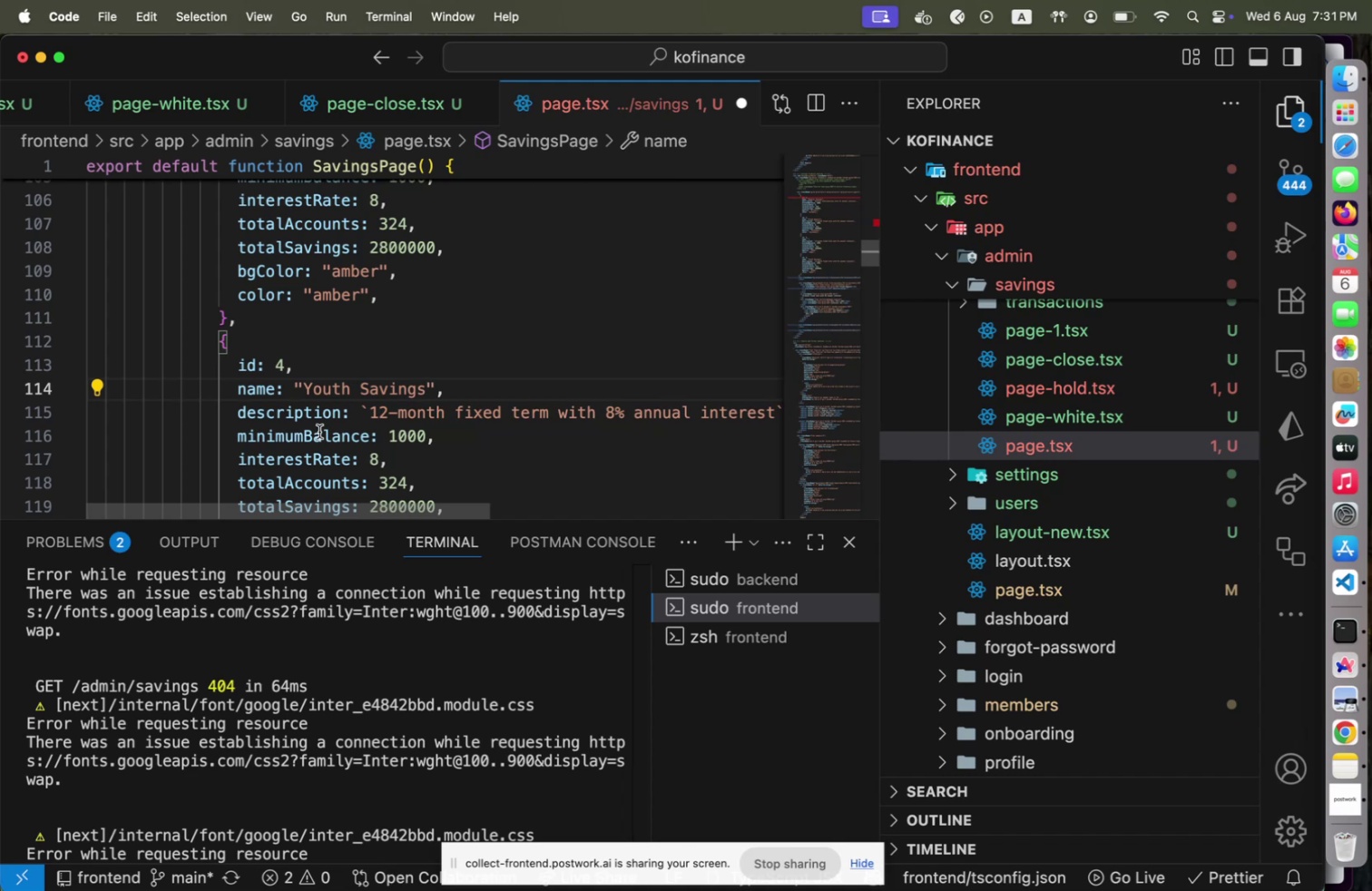 
scroll: coordinate [367, 422], scroll_direction: down, amount: 20.0
 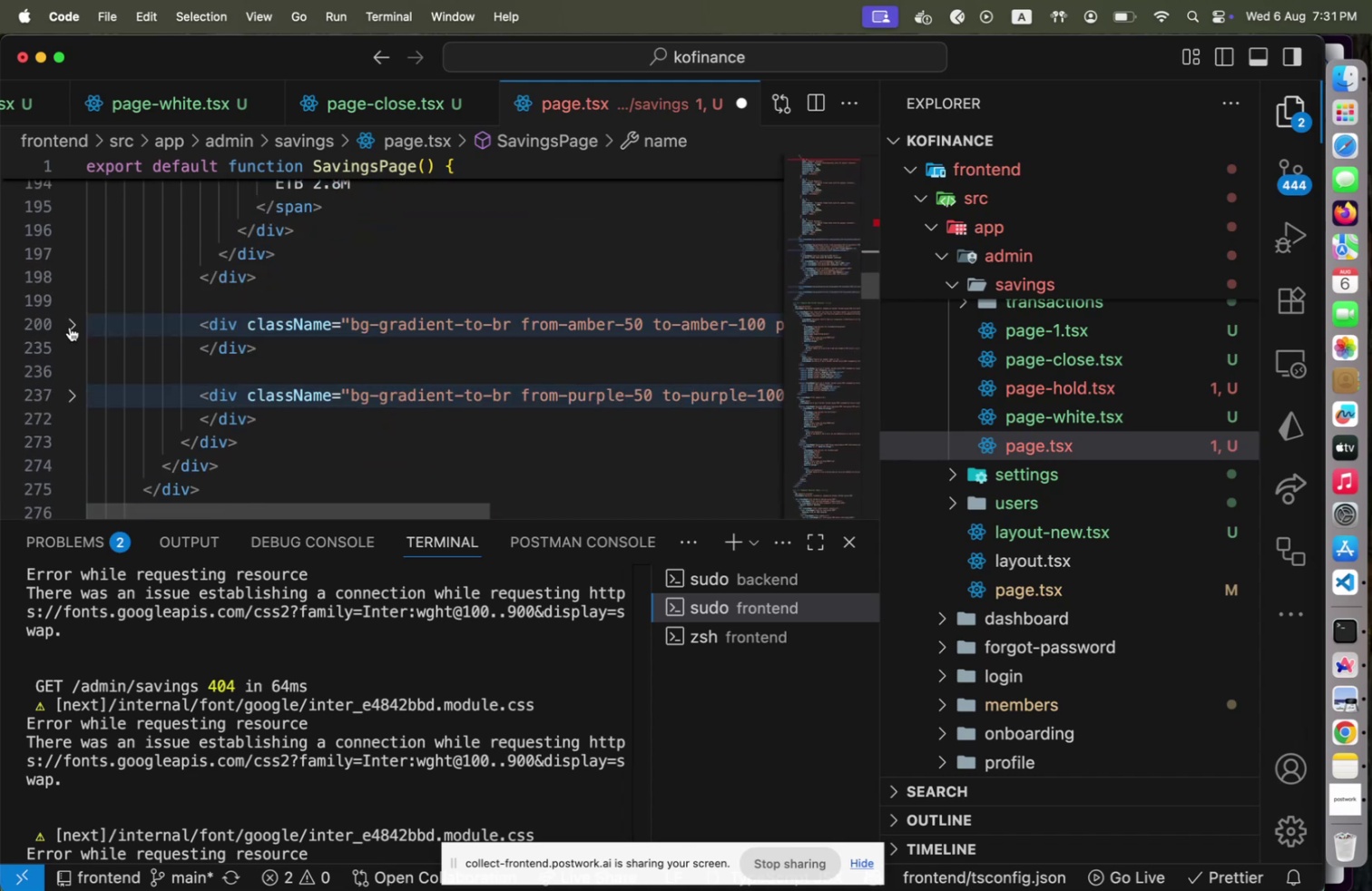 
left_click([74, 325])
 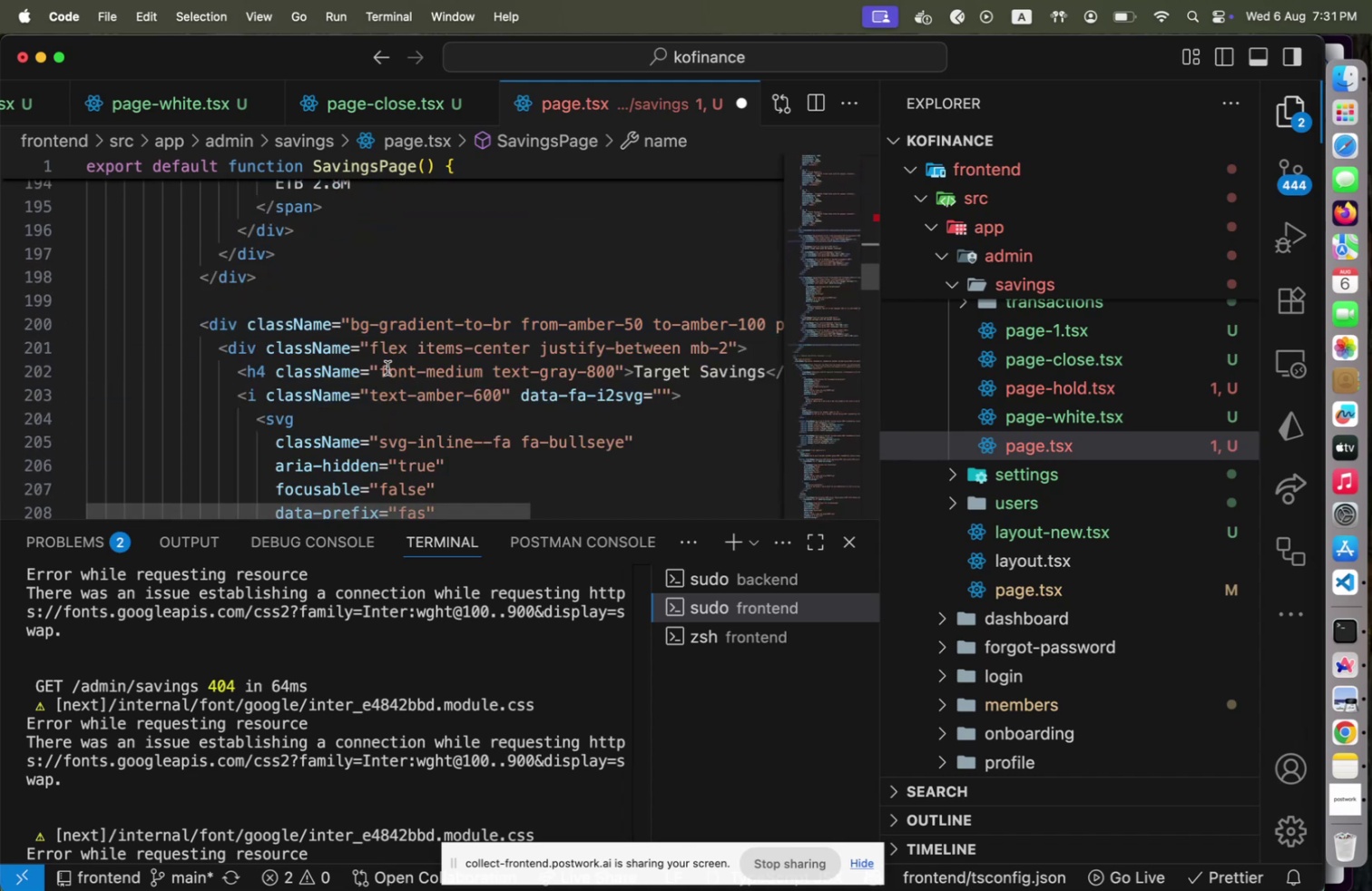 
scroll: coordinate [388, 372], scroll_direction: up, amount: 39.0
 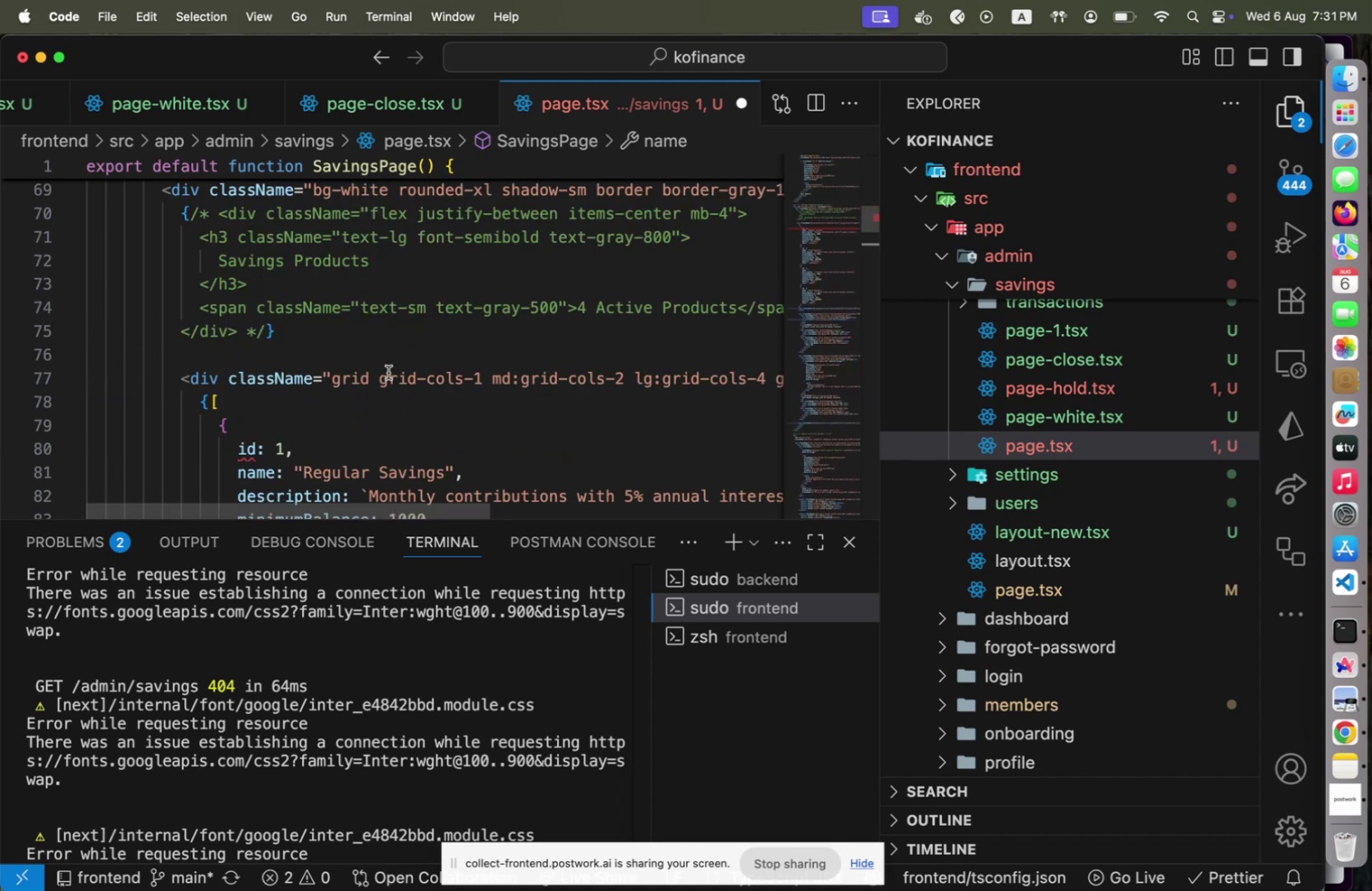 
scroll: coordinate [339, 404], scroll_direction: down, amount: 9.0
 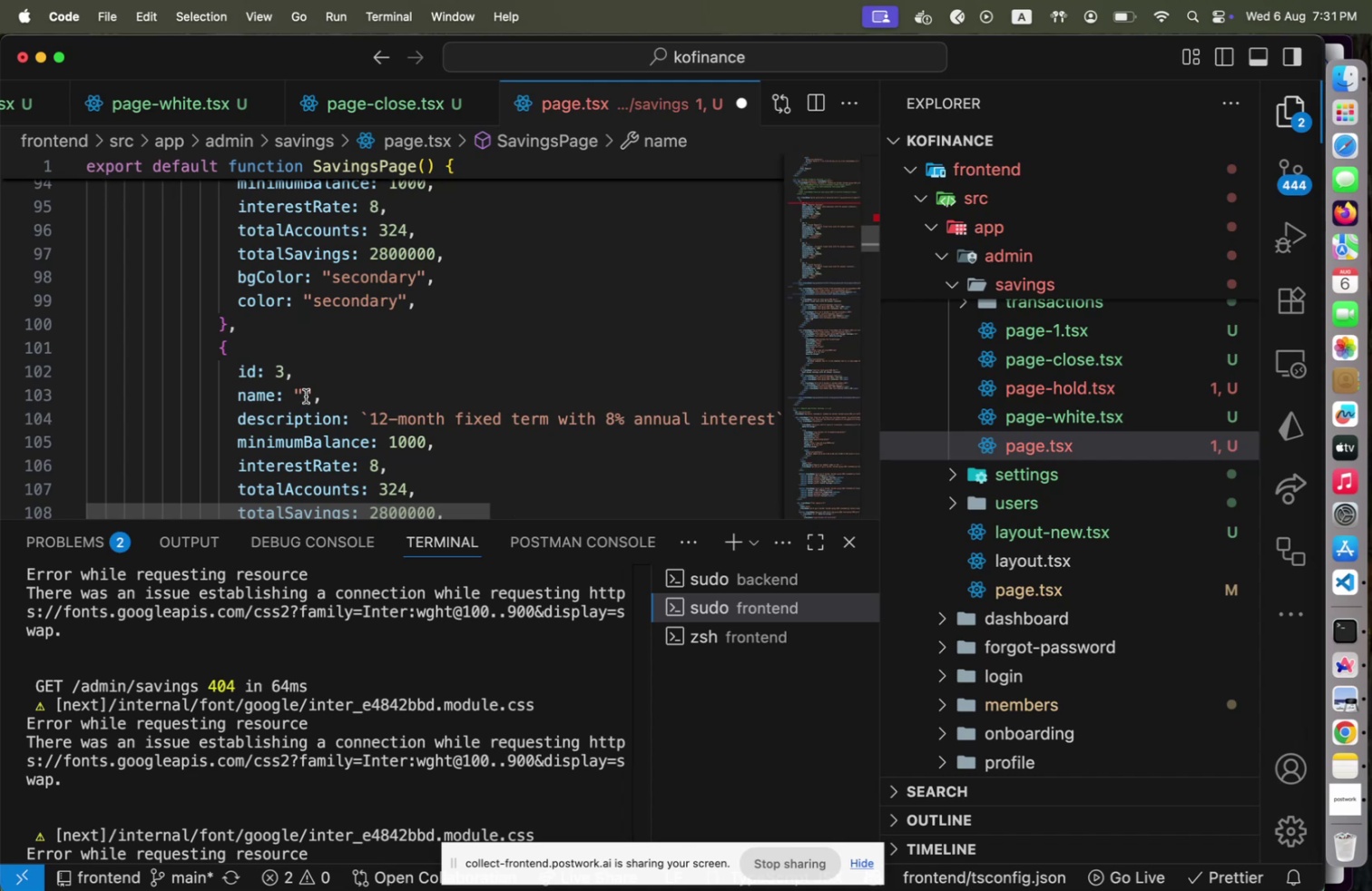 
left_click([306, 396])
 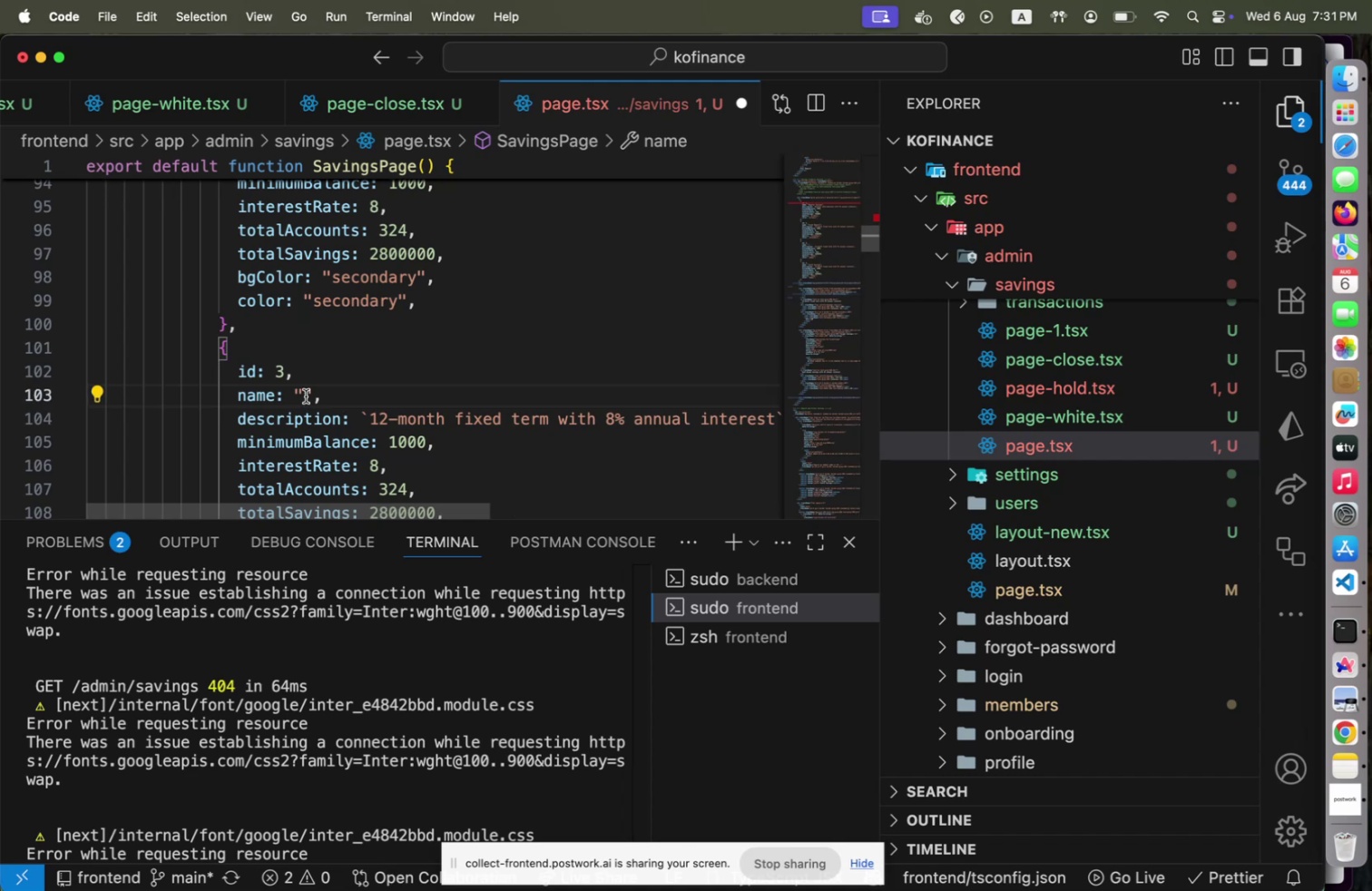 
type(Target Savn)
key(Backspace)
type(ings)
 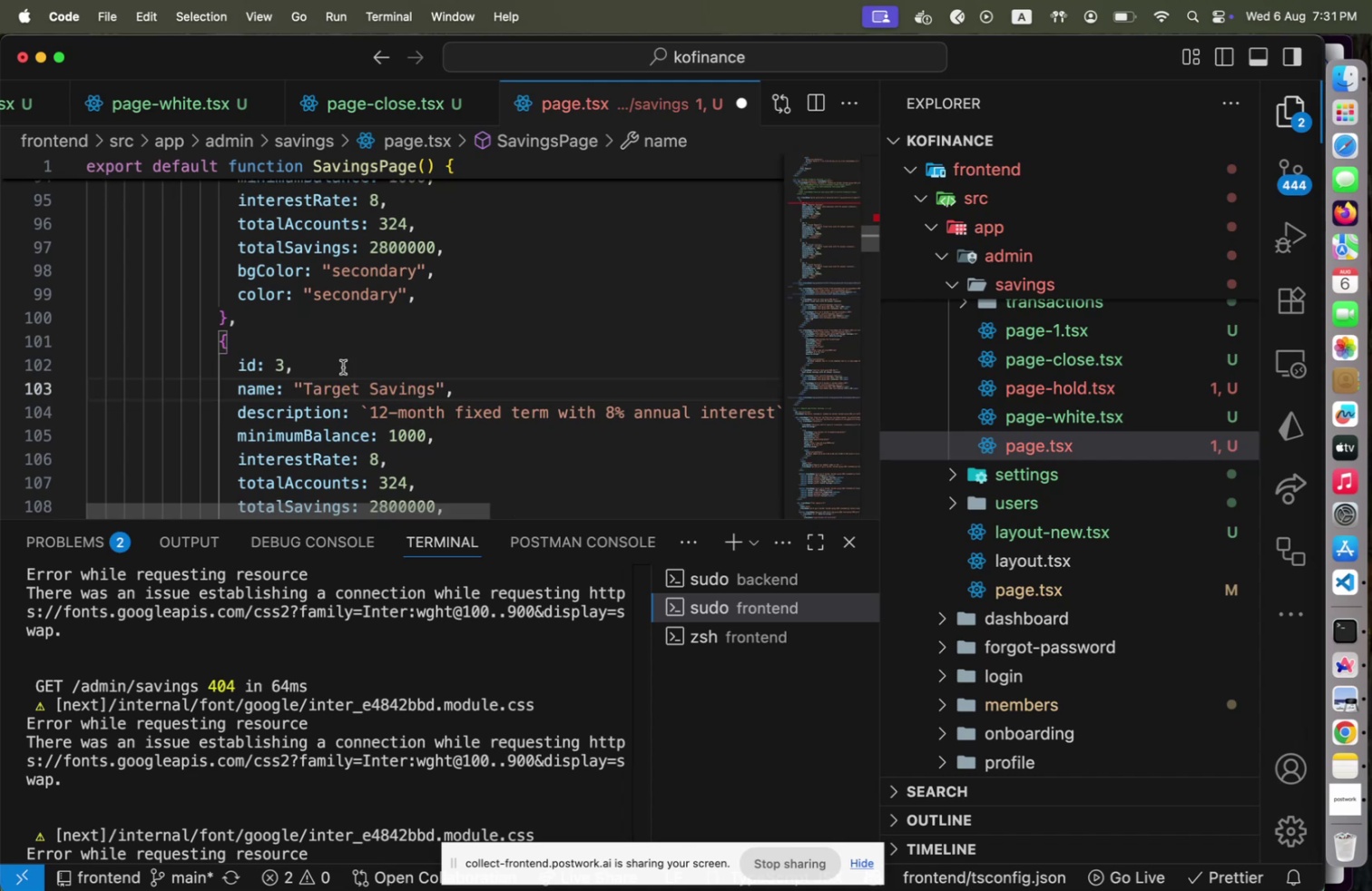 
scroll: coordinate [405, 336], scroll_direction: down, amount: 24.0
 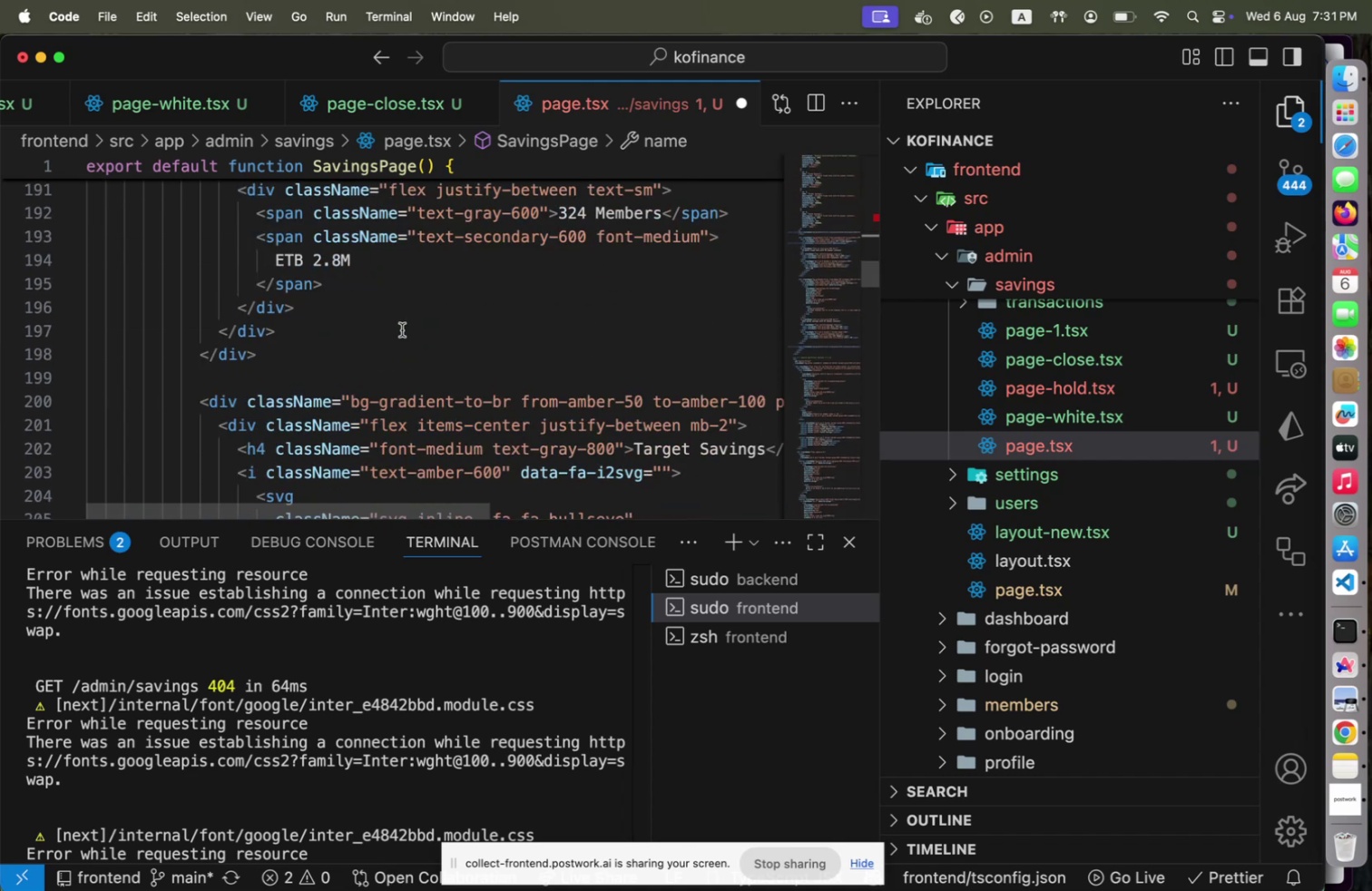 
scroll: coordinate [400, 335], scroll_direction: up, amount: 17.0
 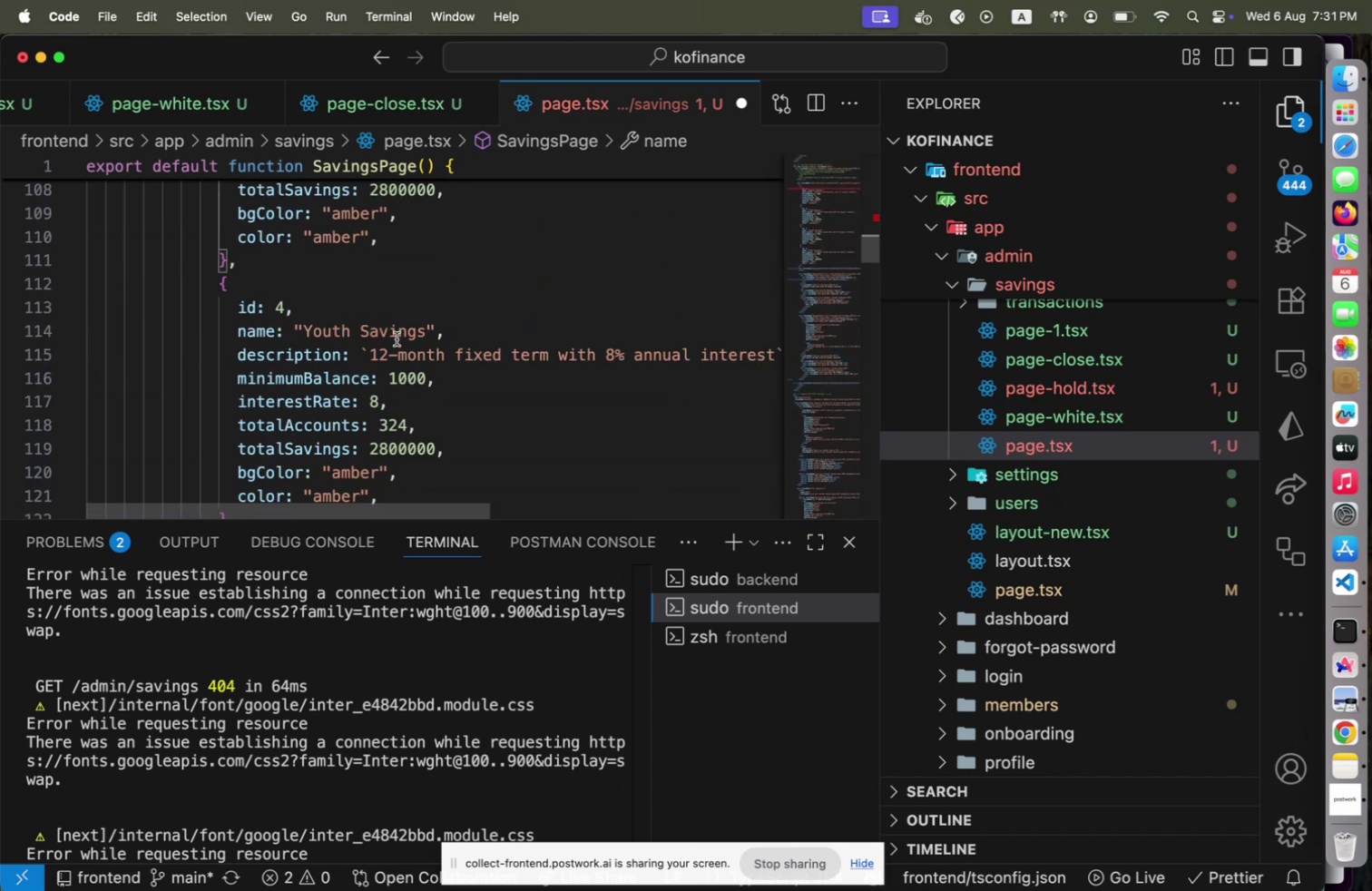 
scroll: coordinate [368, 338], scroll_direction: down, amount: 42.0
 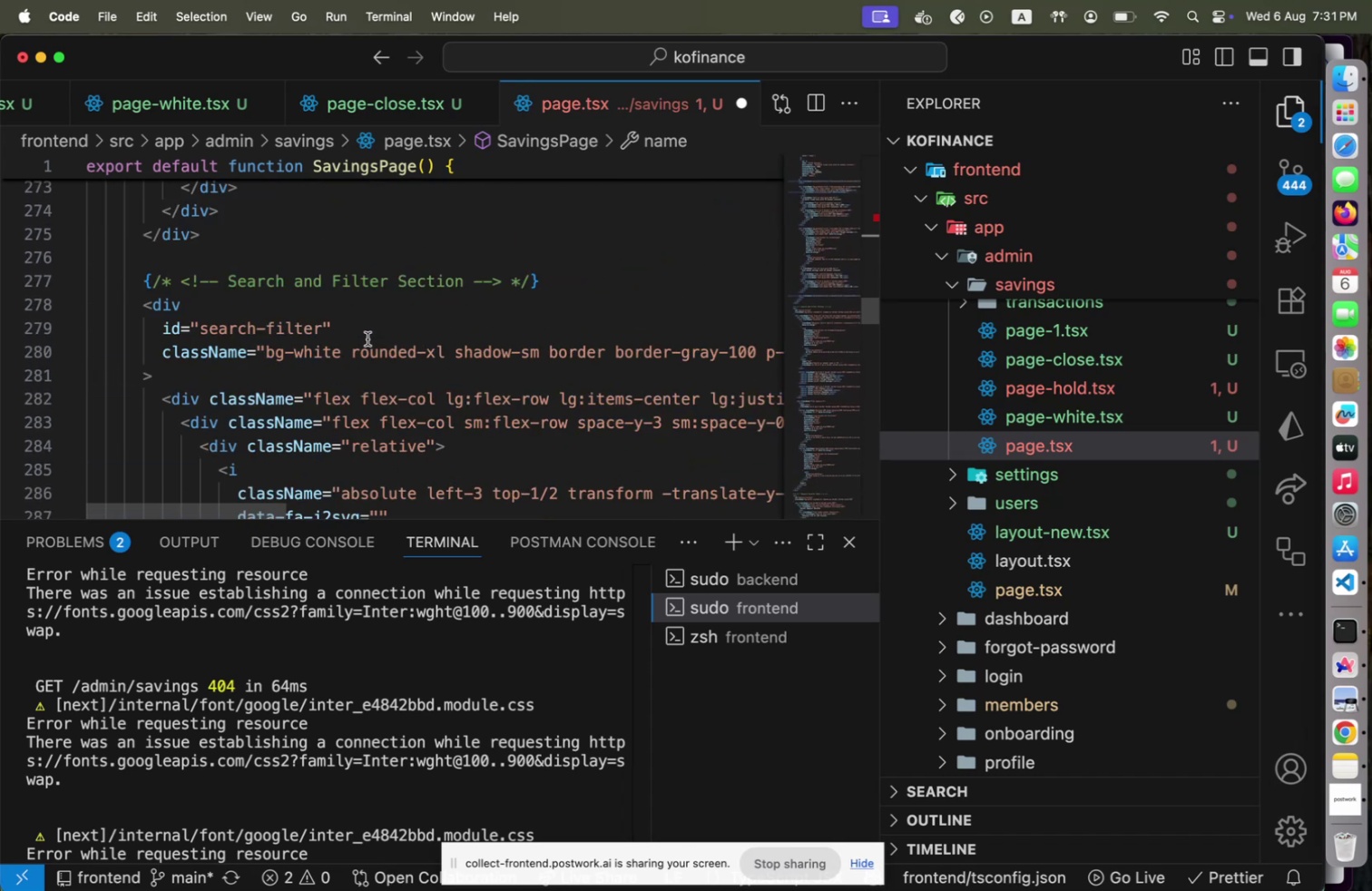 
scroll: coordinate [368, 339], scroll_direction: up, amount: 36.0
 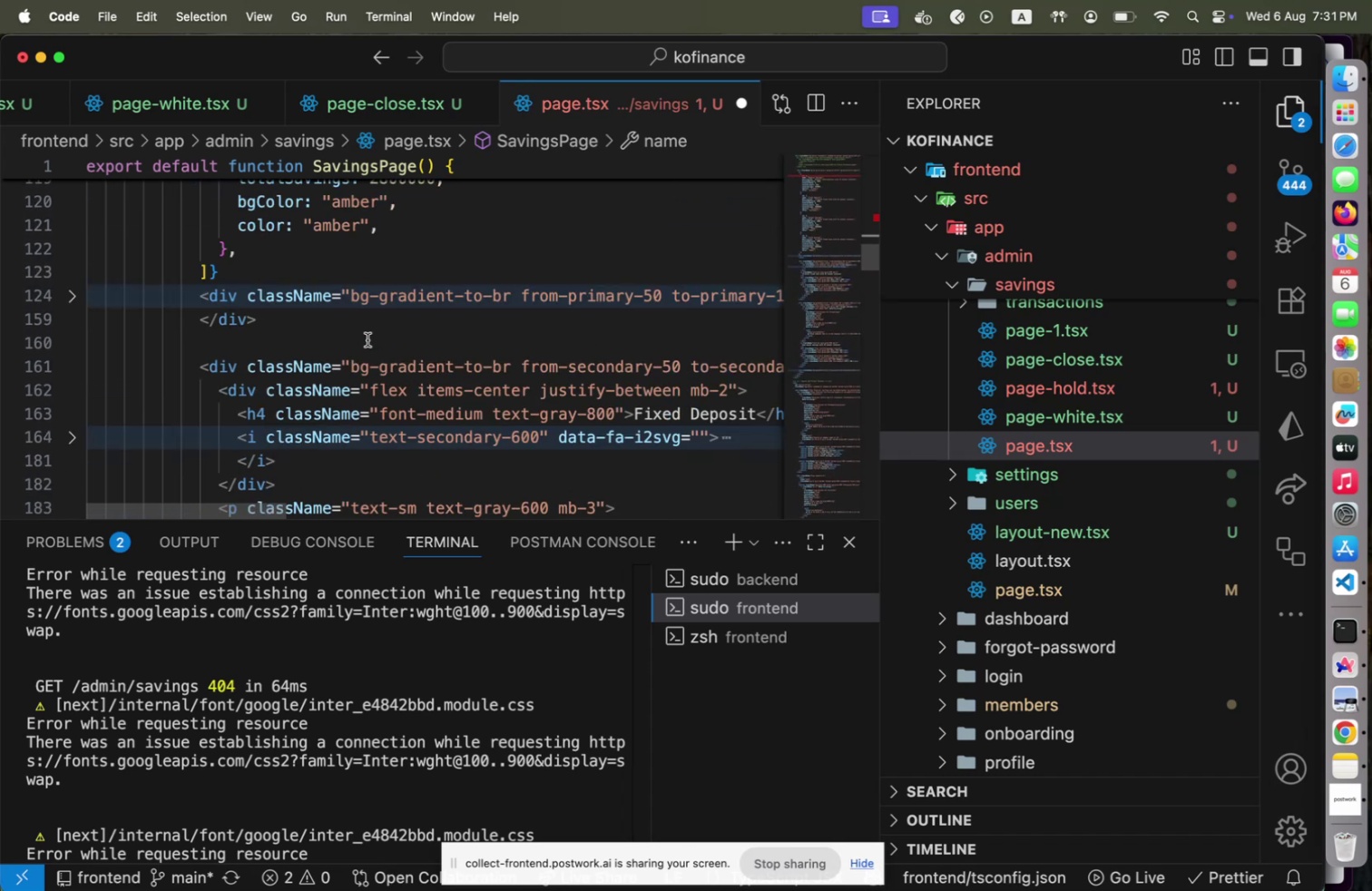 
scroll: coordinate [323, 348], scroll_direction: down, amount: 4.0
 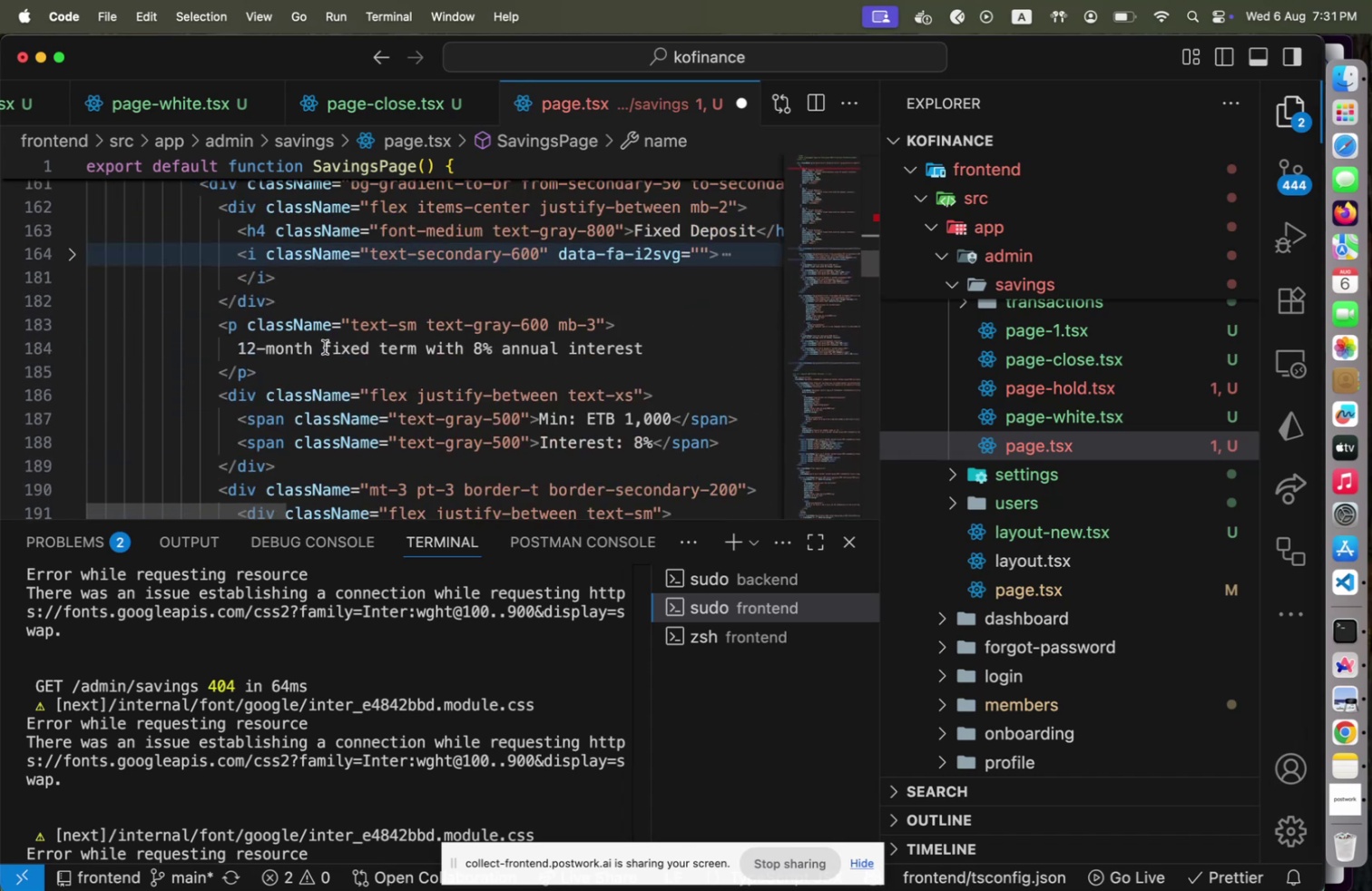 
scroll: coordinate [325, 347], scroll_direction: up, amount: 2.0
 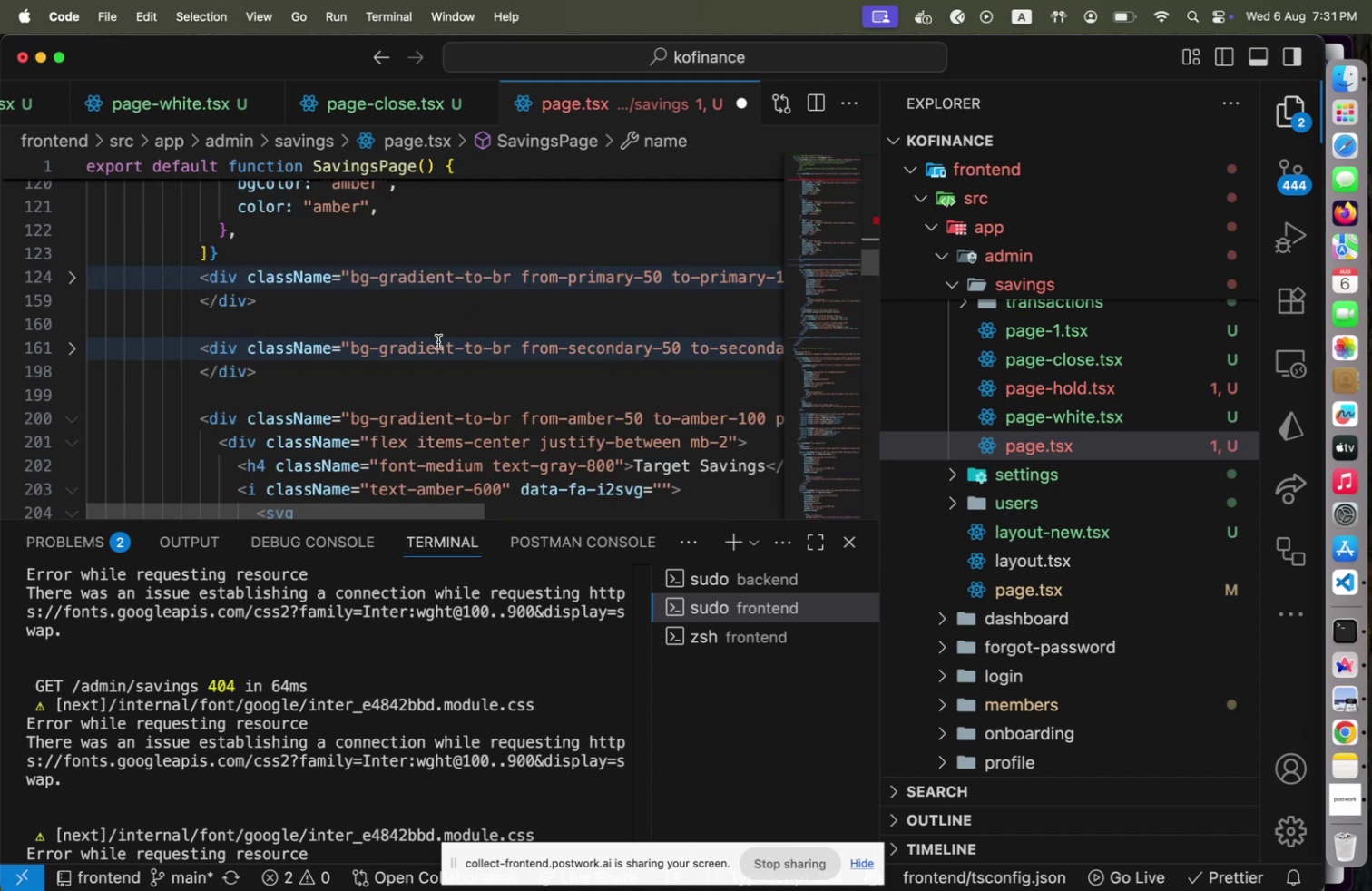 
scroll: coordinate [564, 356], scroll_direction: down, amount: 4.0
 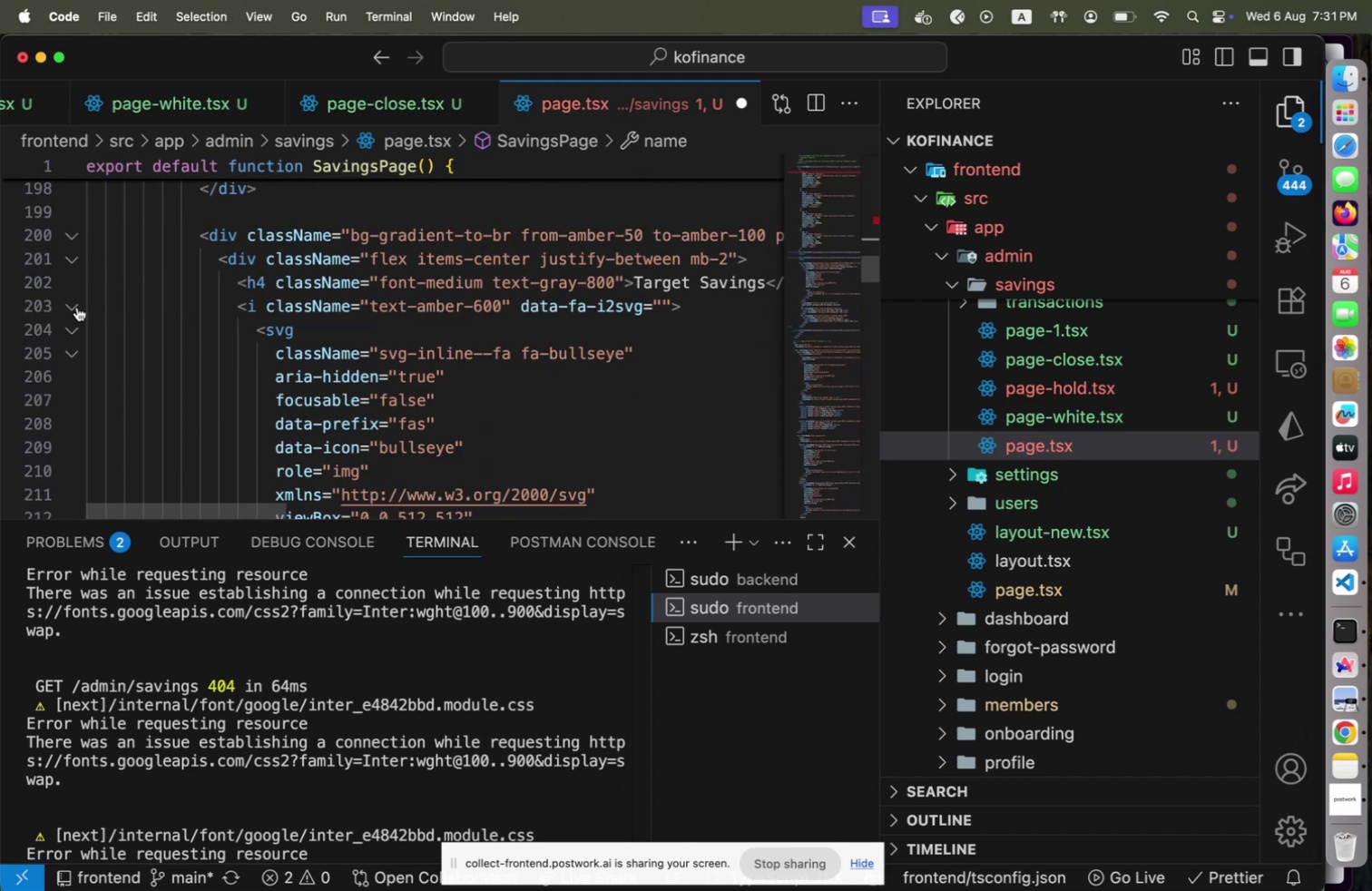 
left_click([75, 308])
 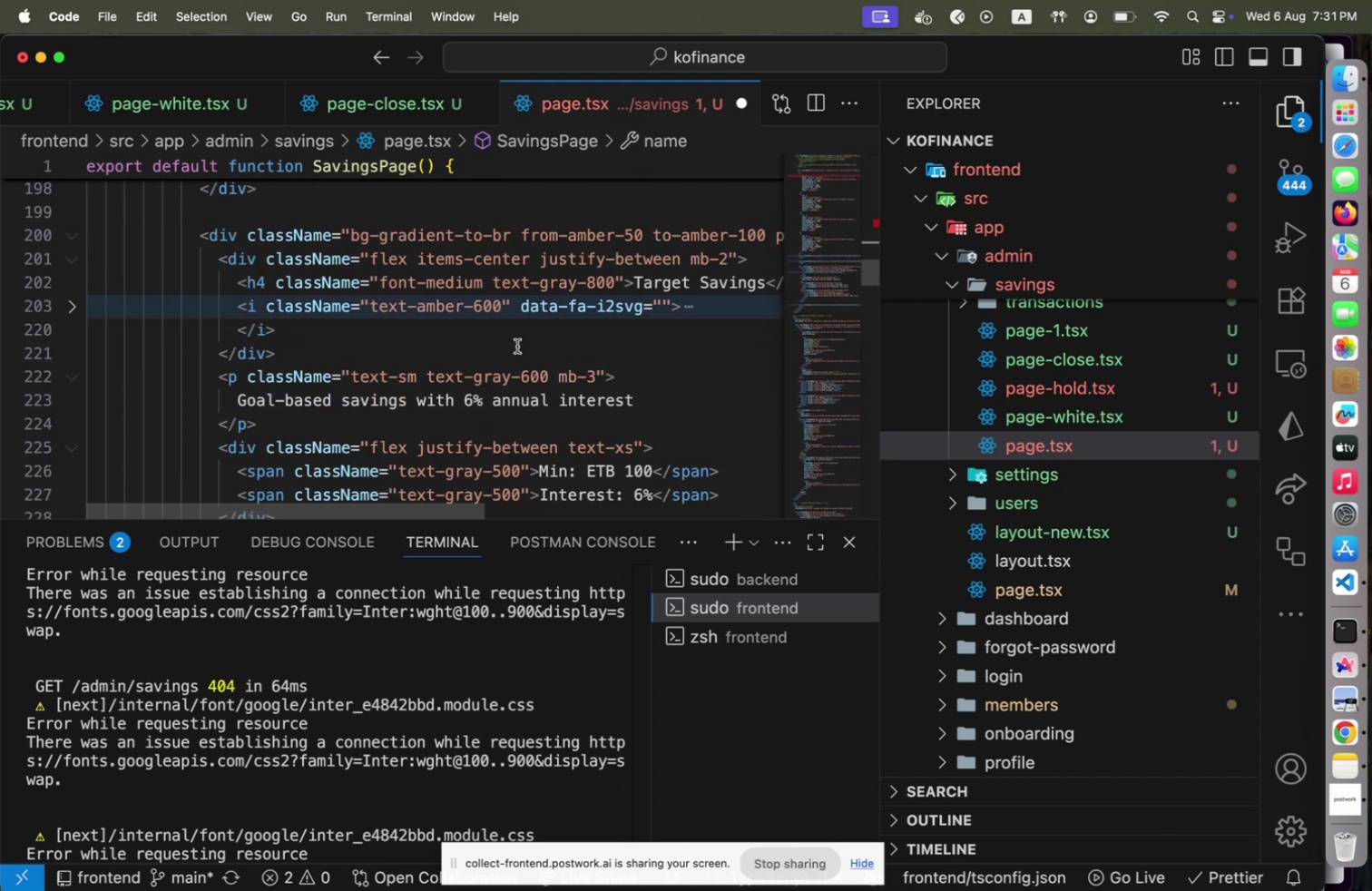 
scroll: coordinate [521, 346], scroll_direction: down, amount: 1.0
 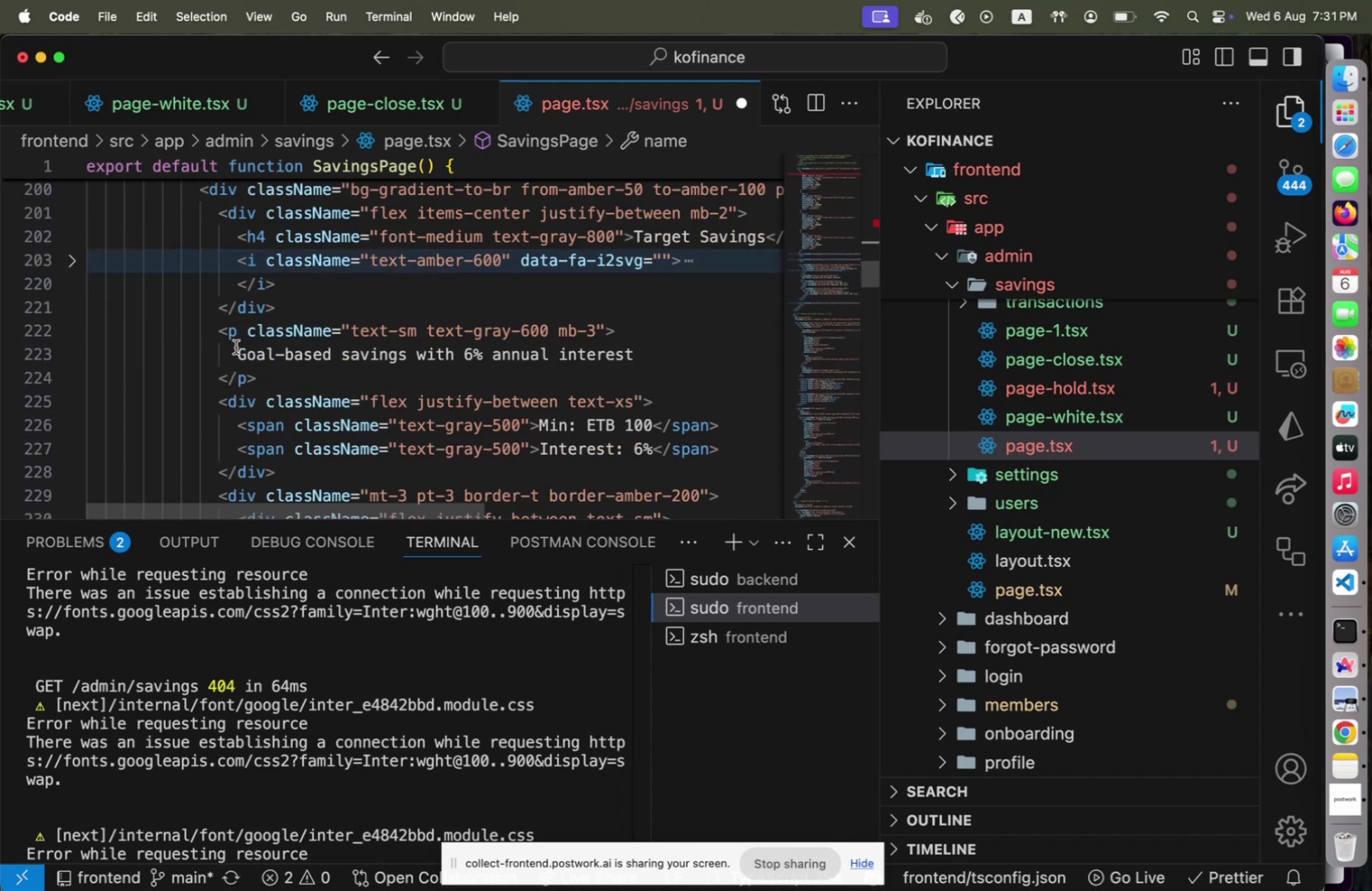 
left_click_drag(start_coordinate=[236, 347], to_coordinate=[676, 368])
 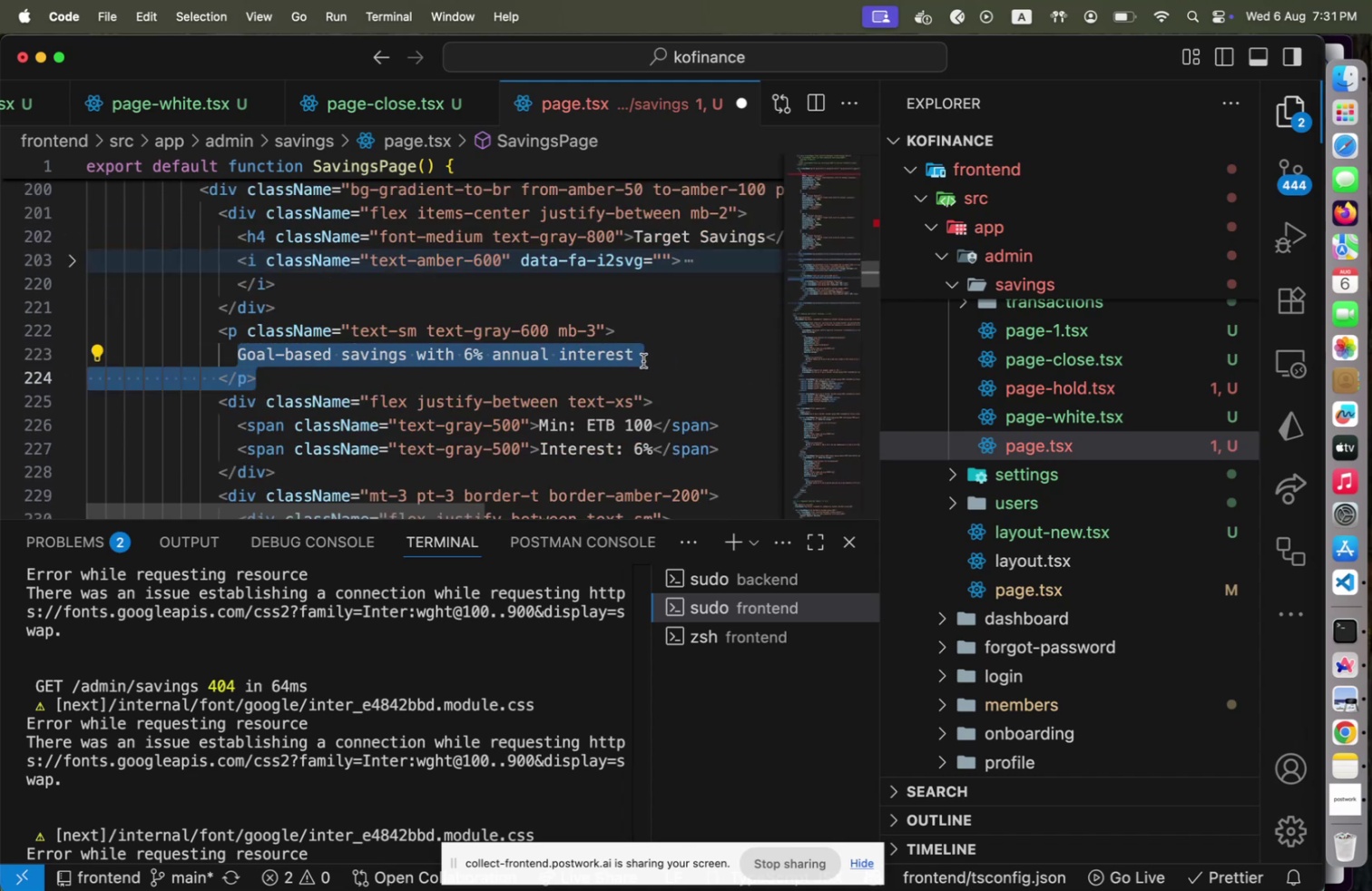 
left_click([643, 360])
 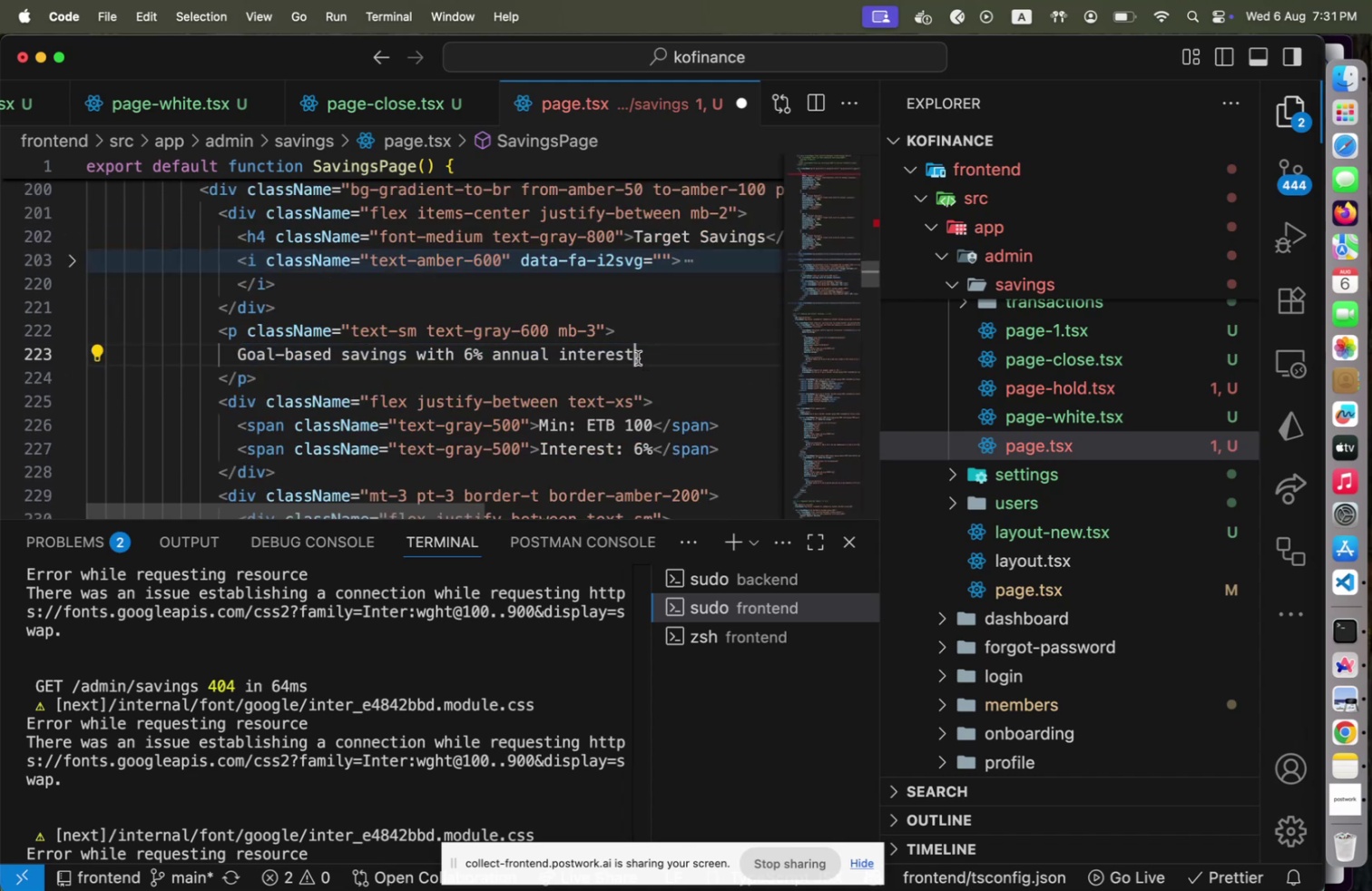 
left_click_drag(start_coordinate=[638, 357], to_coordinate=[240, 350])
 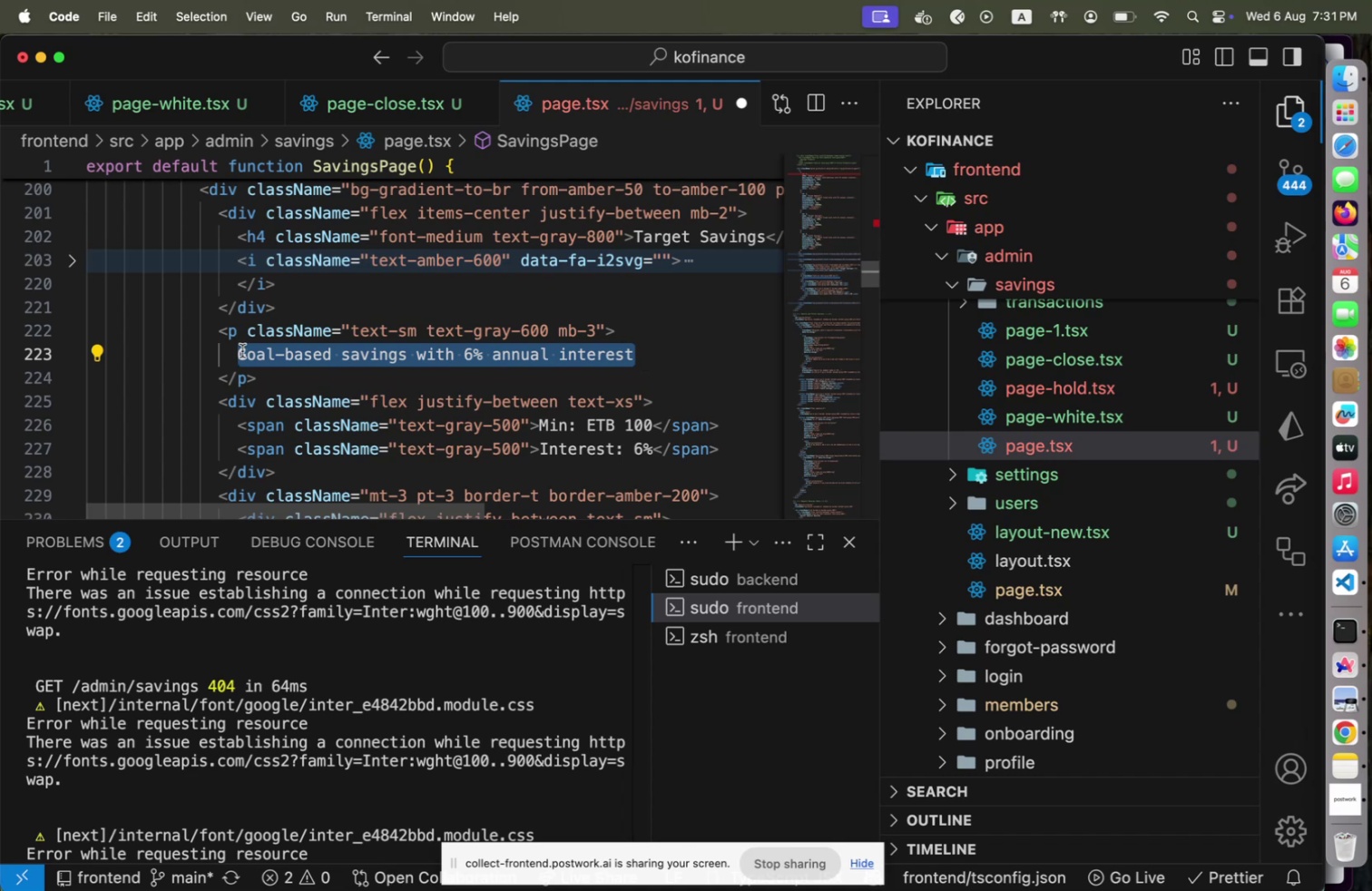 
key(Meta+C)
 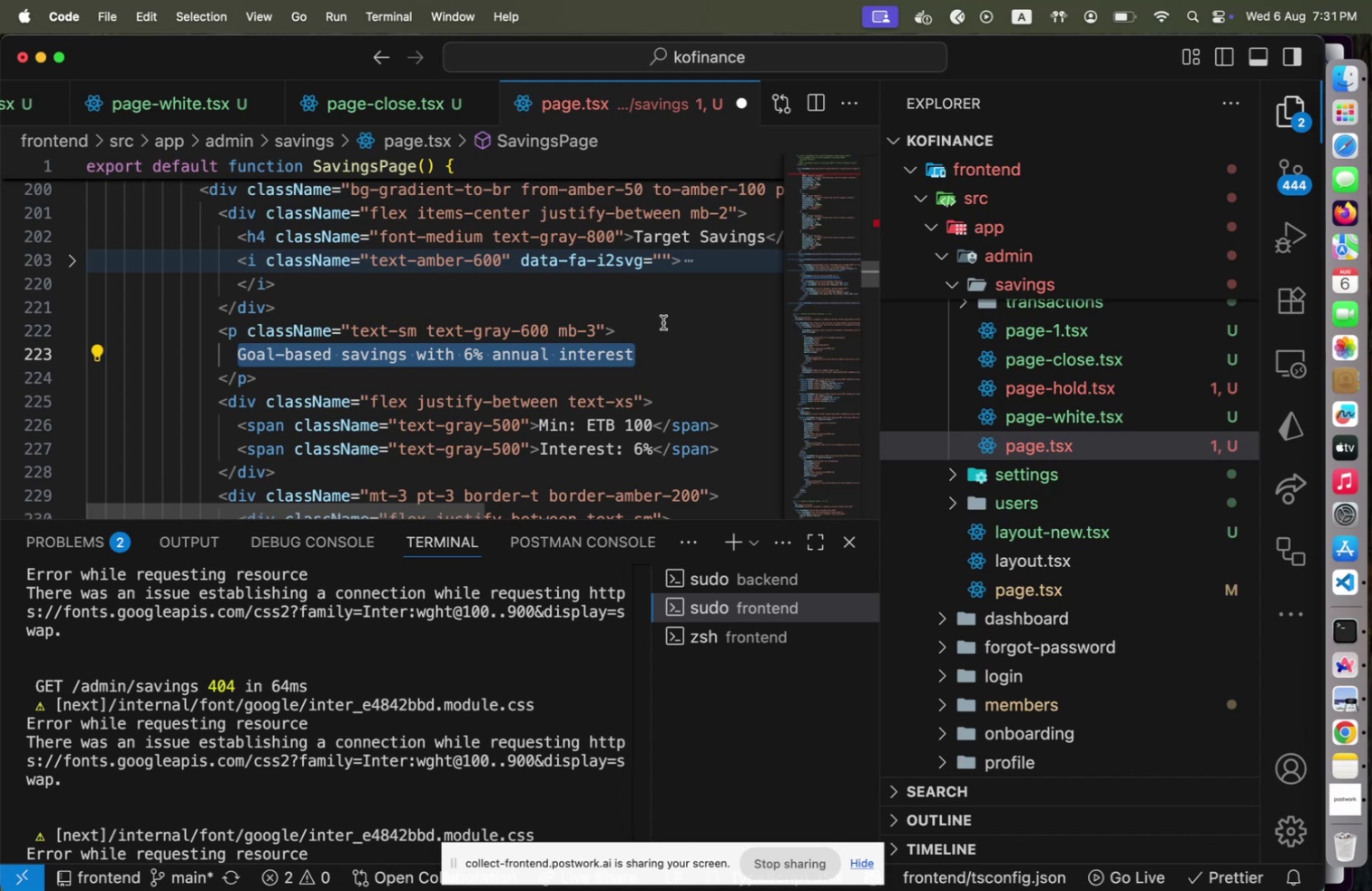 
scroll: coordinate [667, 328], scroll_direction: up, amount: 25.0
 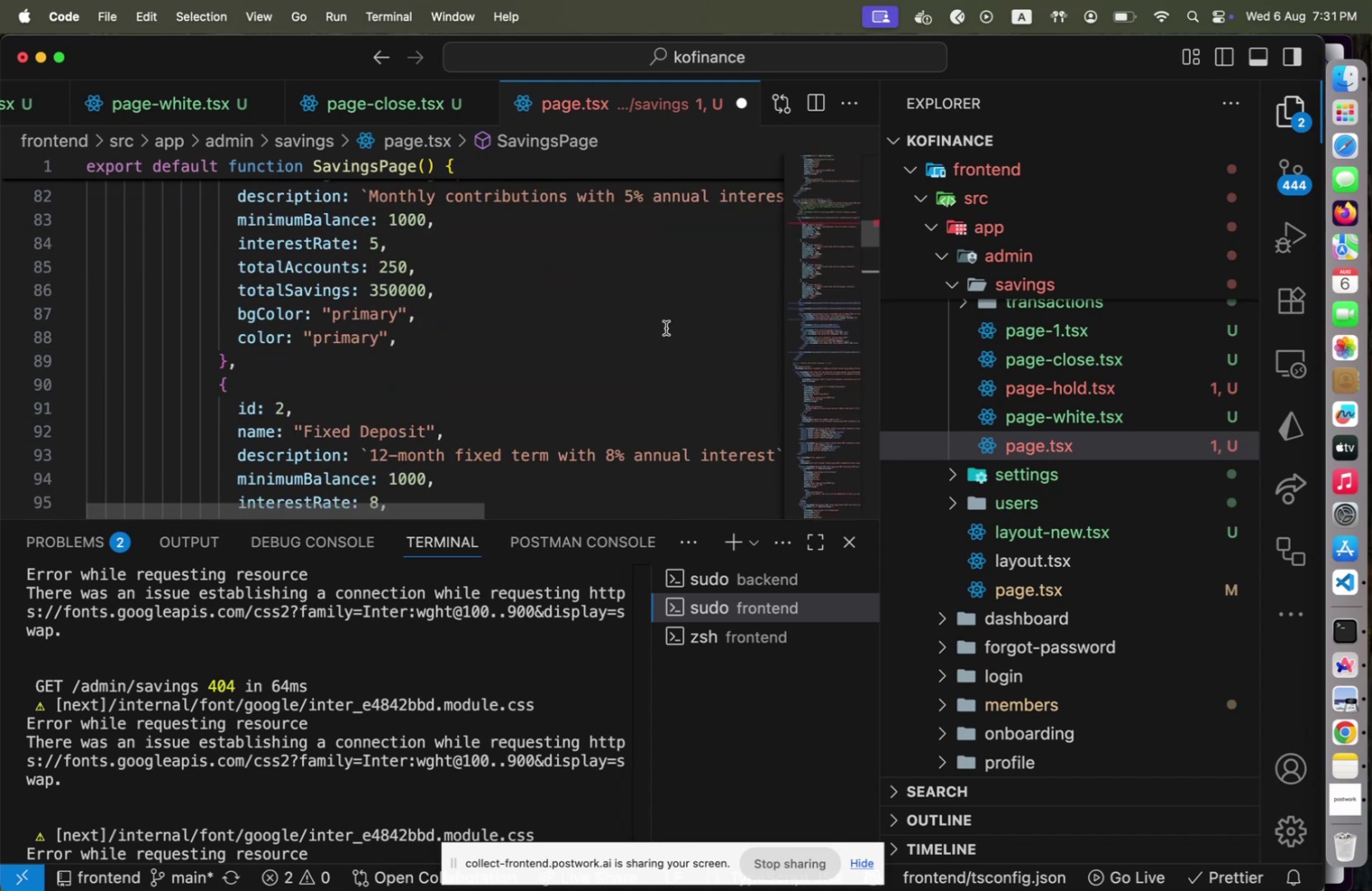 
scroll: coordinate [475, 349], scroll_direction: down, amount: 8.0
 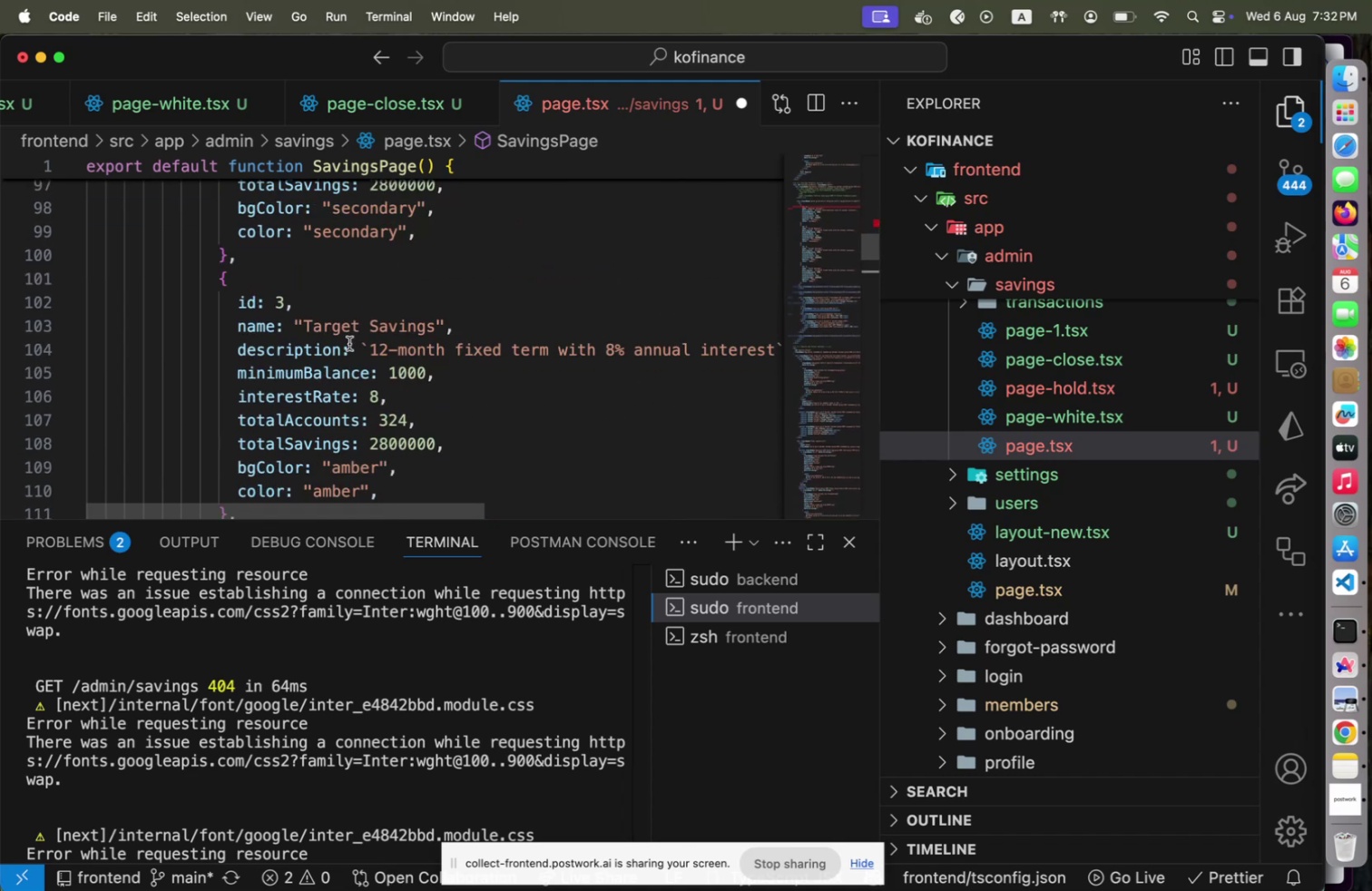 
left_click([349, 343])
 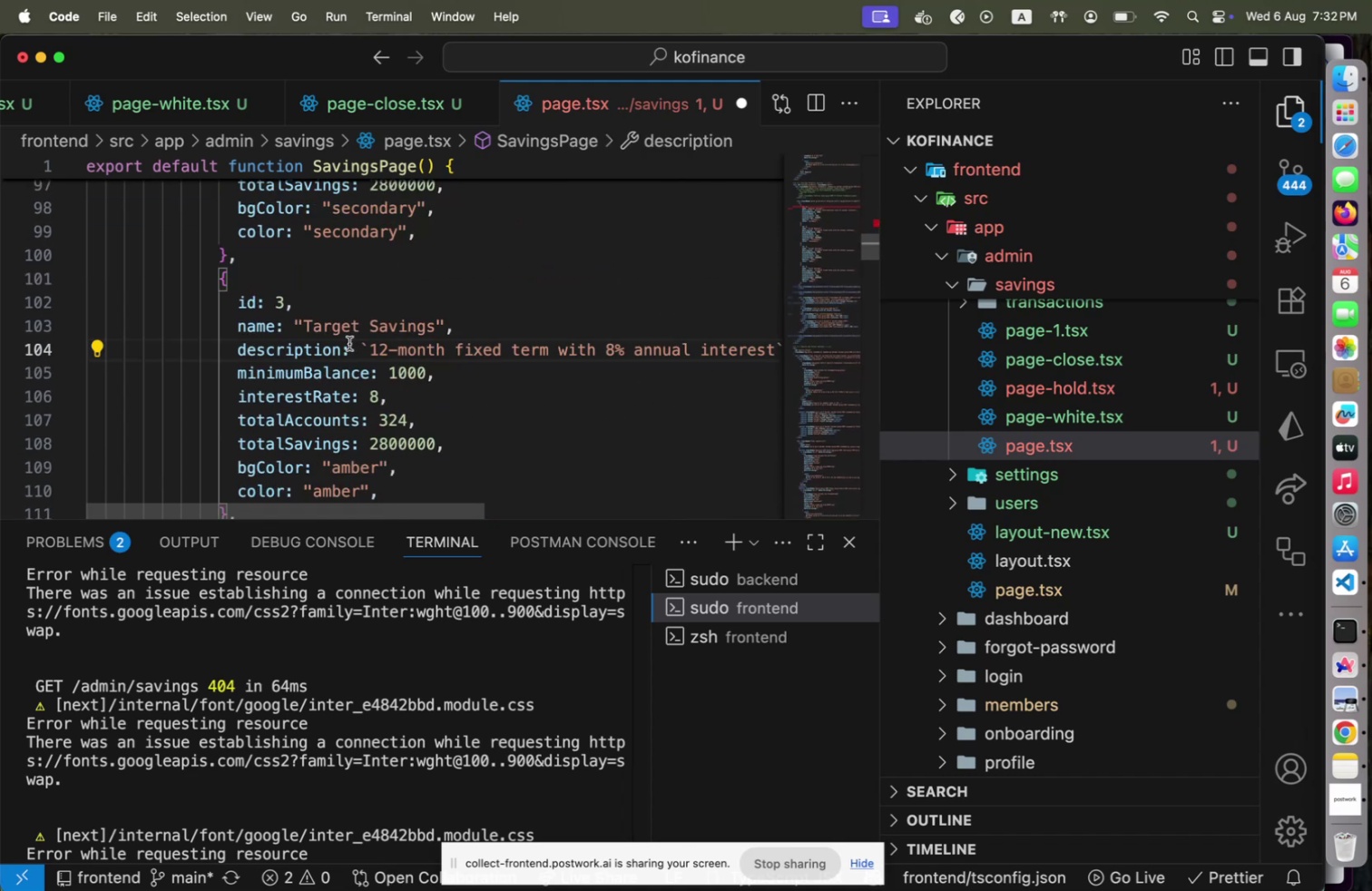 
key(ArrowRight)
 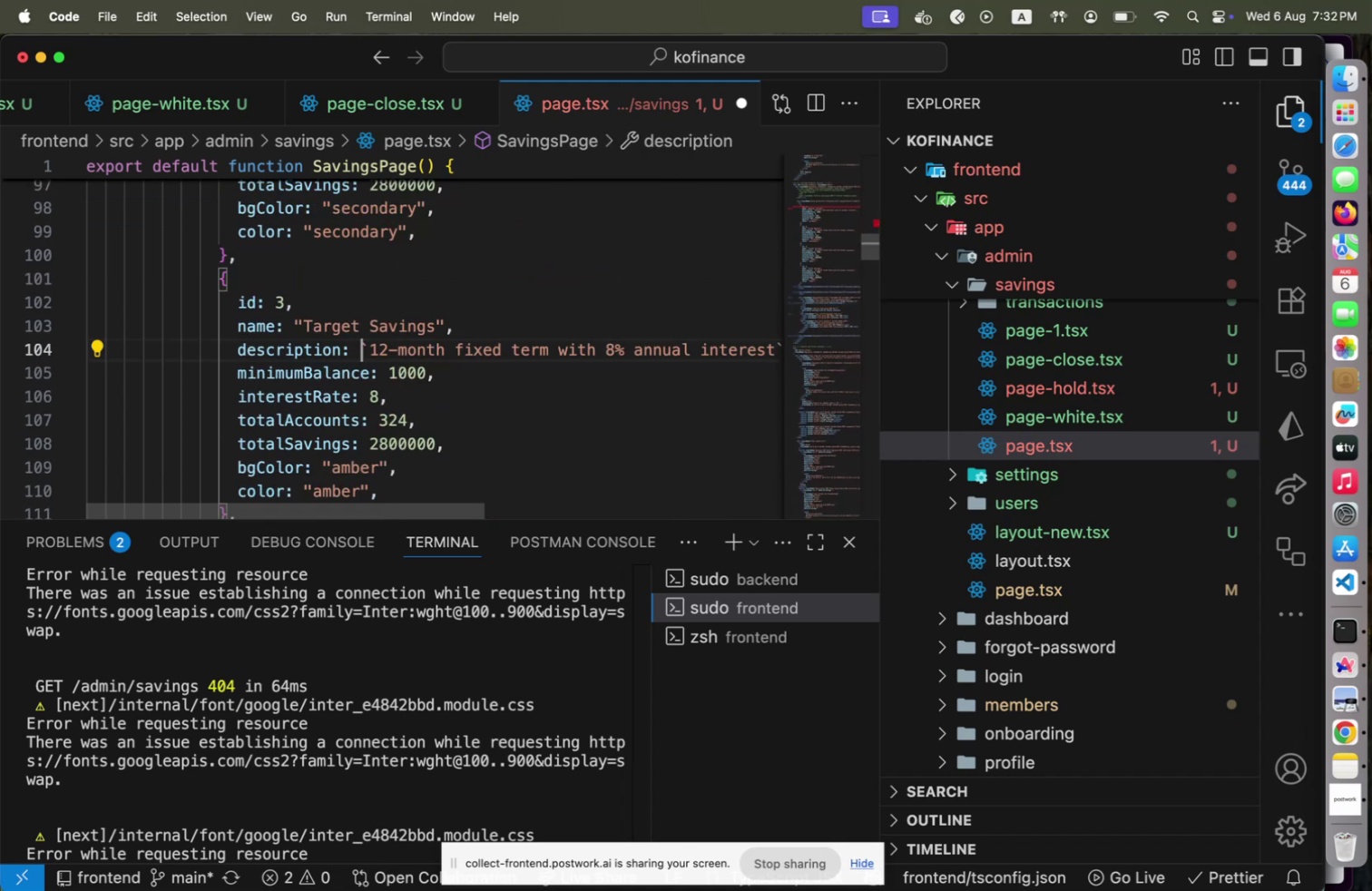 
key(ArrowRight)
 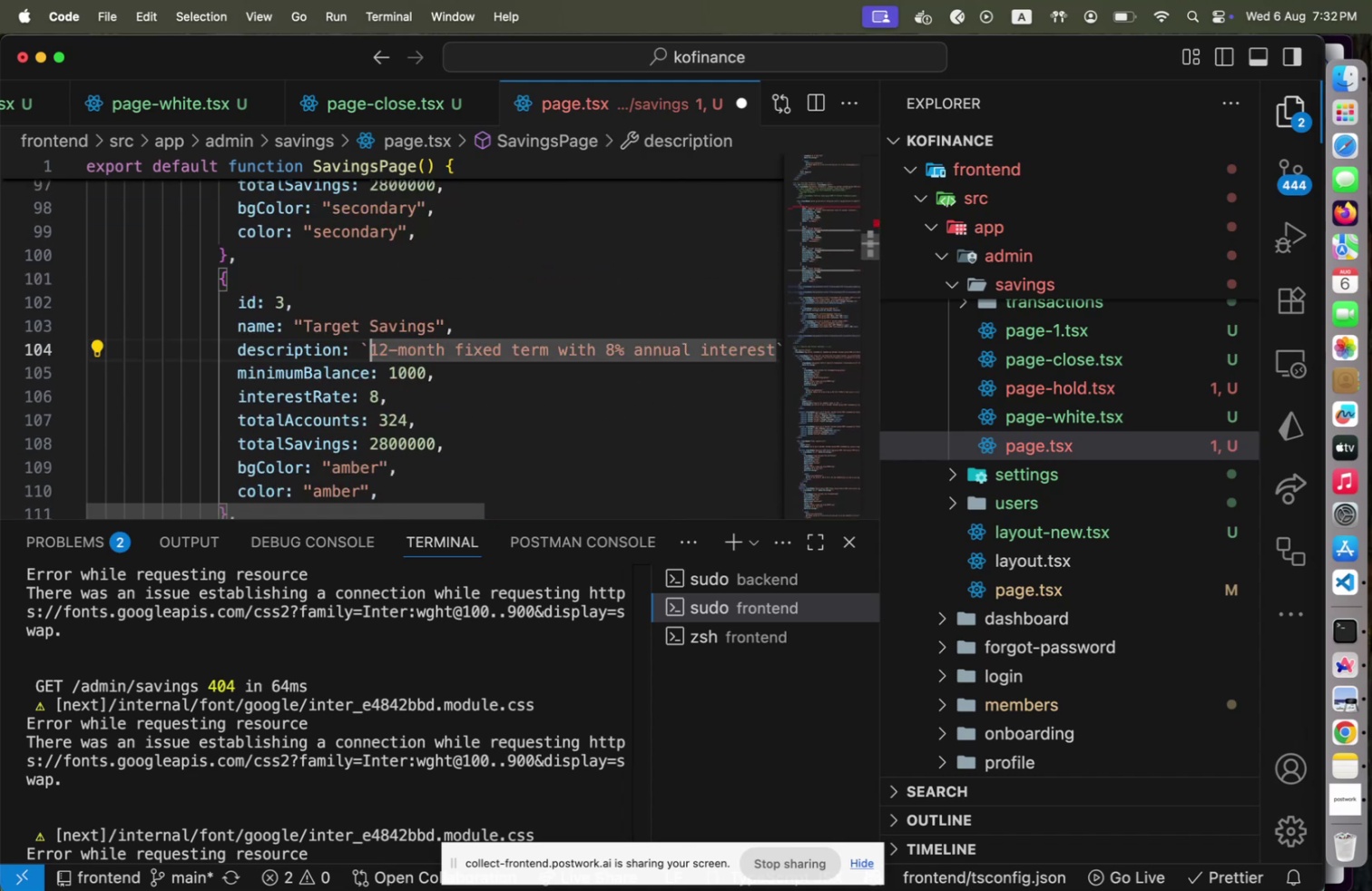 
key(Shift+End)
 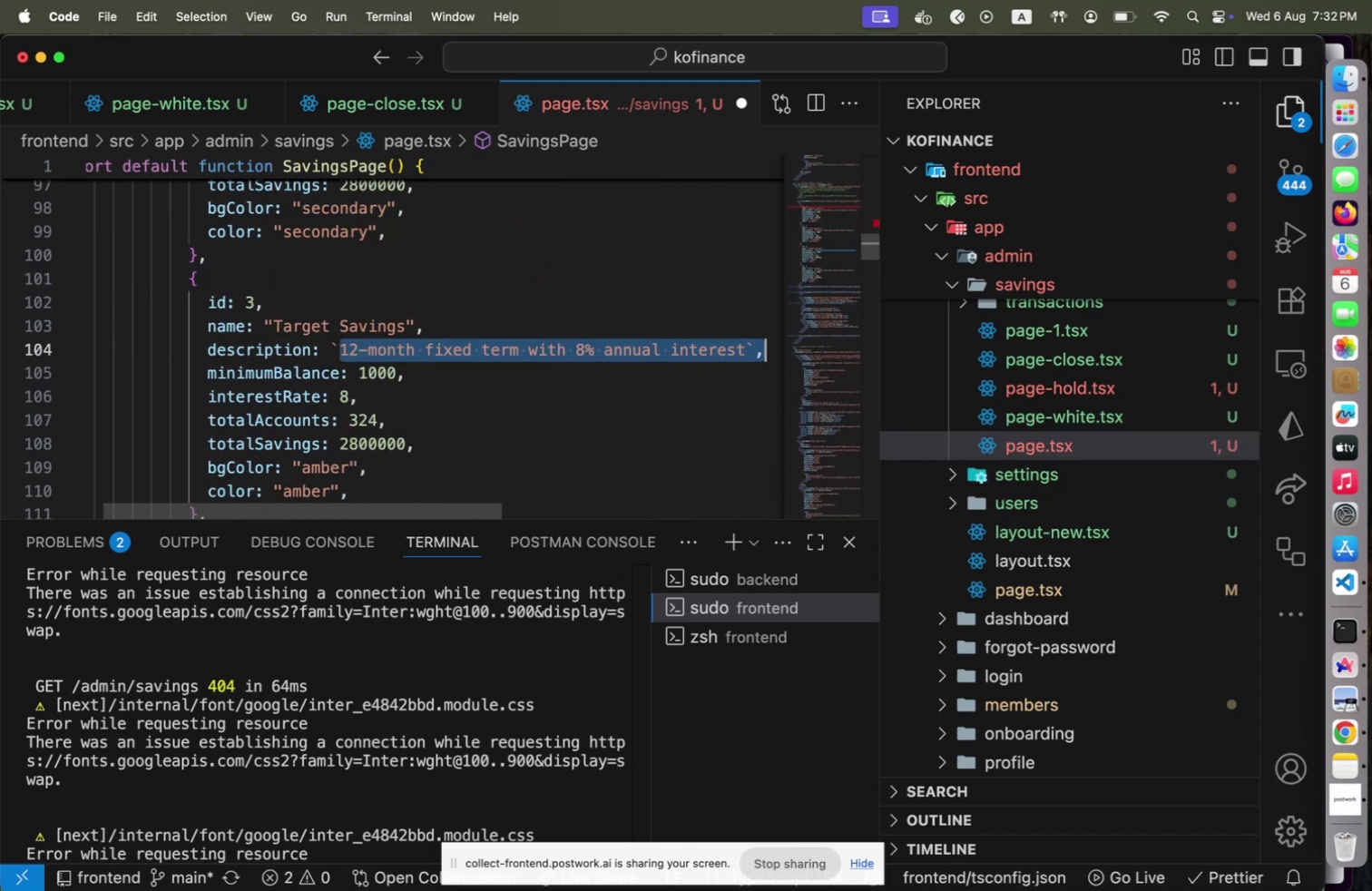 
key(Shift+ArrowLeft)
 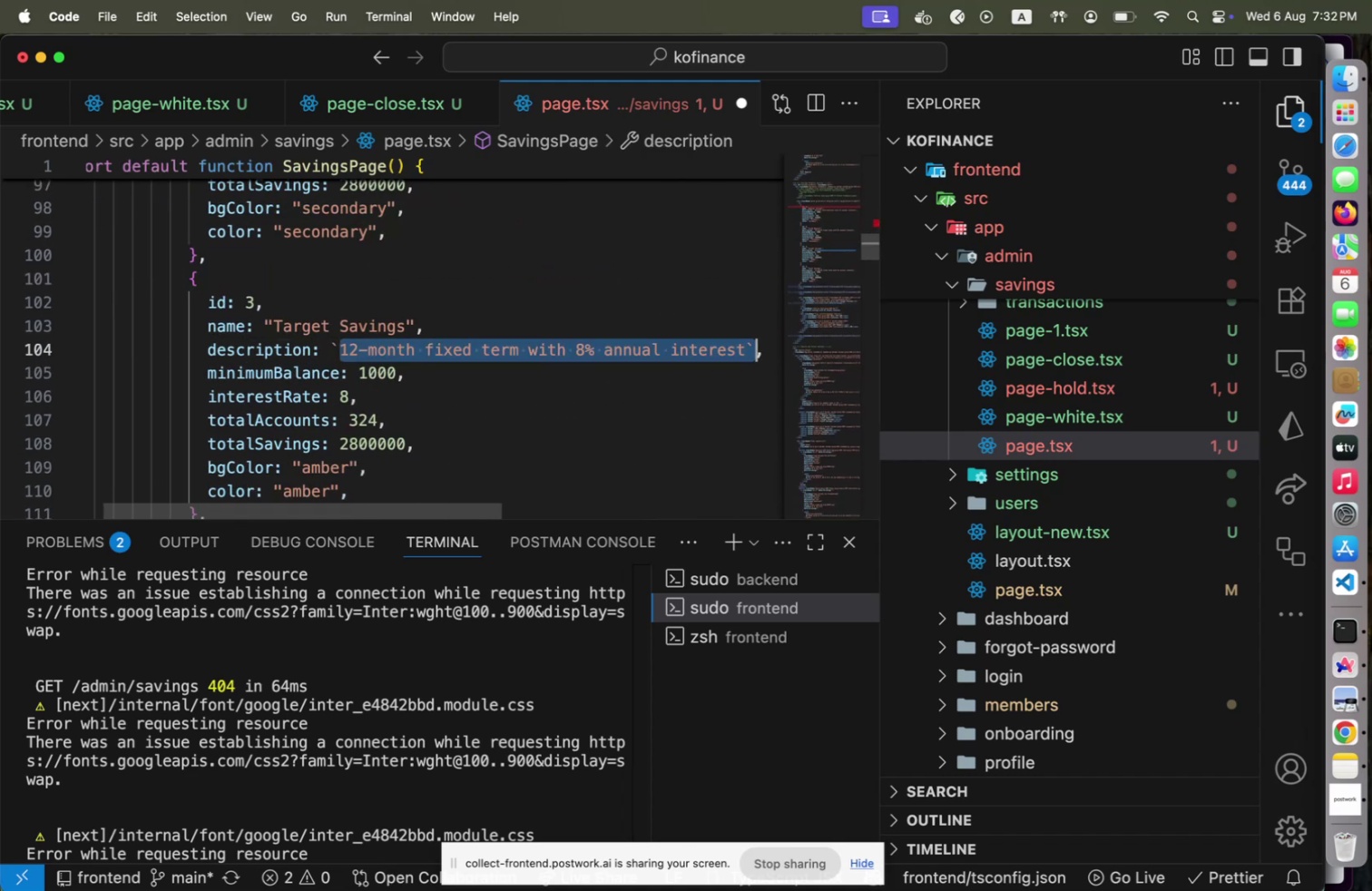 
key(Shift+ArrowLeft)
 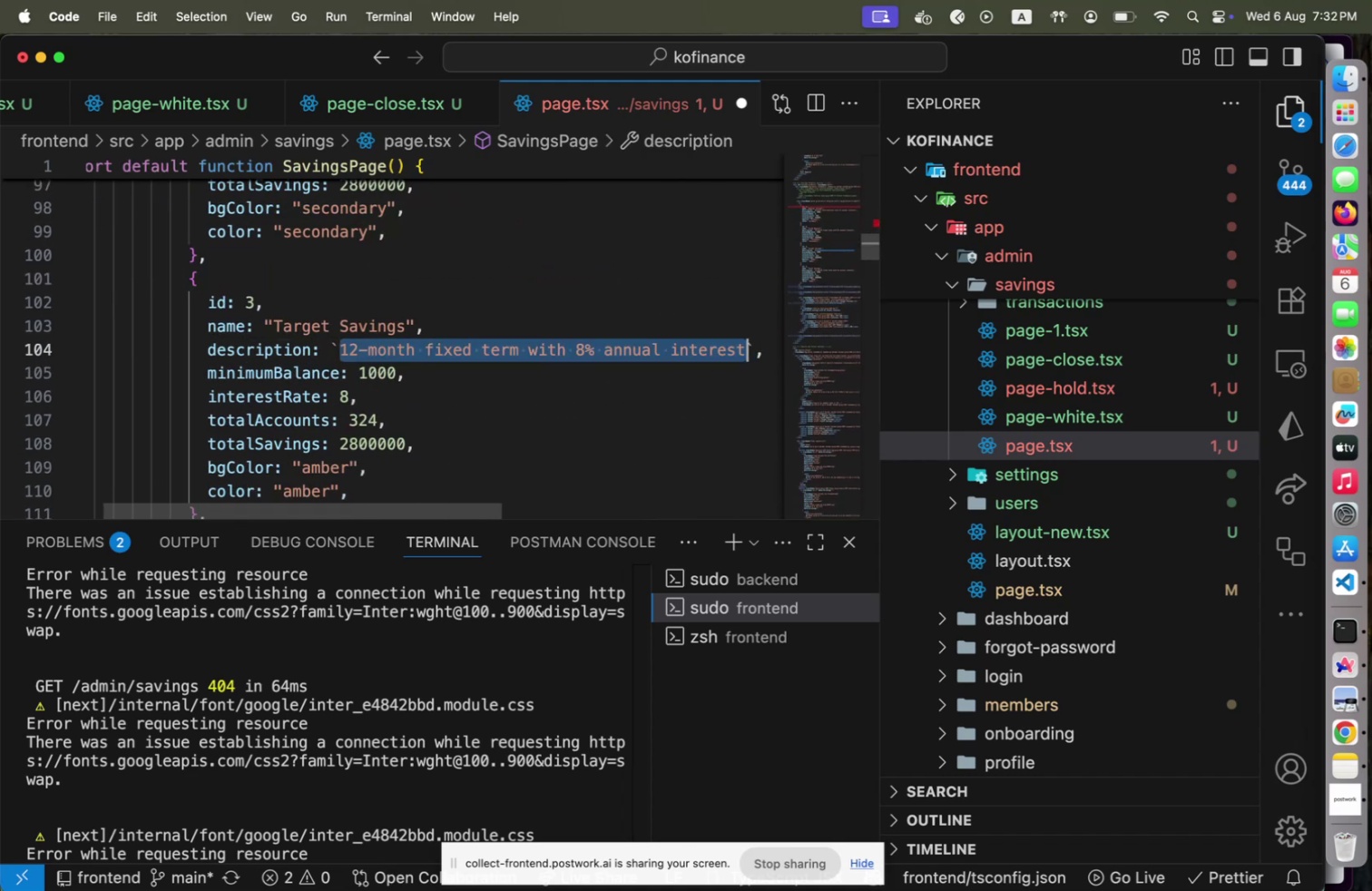 
key(Meta+V)
 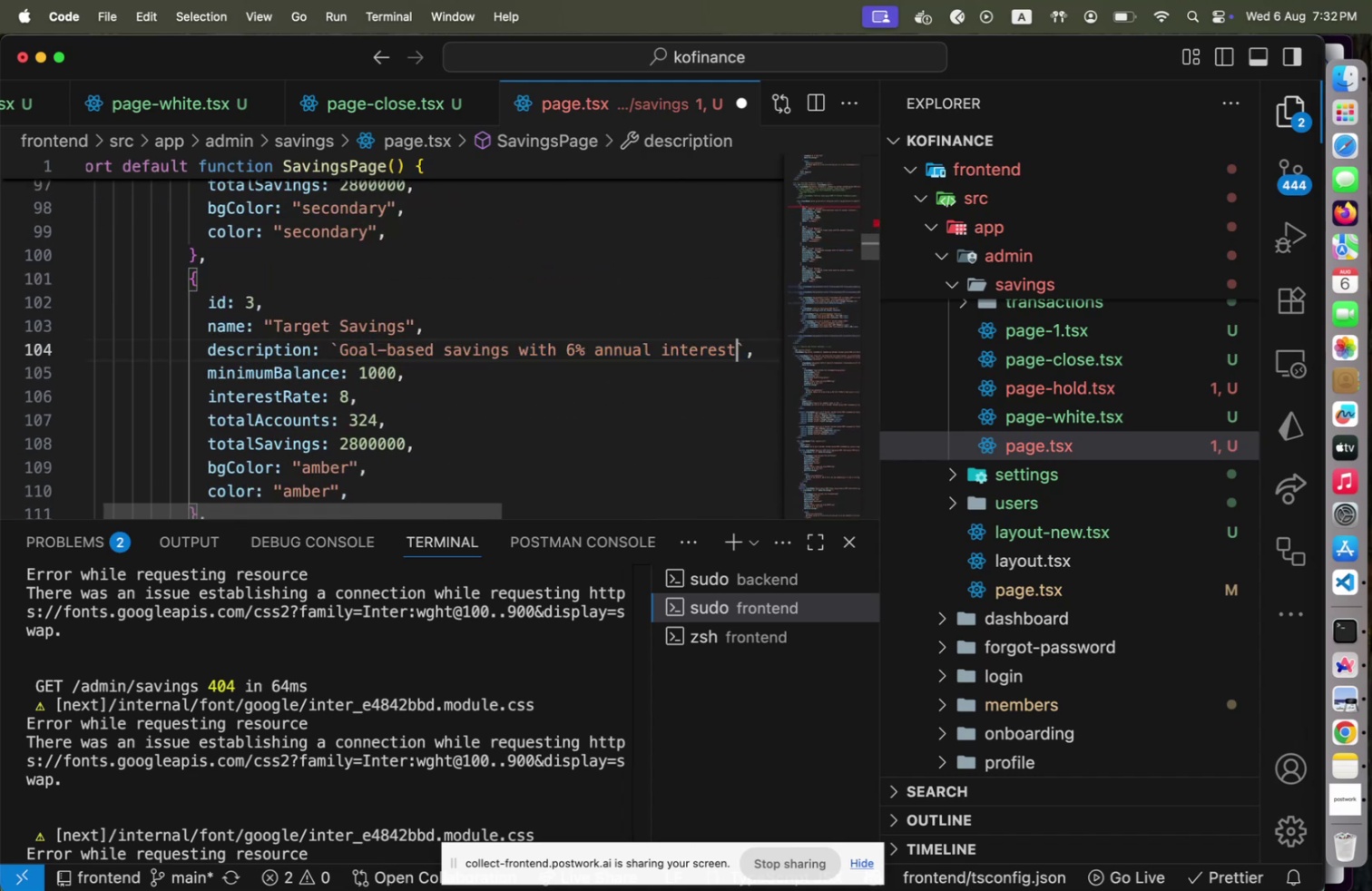 
key(ArrowDown)
 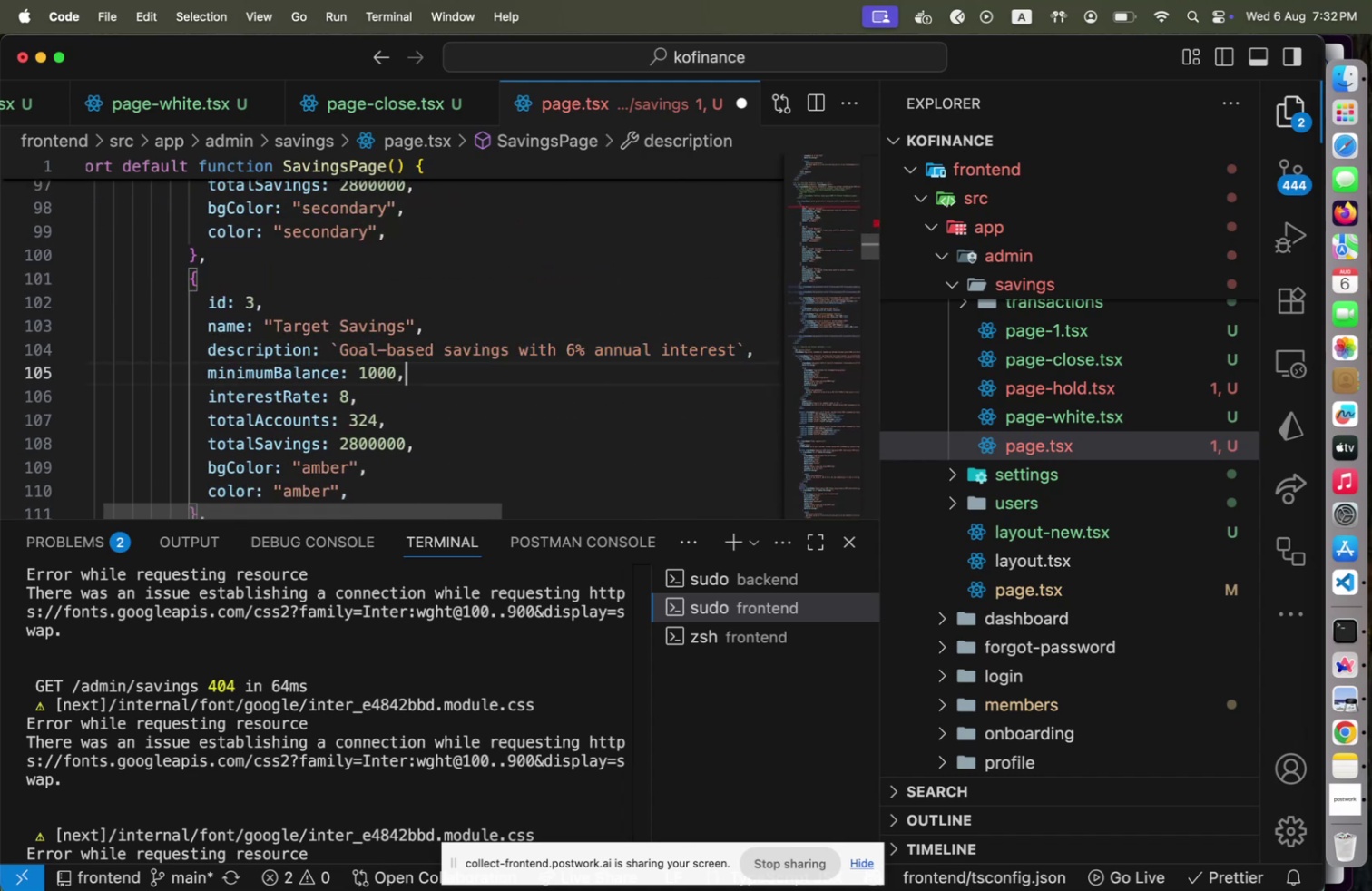 
key(ArrowLeft)
 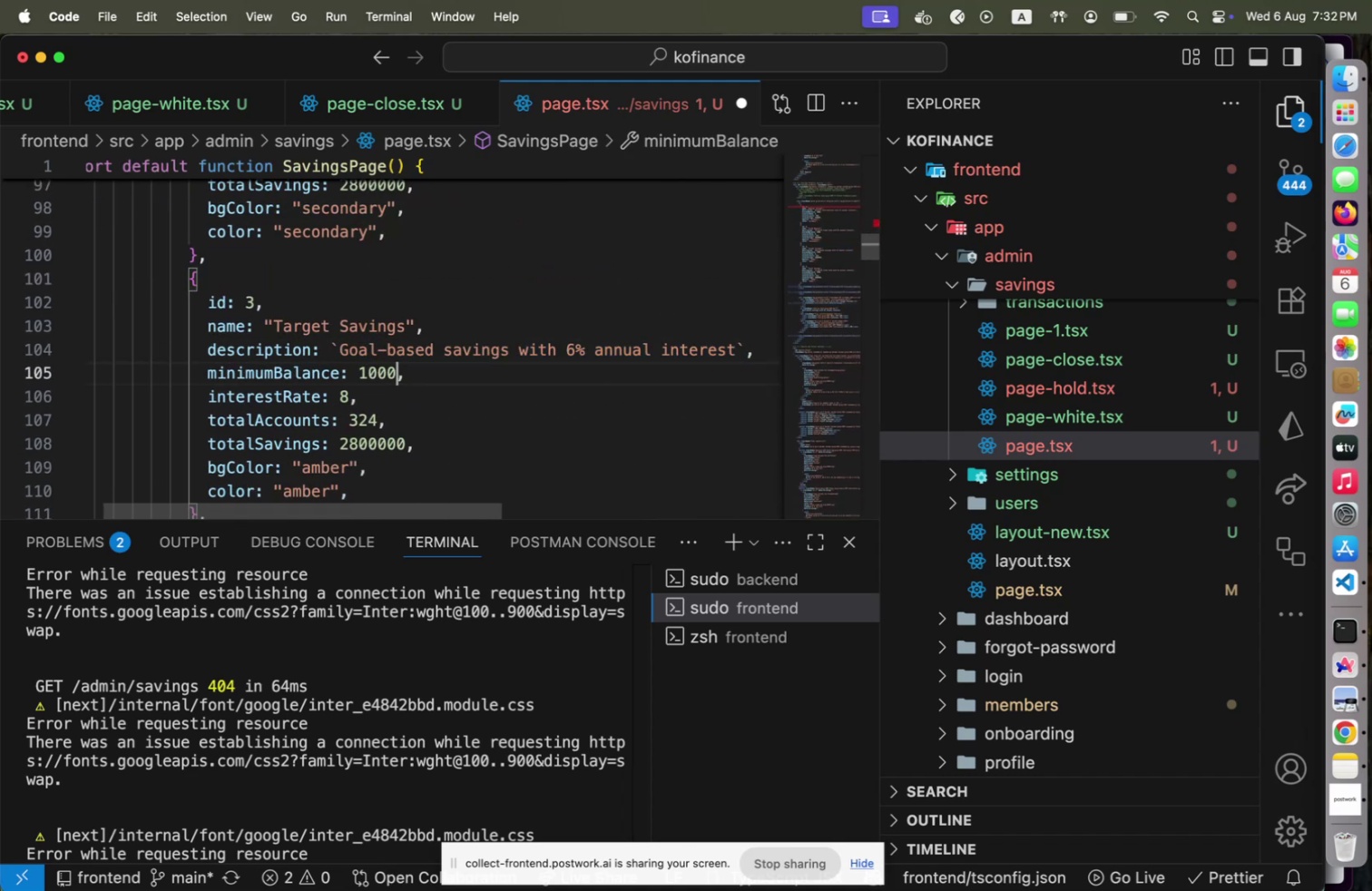 
key(Backspace)
 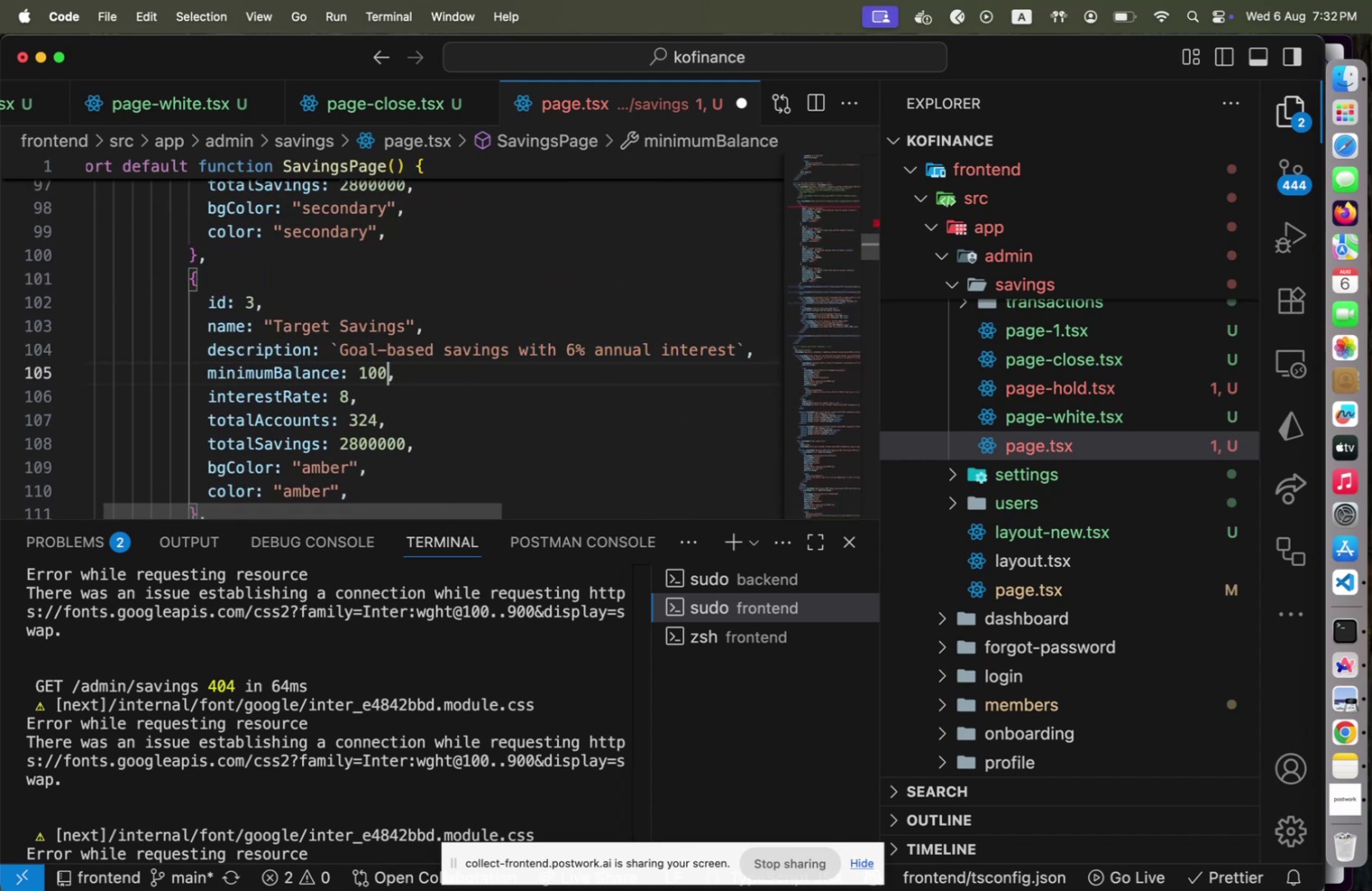 
key(ArrowDown)
 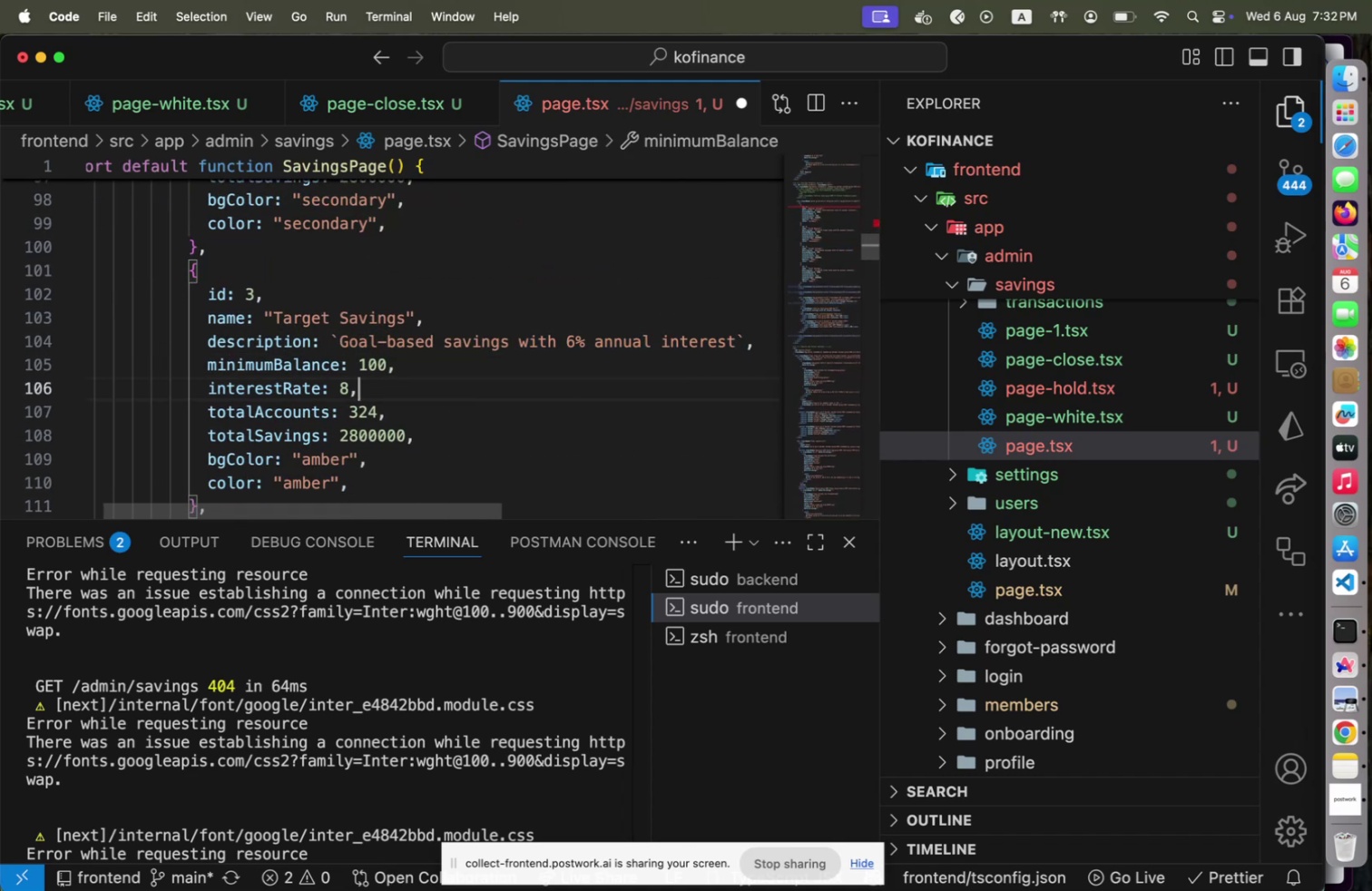 
key(ArrowLeft)
 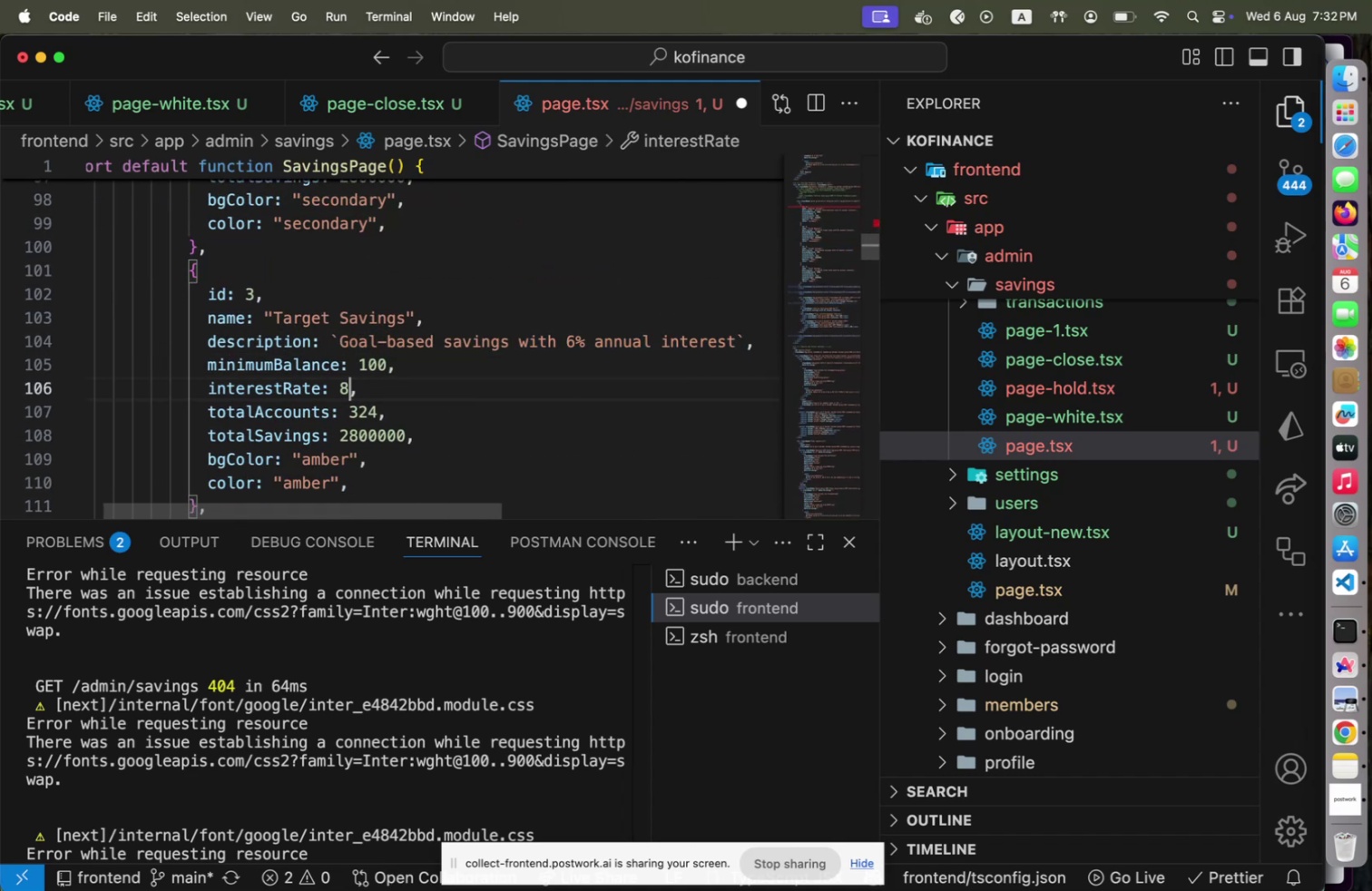 
key(Backspace)
 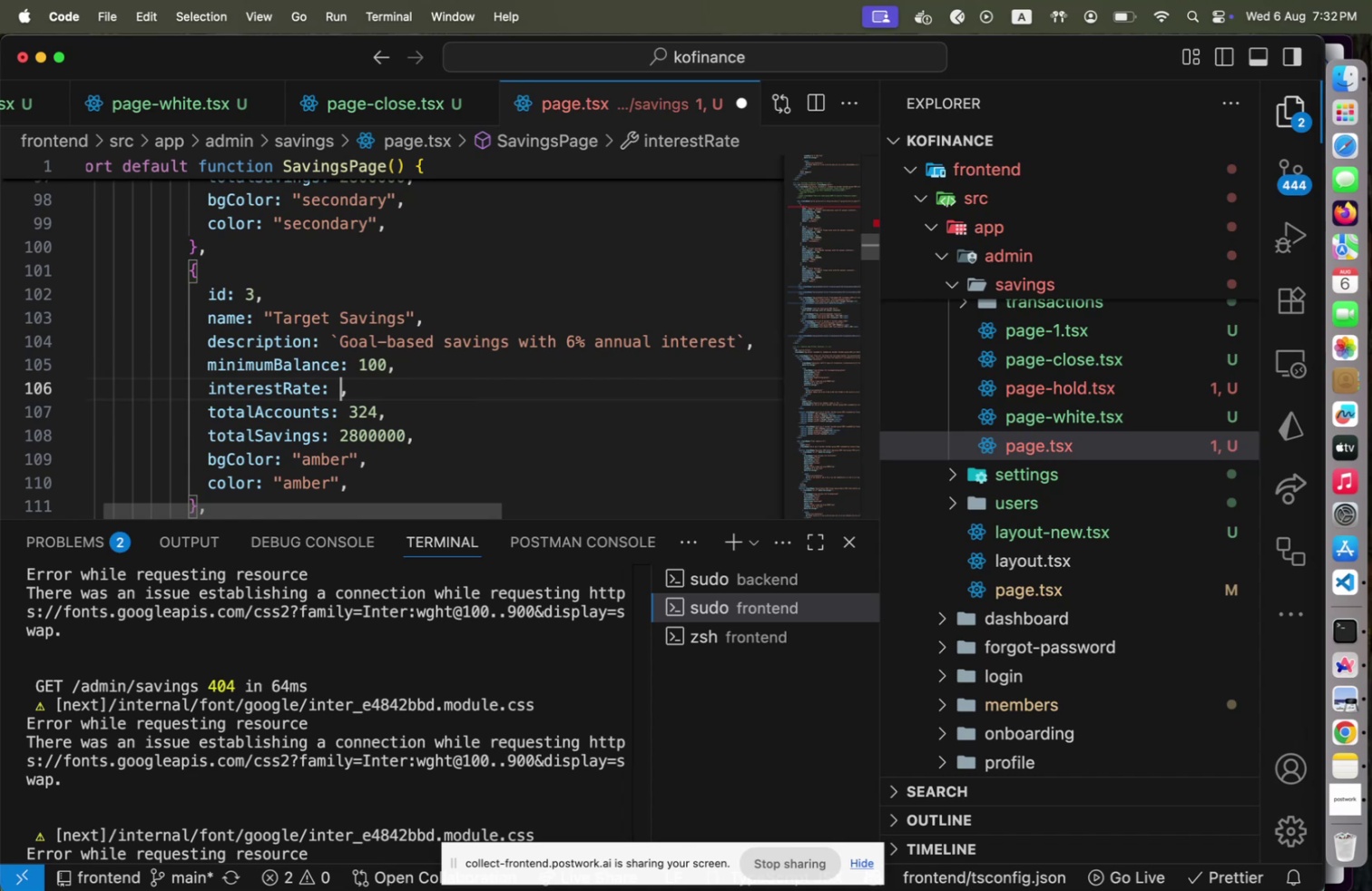 
key(6)
 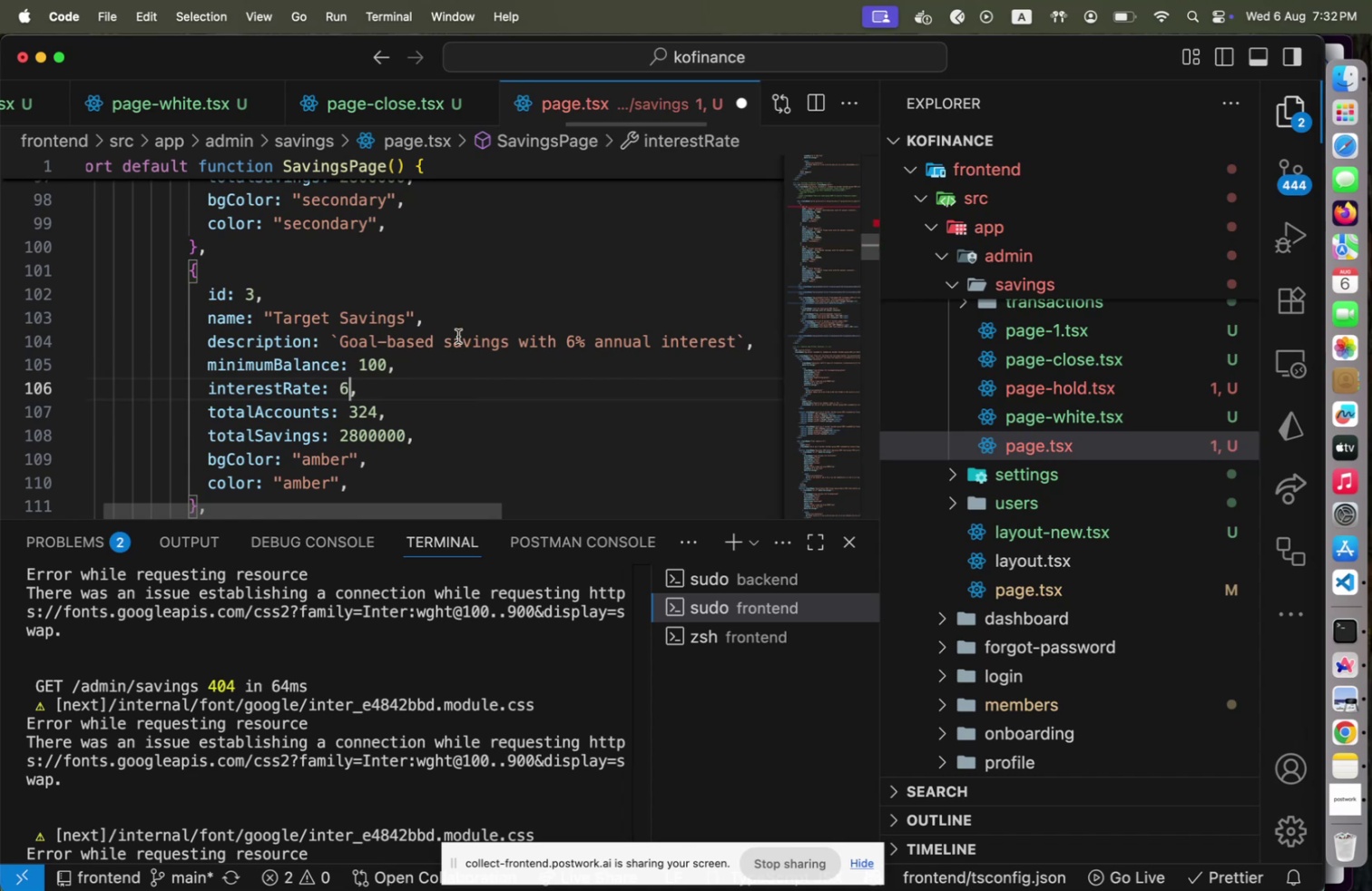 
scroll: coordinate [486, 353], scroll_direction: down, amount: 20.0
 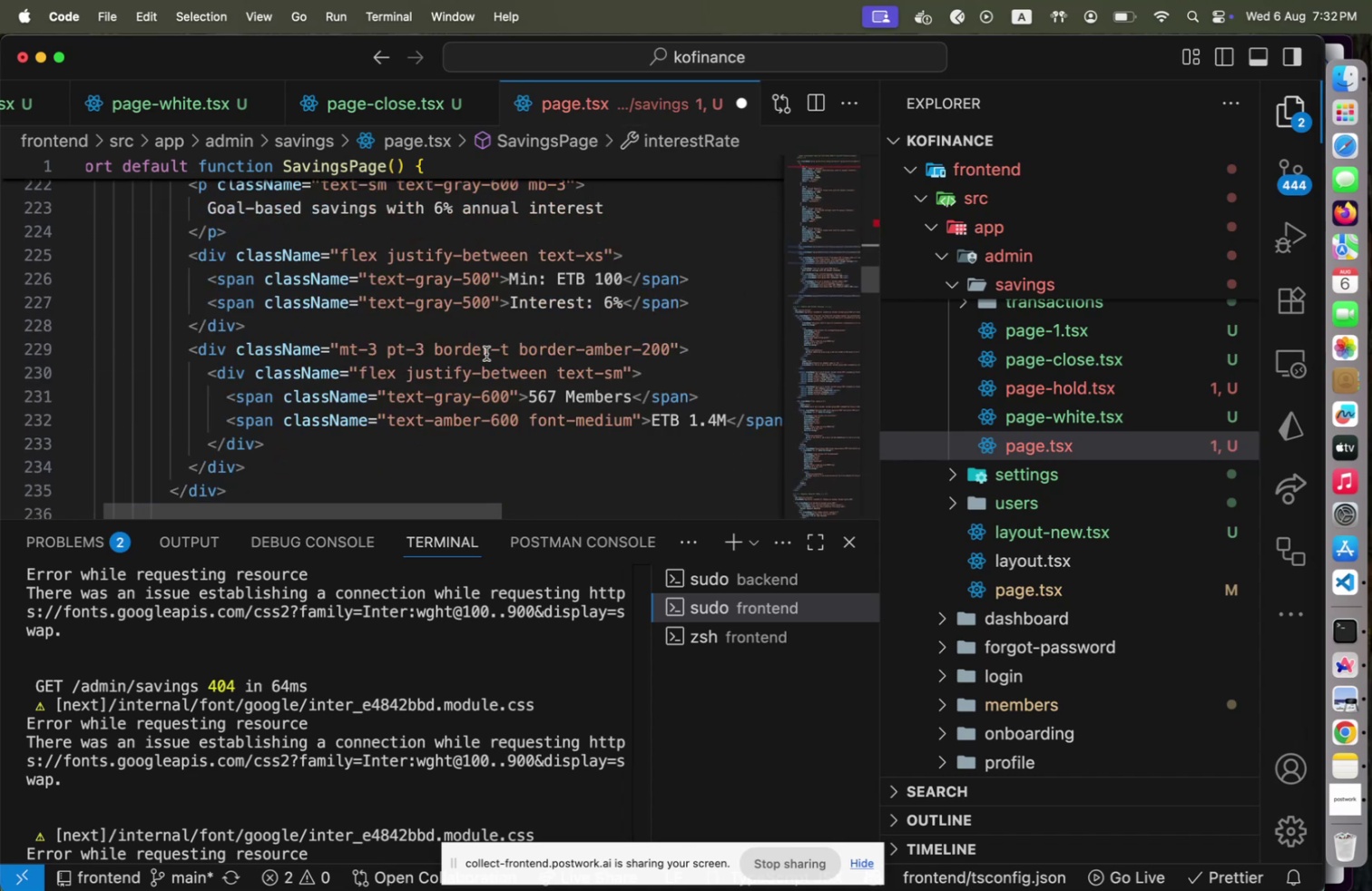 
scroll: coordinate [486, 353], scroll_direction: up, amount: 19.0
 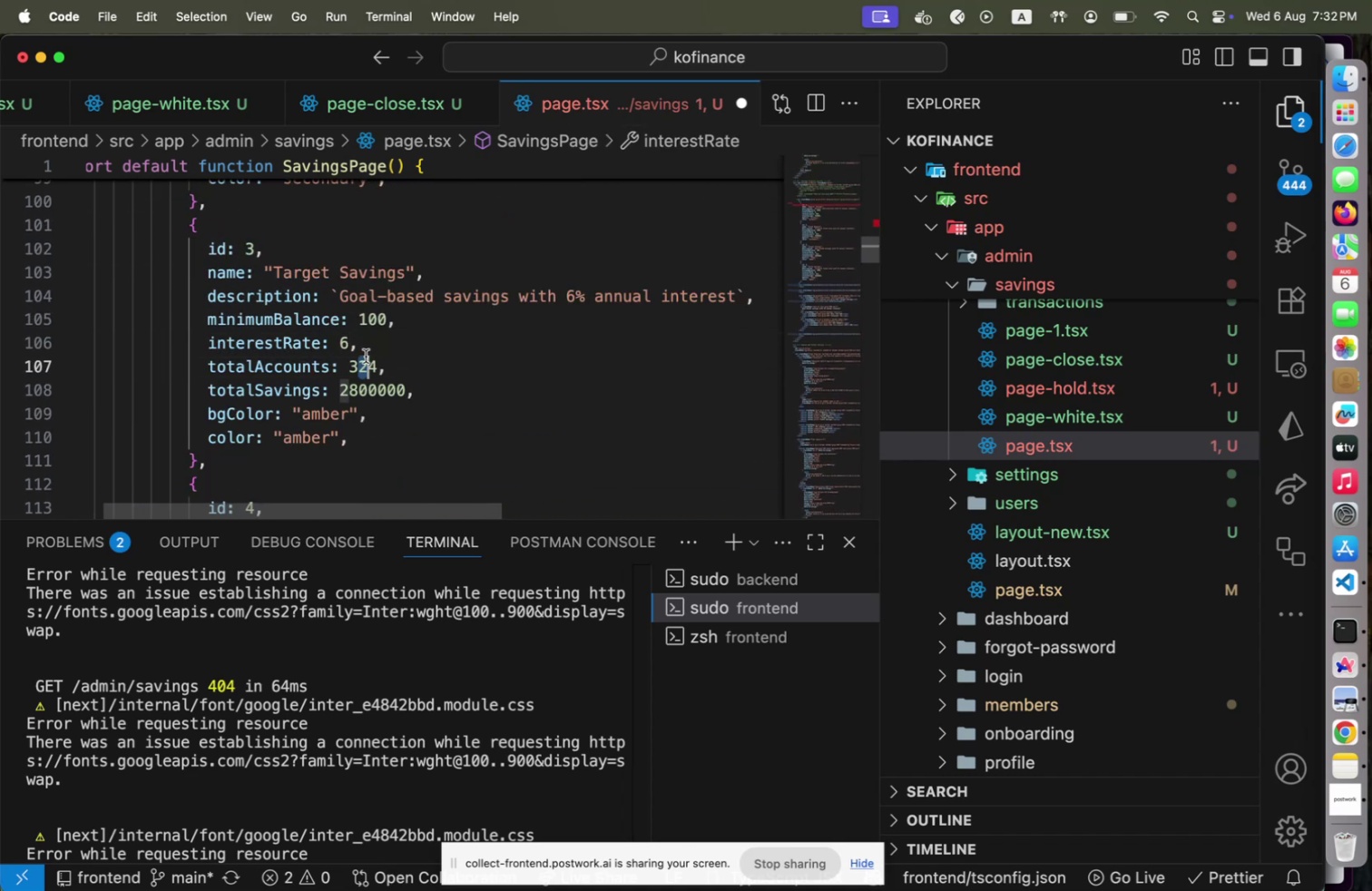 
key(ArrowLeft)
 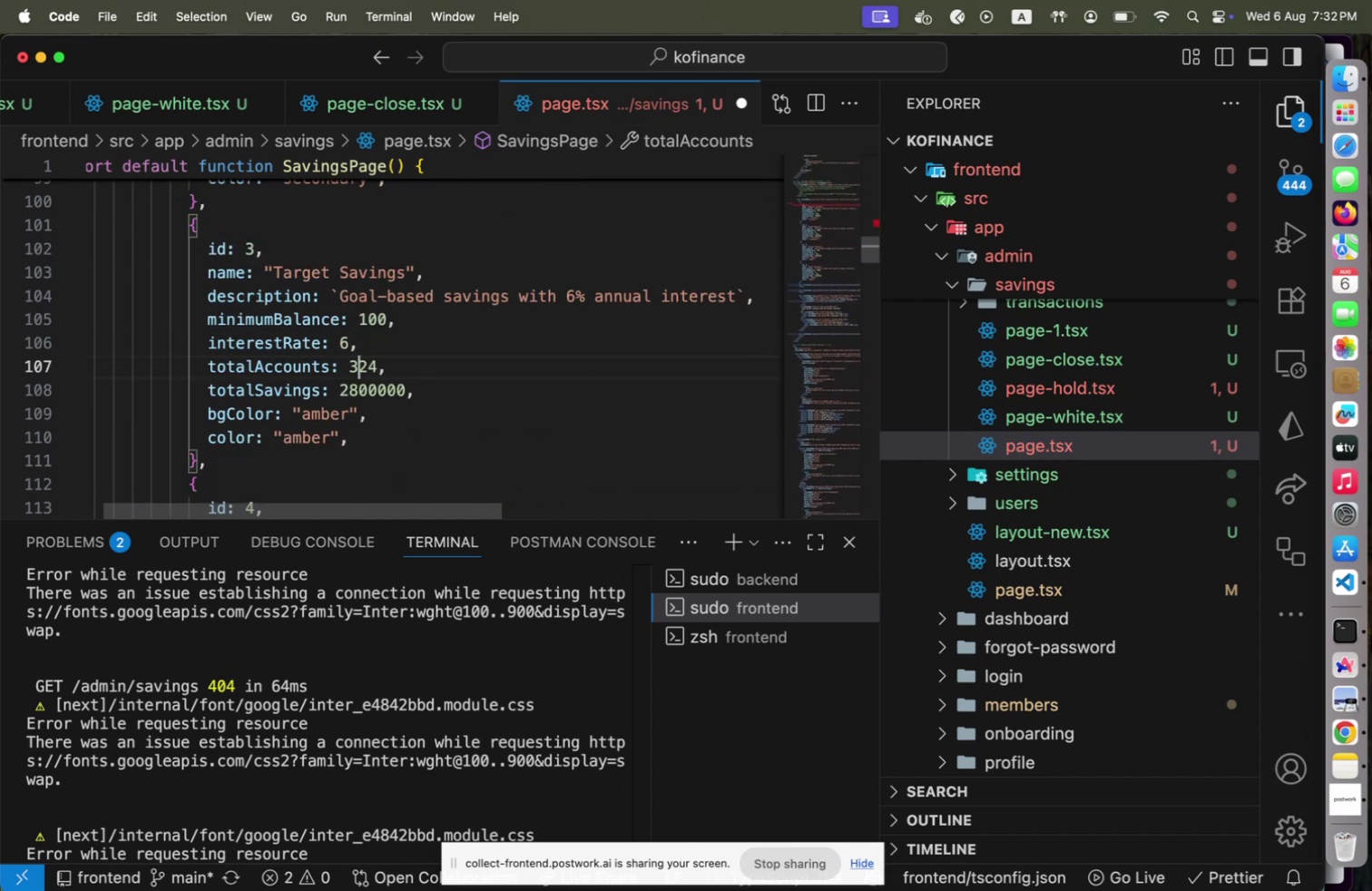 
key(ArrowLeft)
 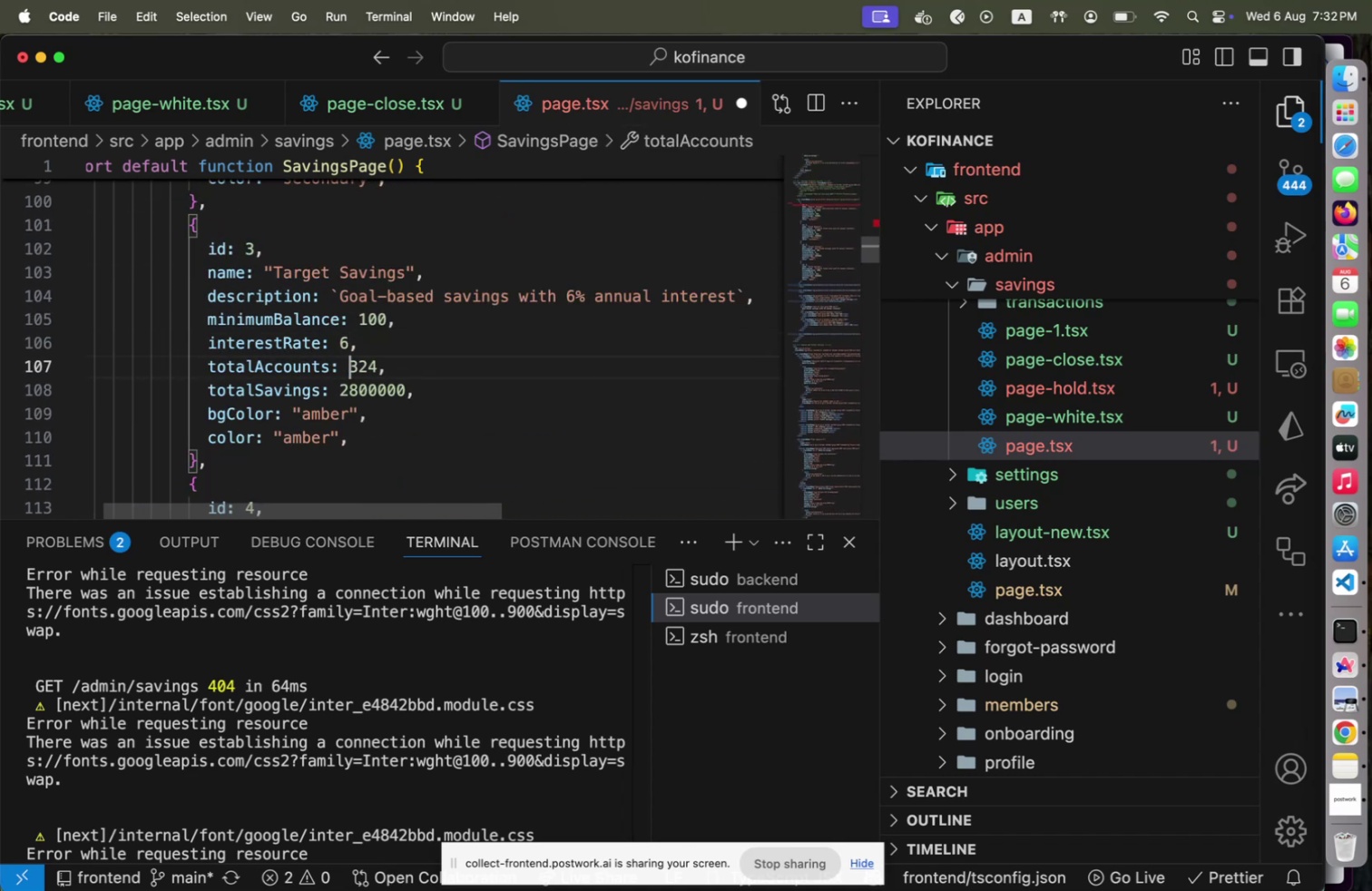 
key(Shift+End)
 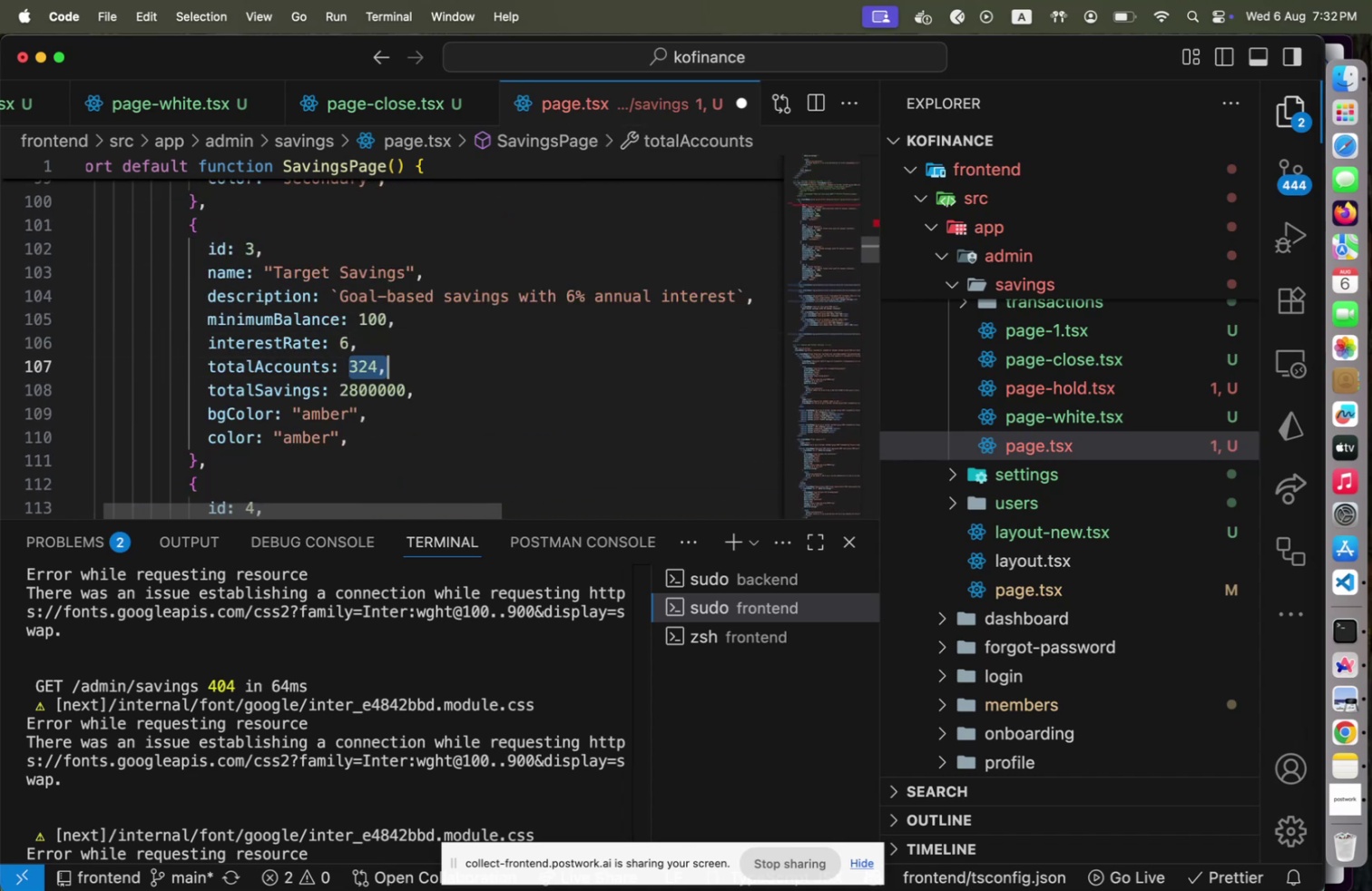 
key(Shift+ArrowLeft)
 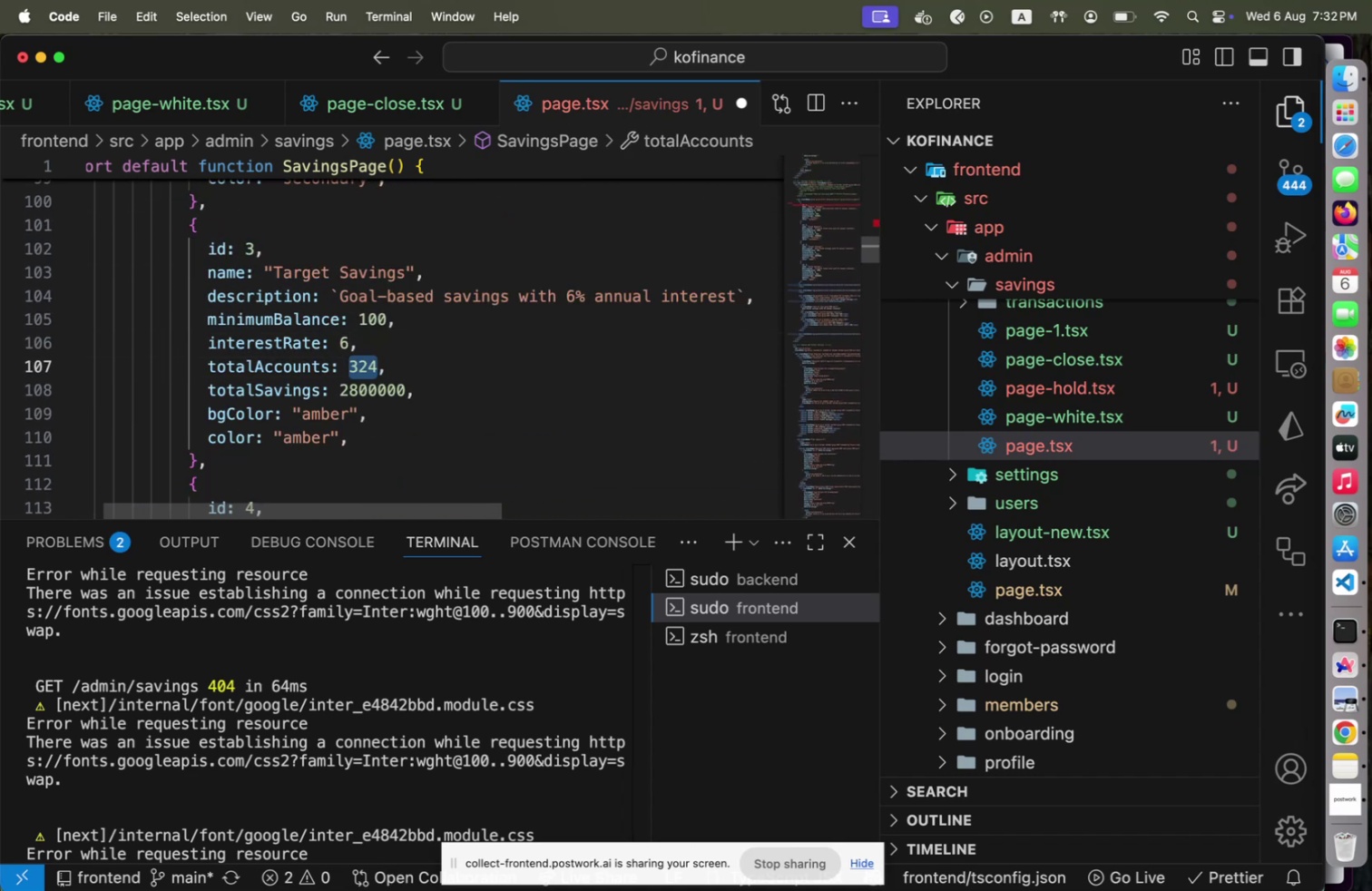 
type(567)
 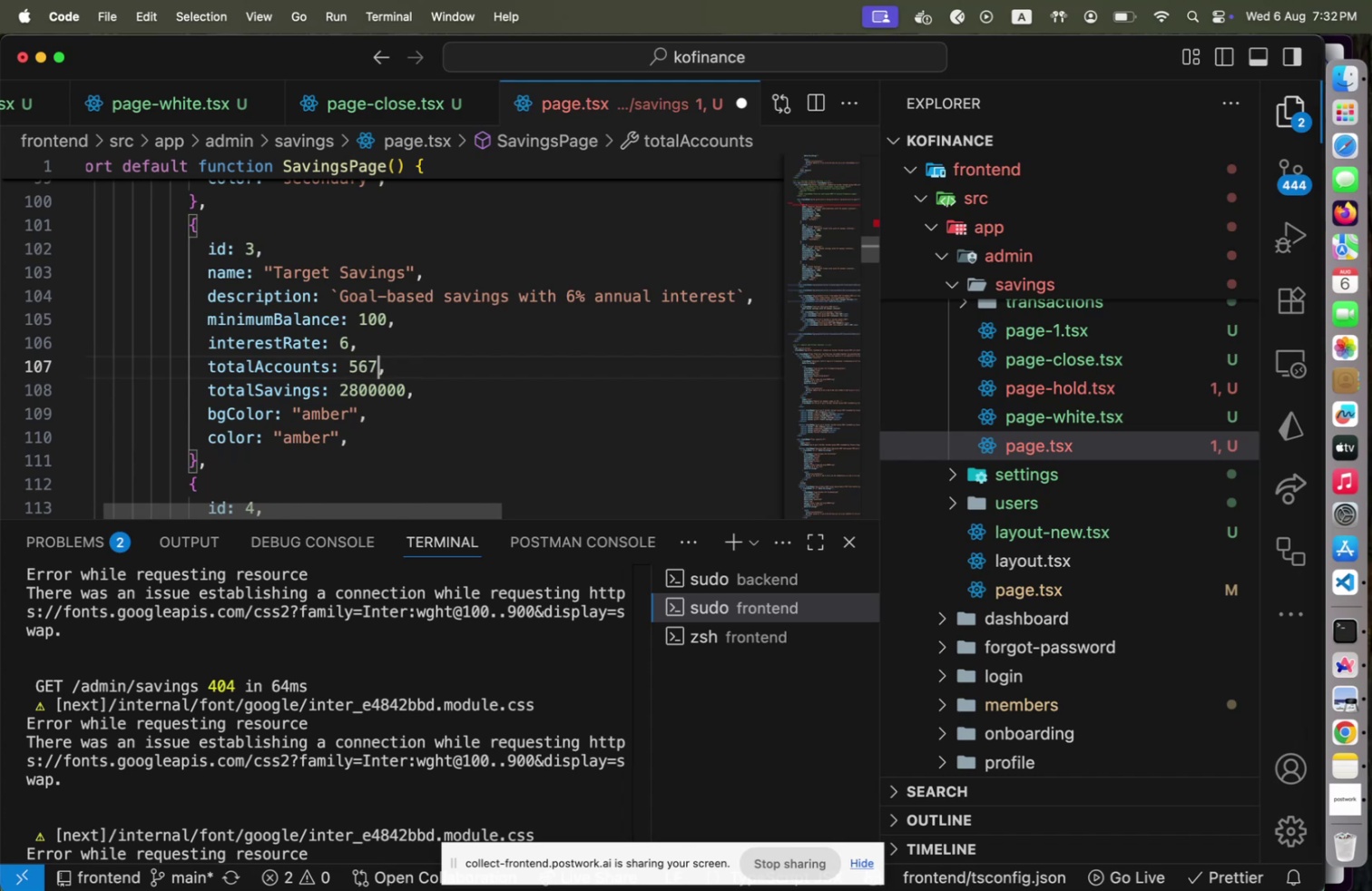 
key(ArrowDown)
 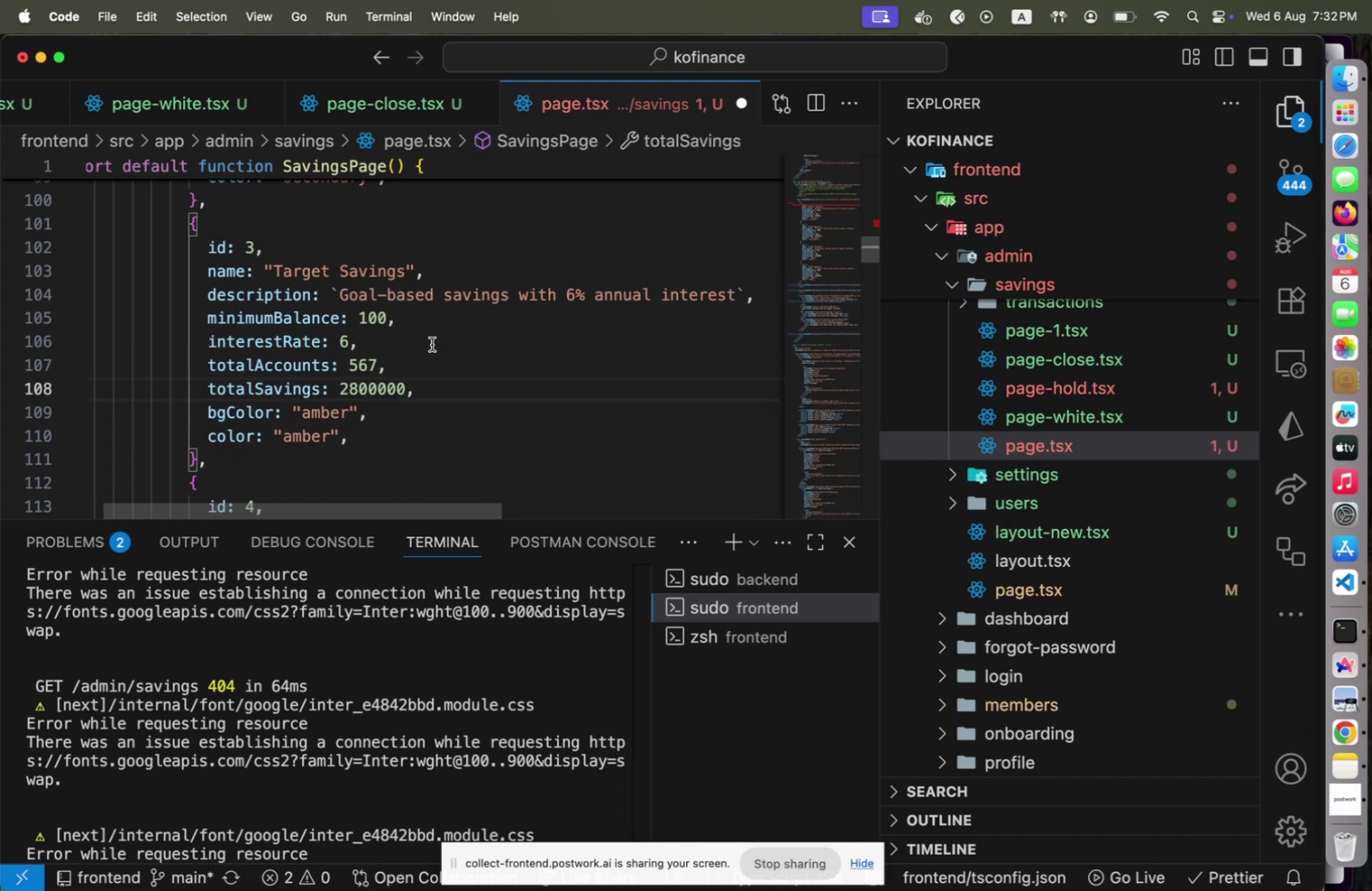 
scroll: coordinate [436, 347], scroll_direction: down, amount: 2.0
 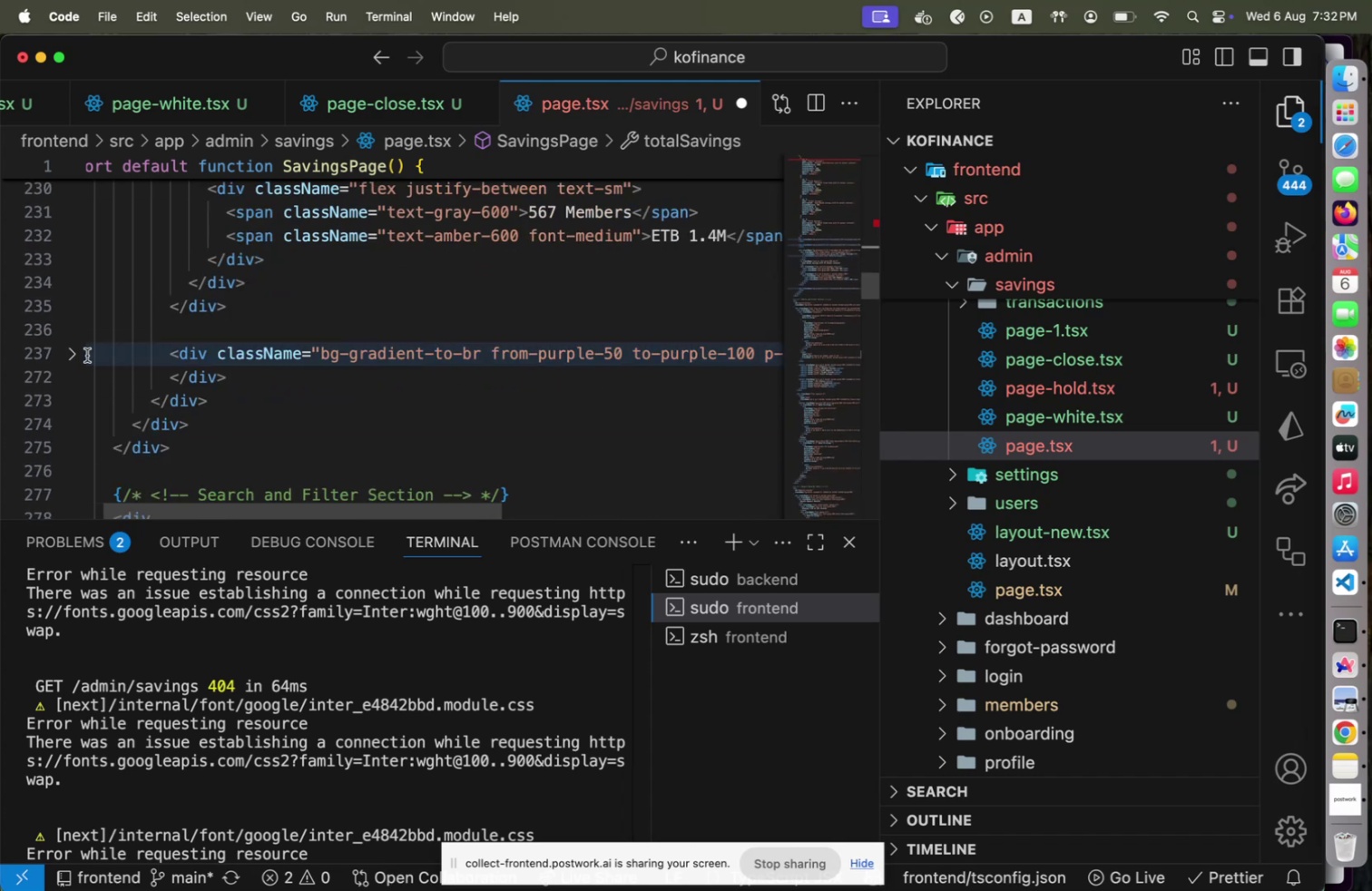 
left_click([84, 355])
 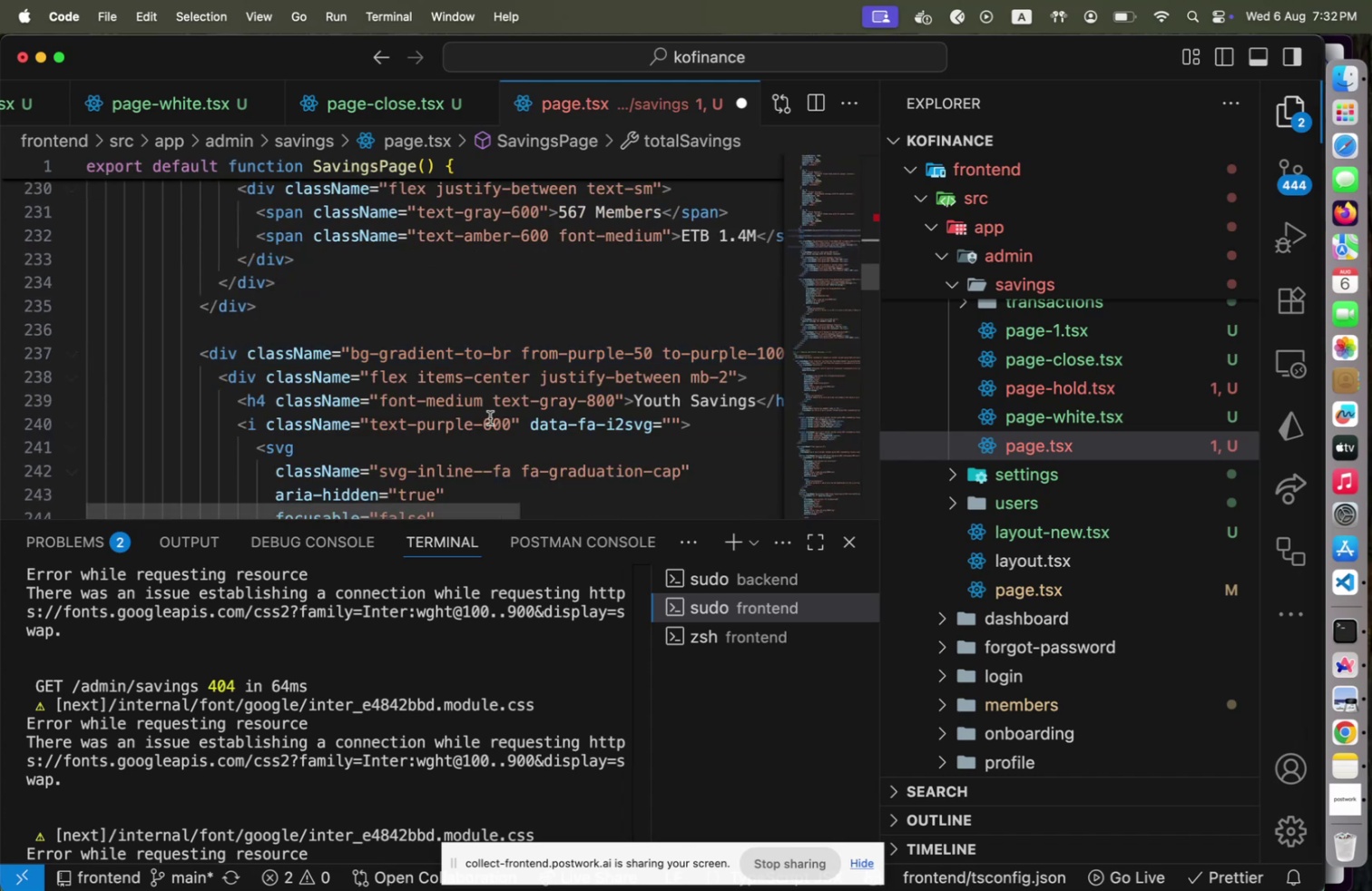 
scroll: coordinate [500, 417], scroll_direction: down, amount: 2.0
 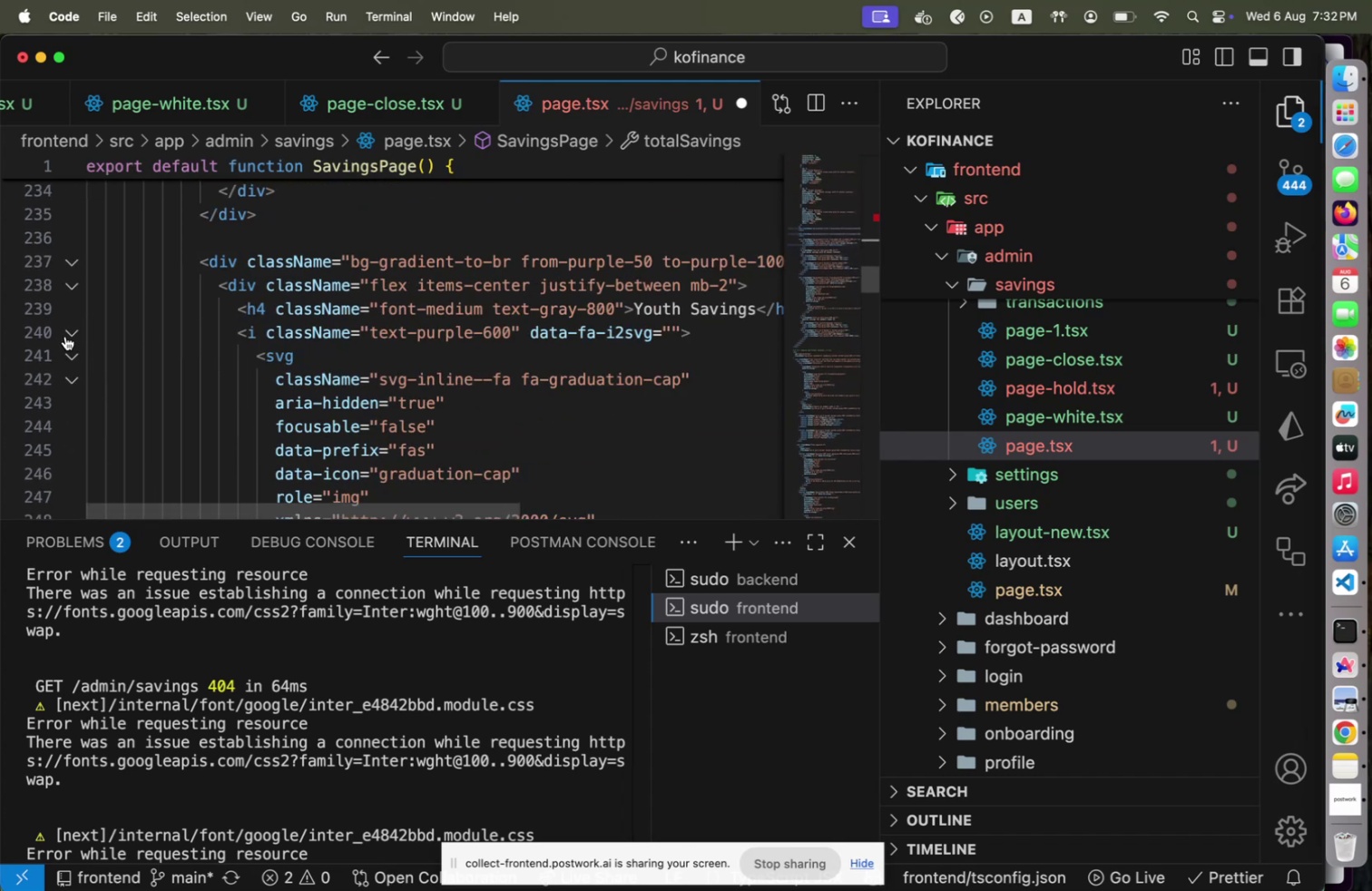 
left_click([67, 334])
 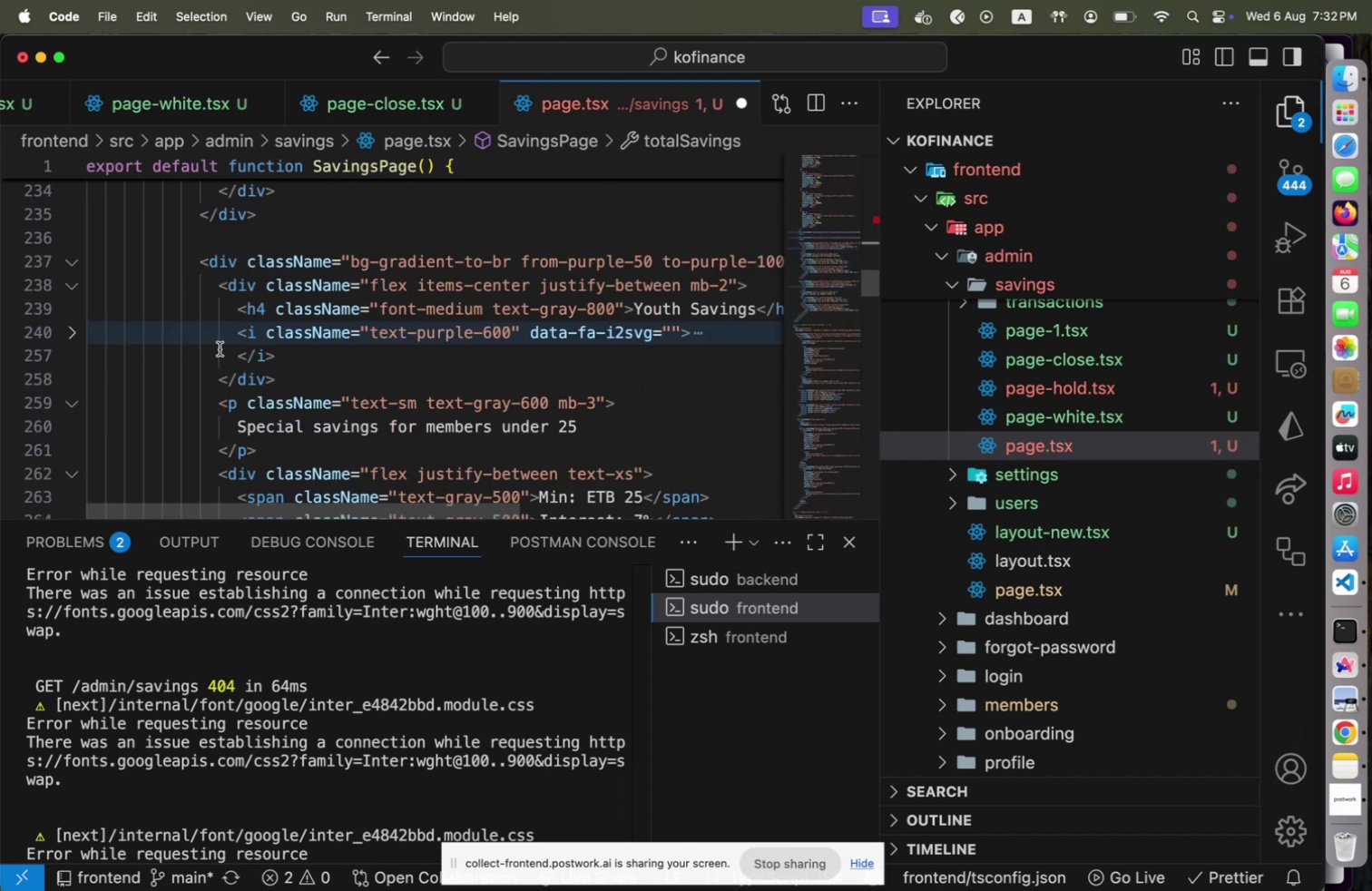 
scroll: coordinate [277, 354], scroll_direction: down, amount: 2.0
 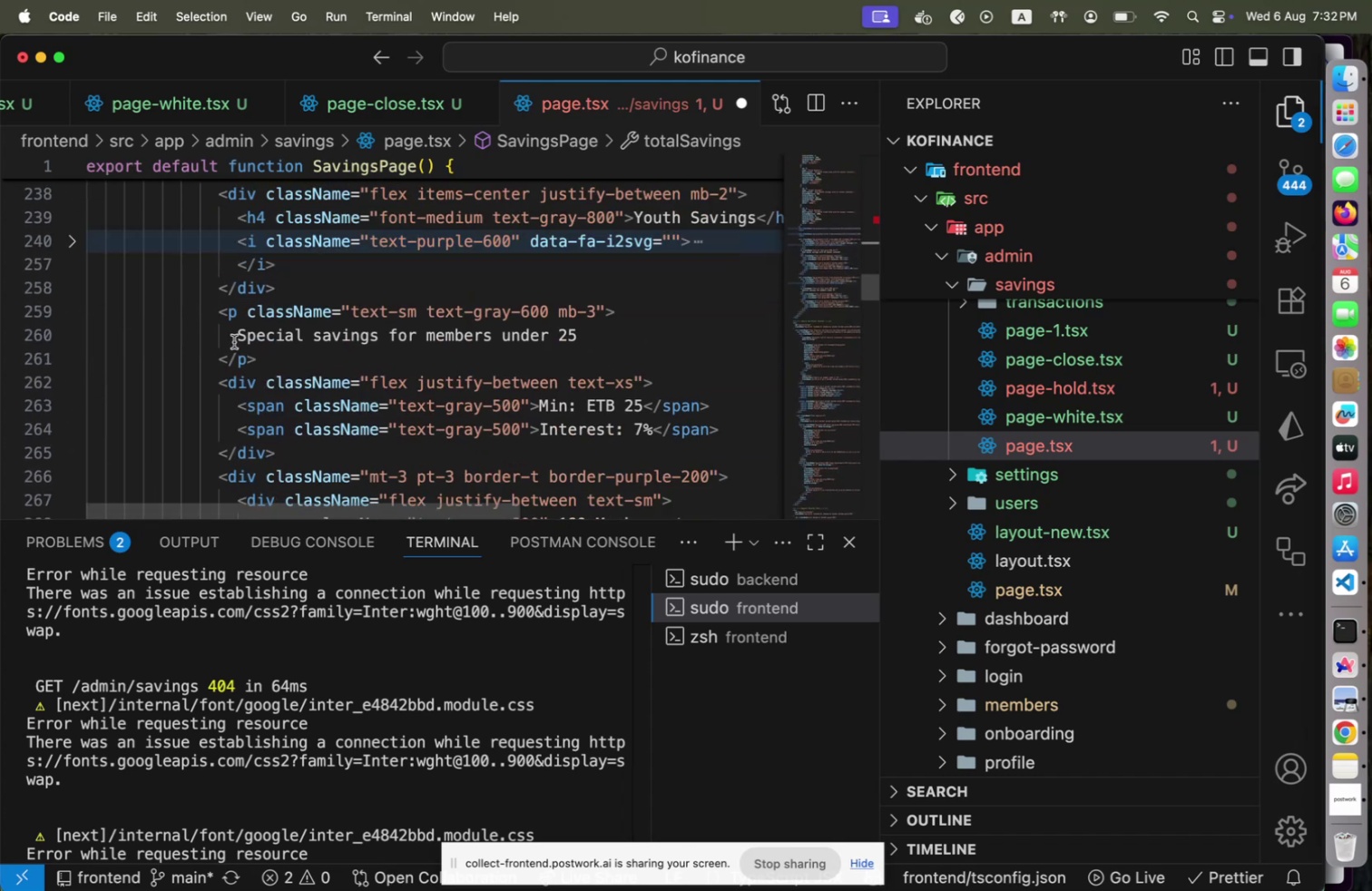 
left_click_drag(start_coordinate=[233, 341], to_coordinate=[638, 339])
 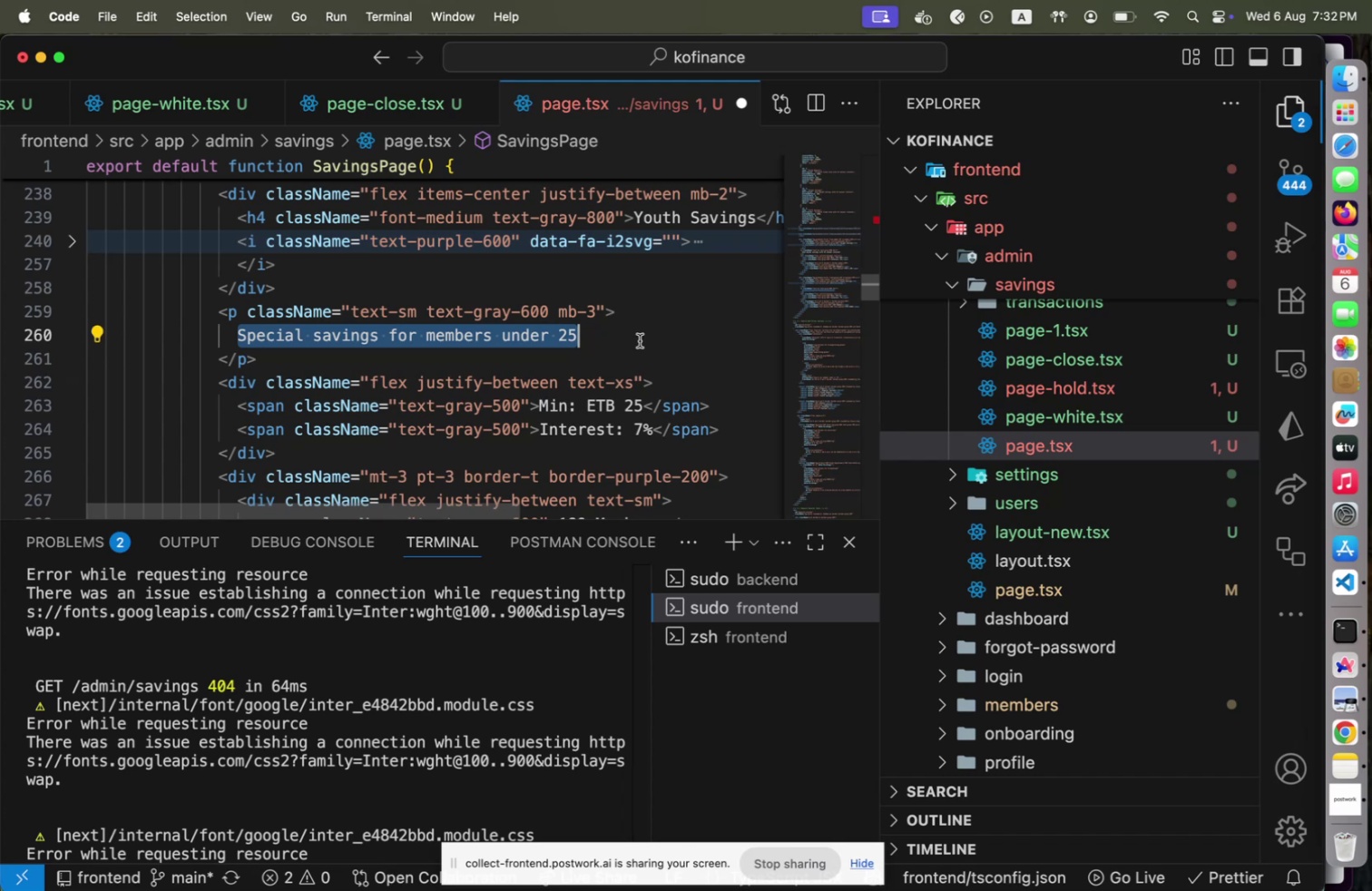 
key(Meta+C)
 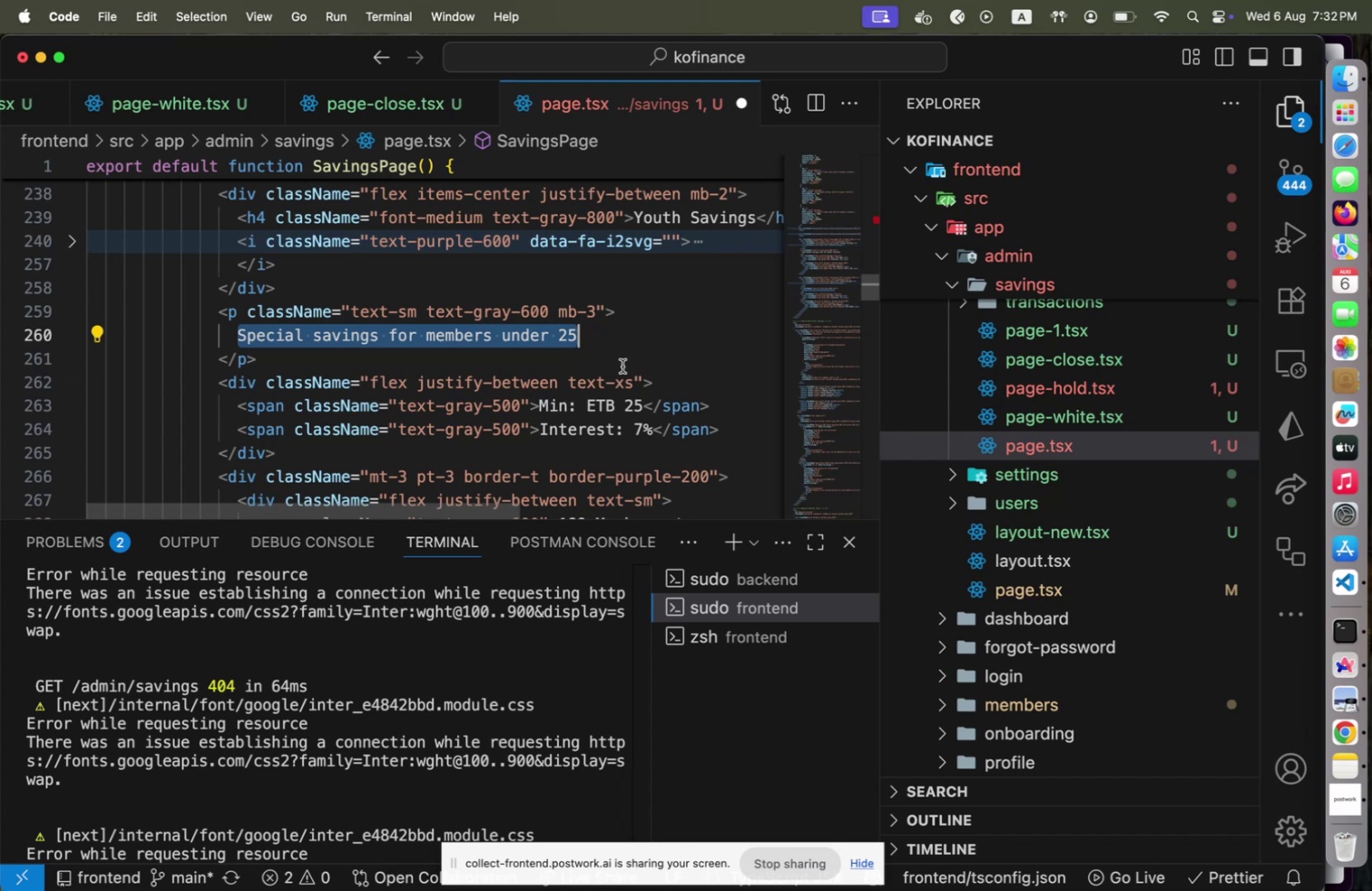 
scroll: coordinate [488, 360], scroll_direction: up, amount: 22.0
 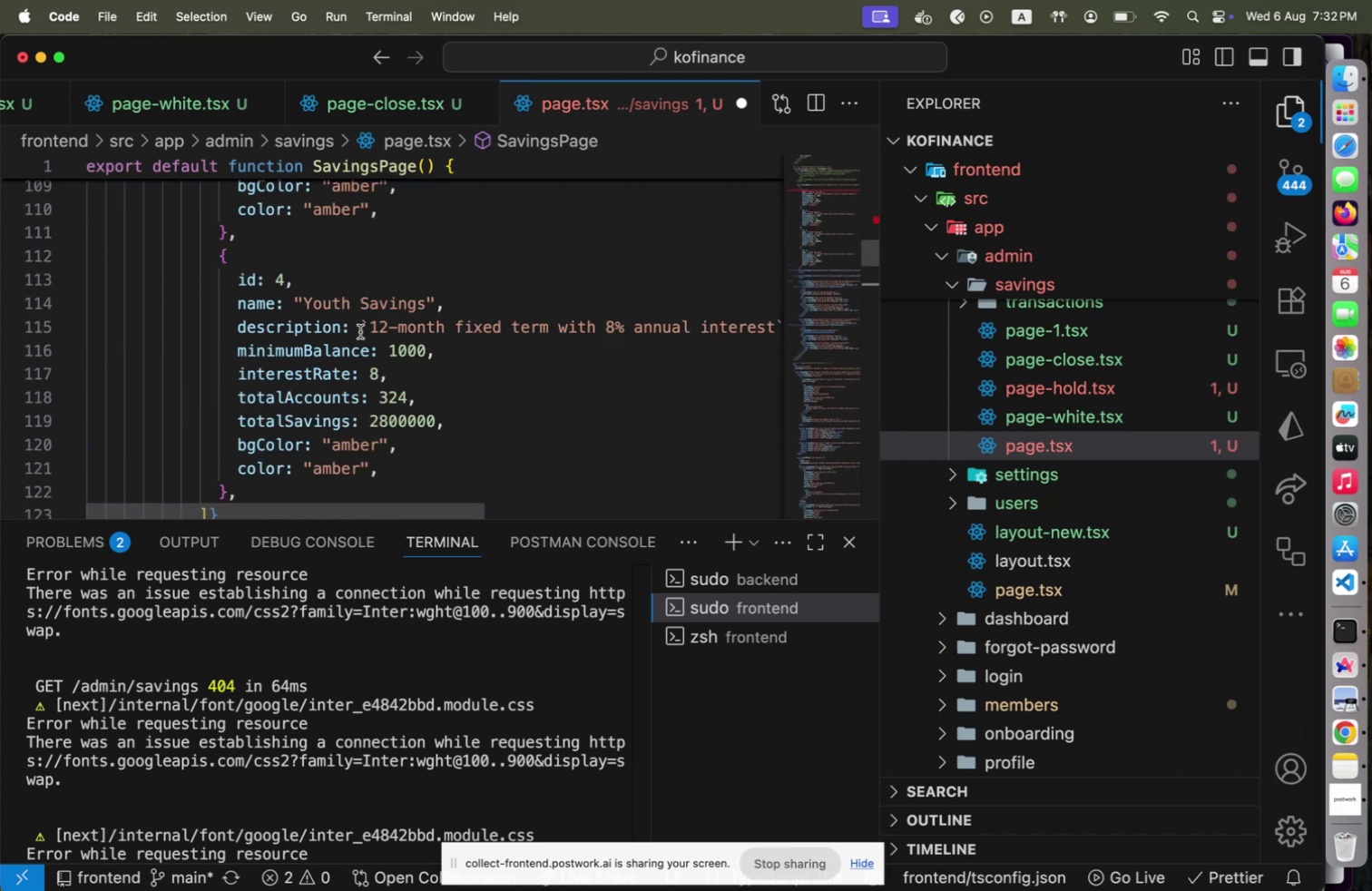 
left_click([381, 328])
 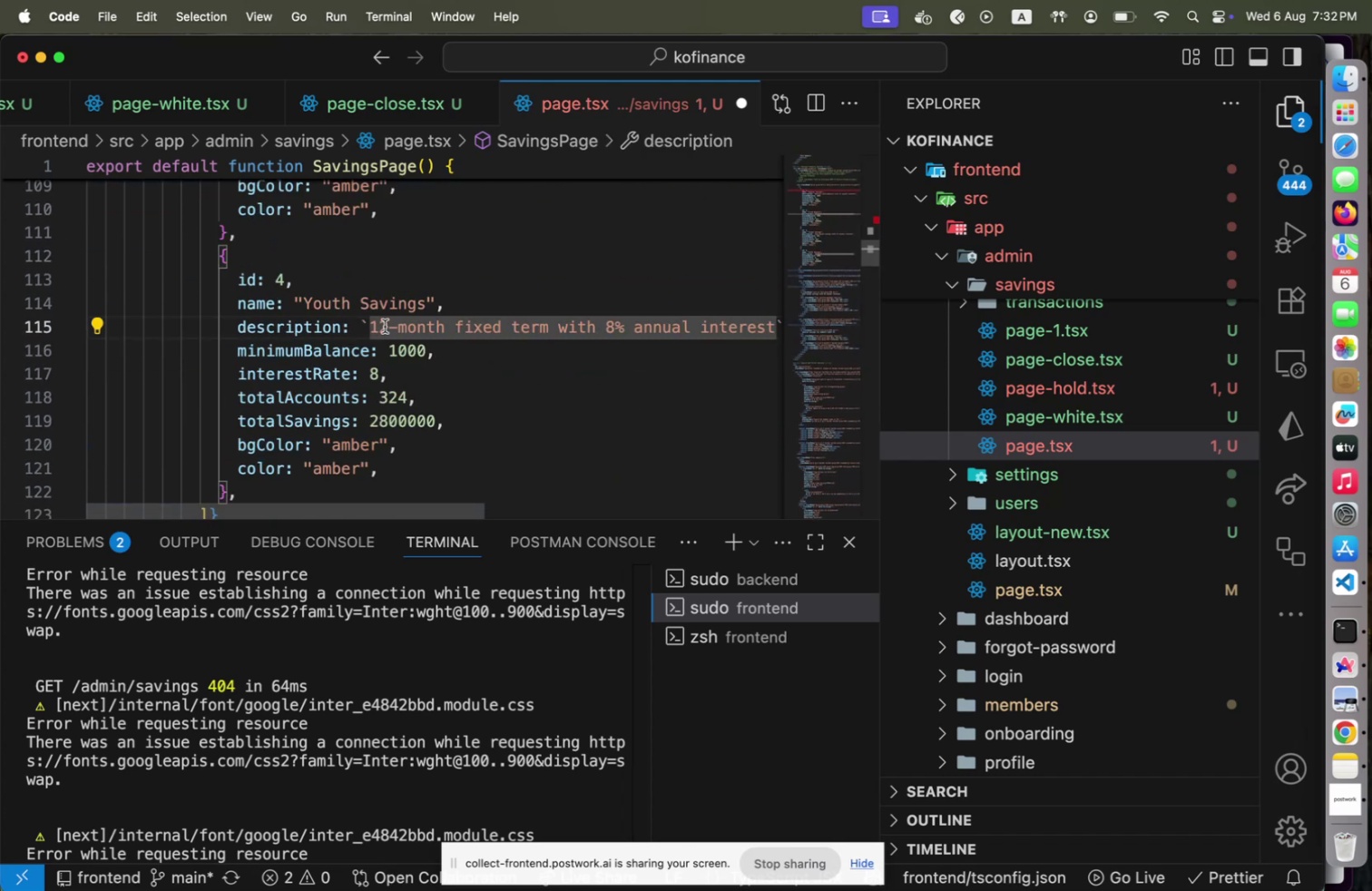 
key(ArrowLeft)
 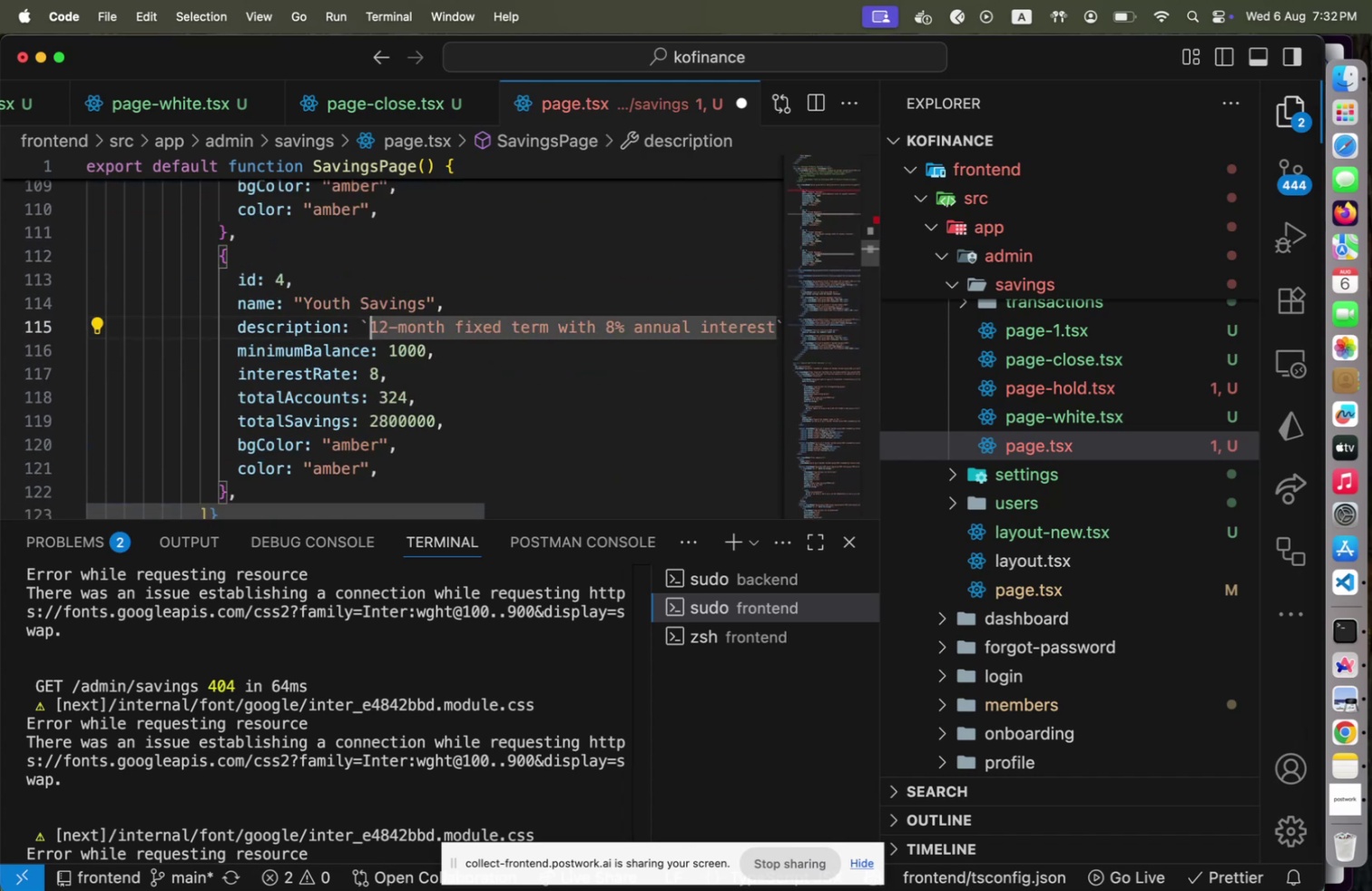 
key(Shift+End)
 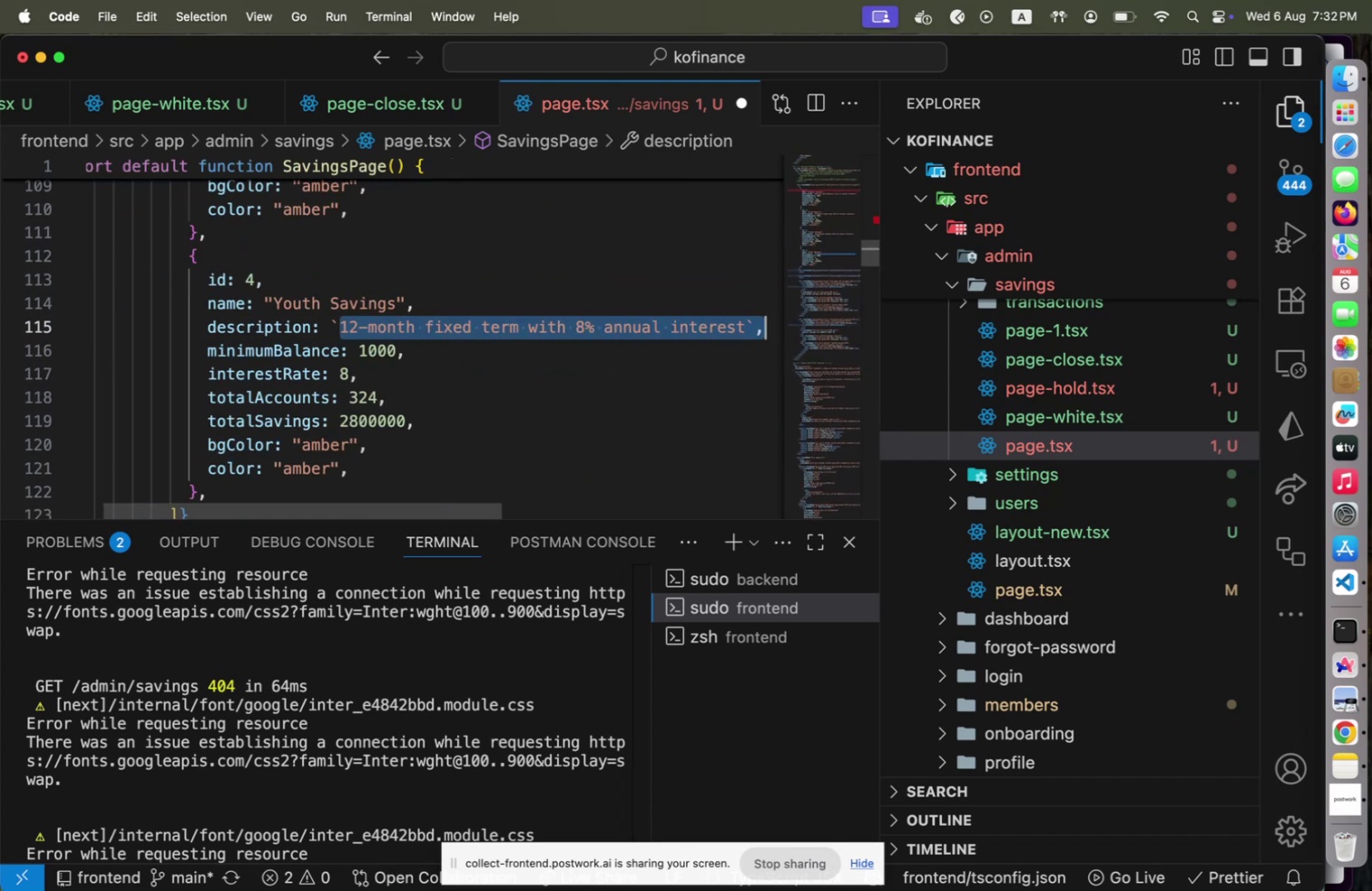 
key(Shift+ArrowLeft)
 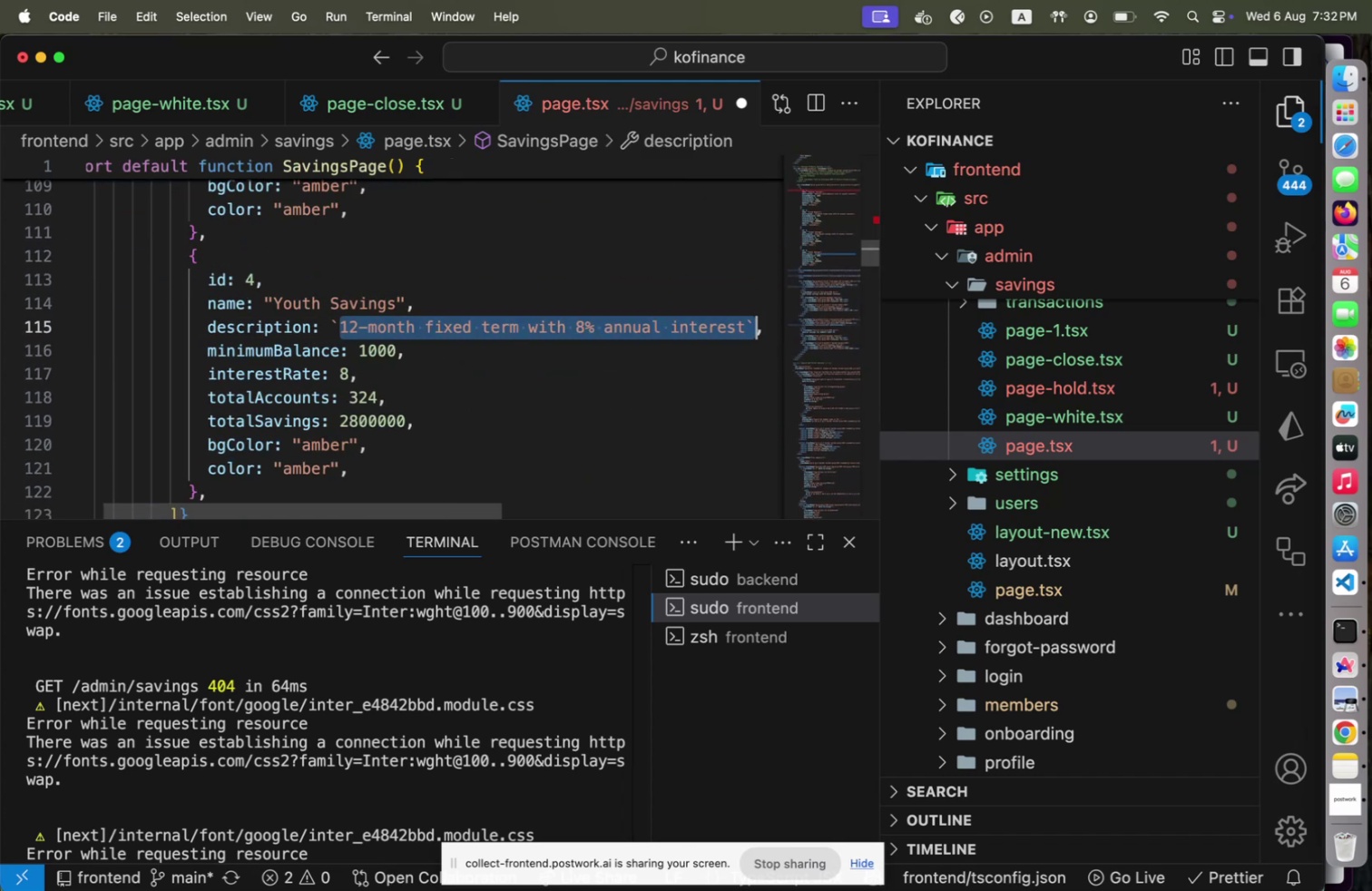 
key(Shift+ArrowLeft)
 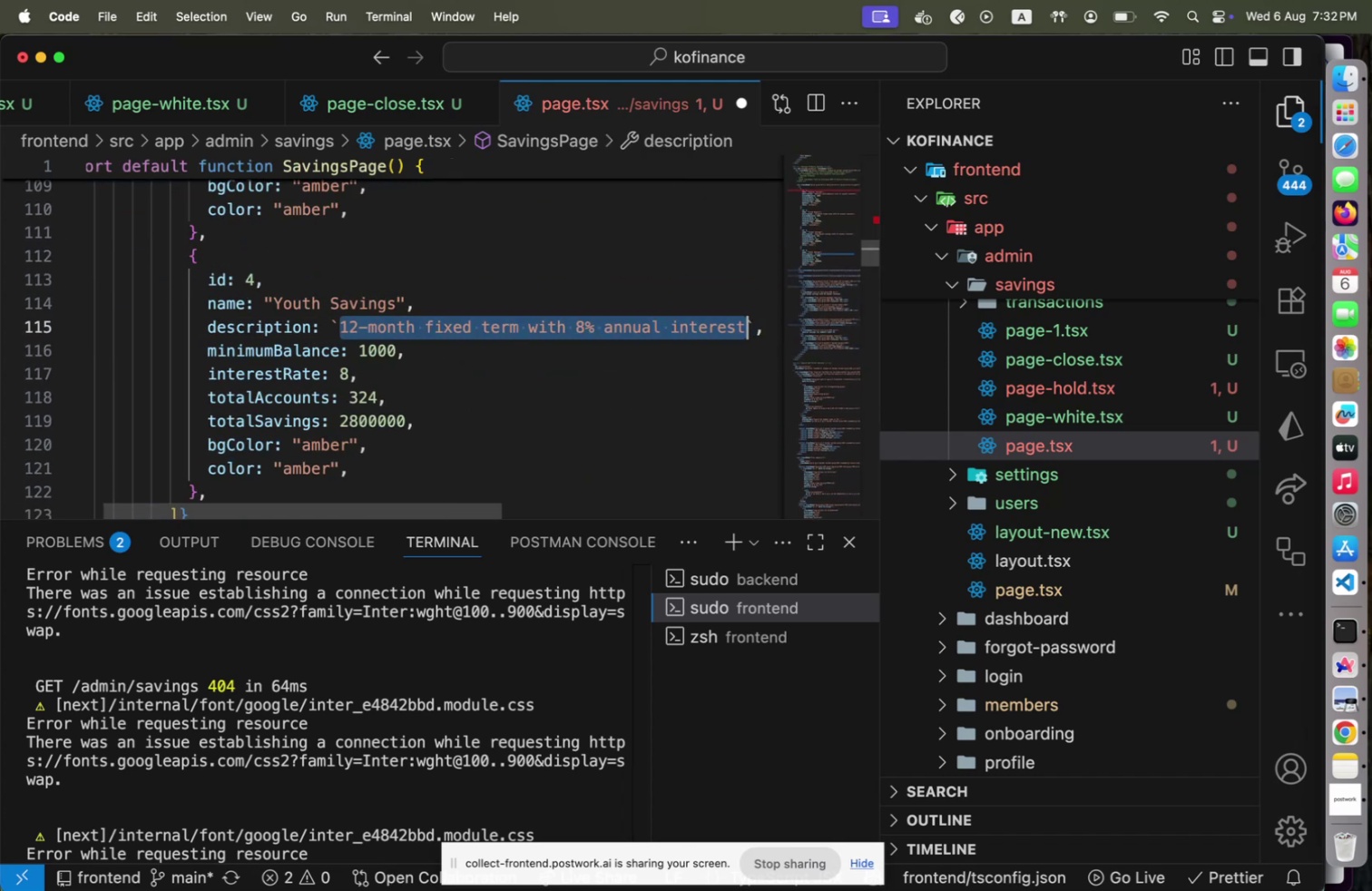 
key(Meta+CommandLeft)
 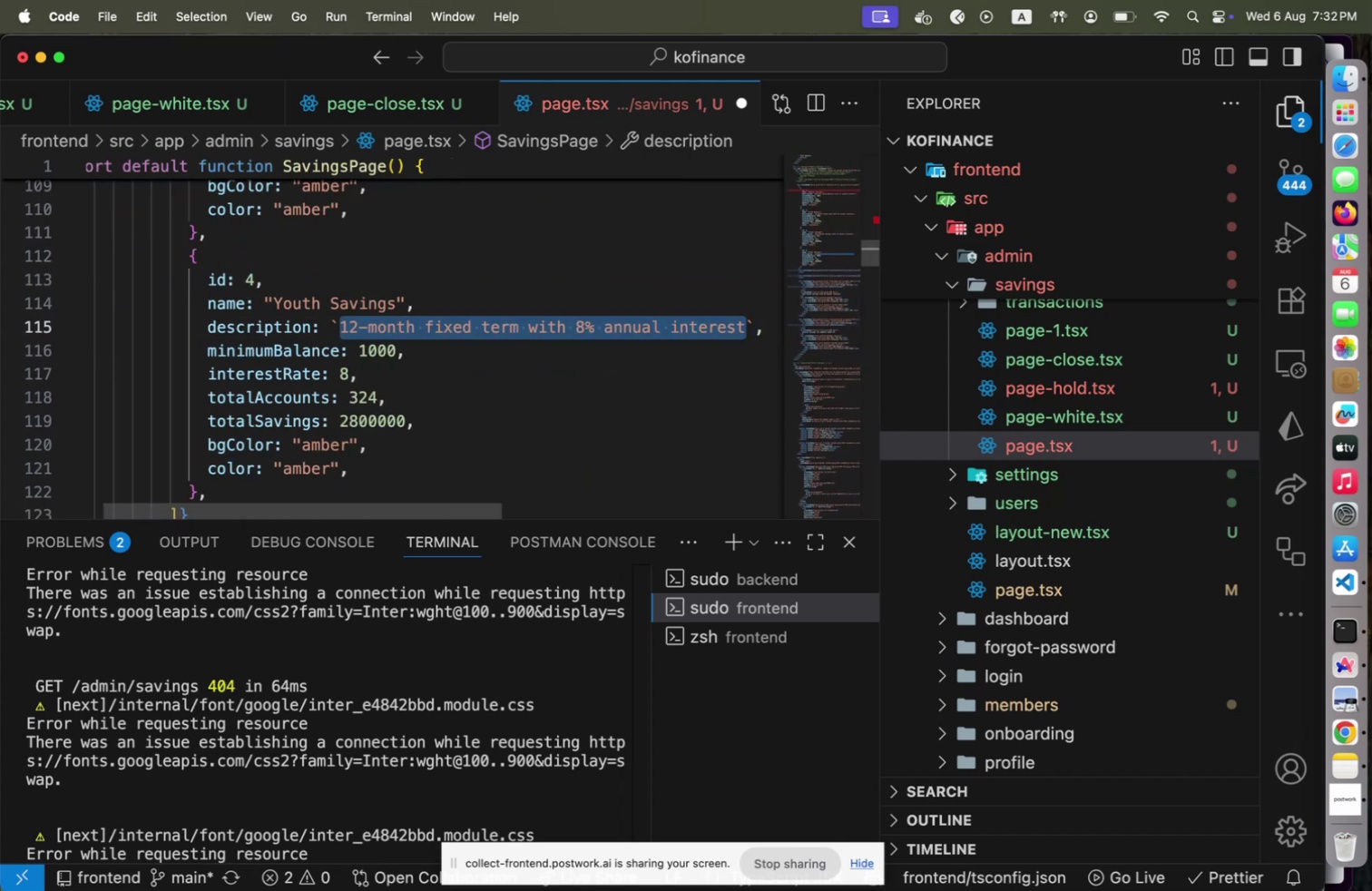 
key(Meta+V)
 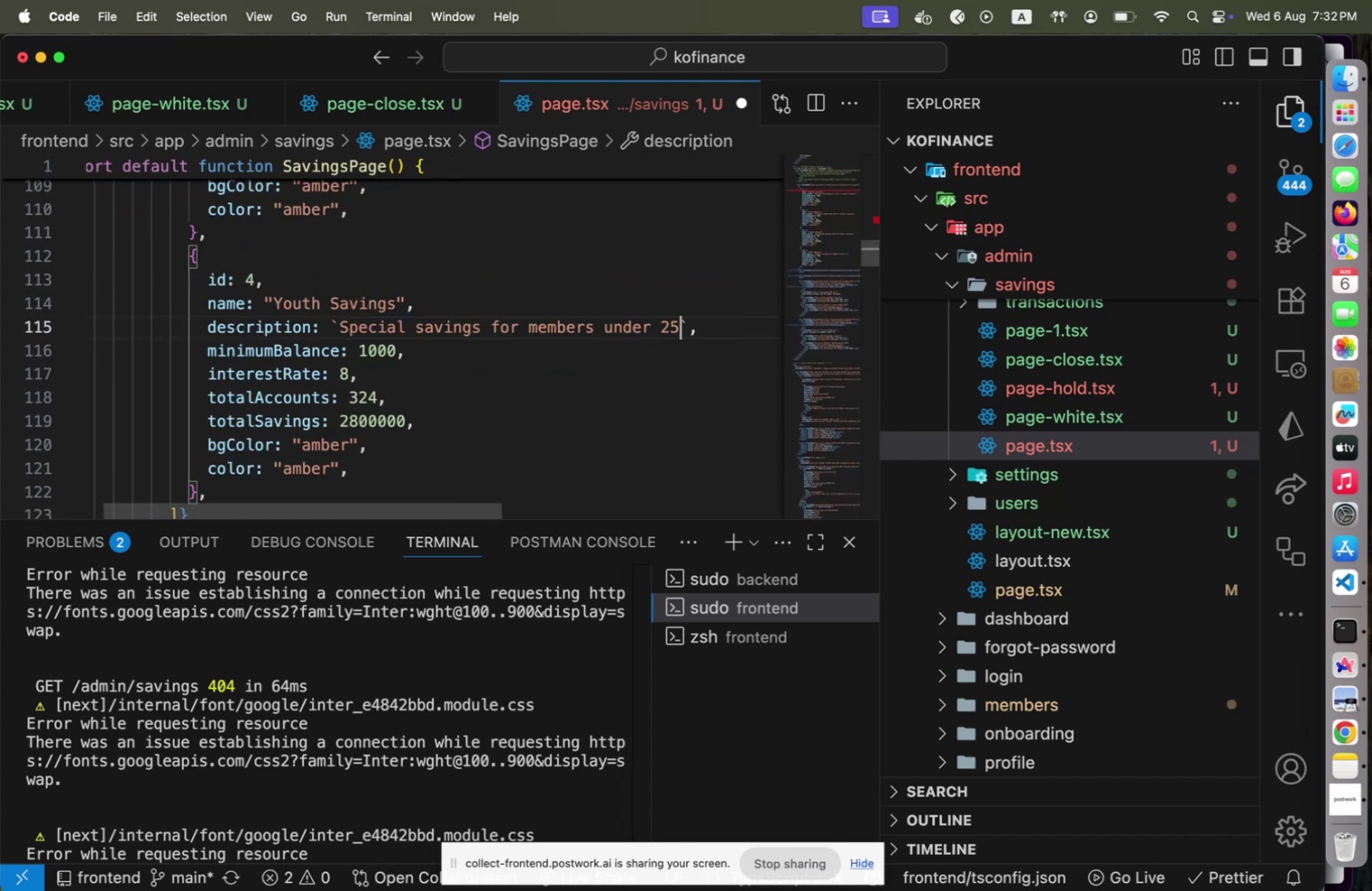 
key(ArrowDown)
 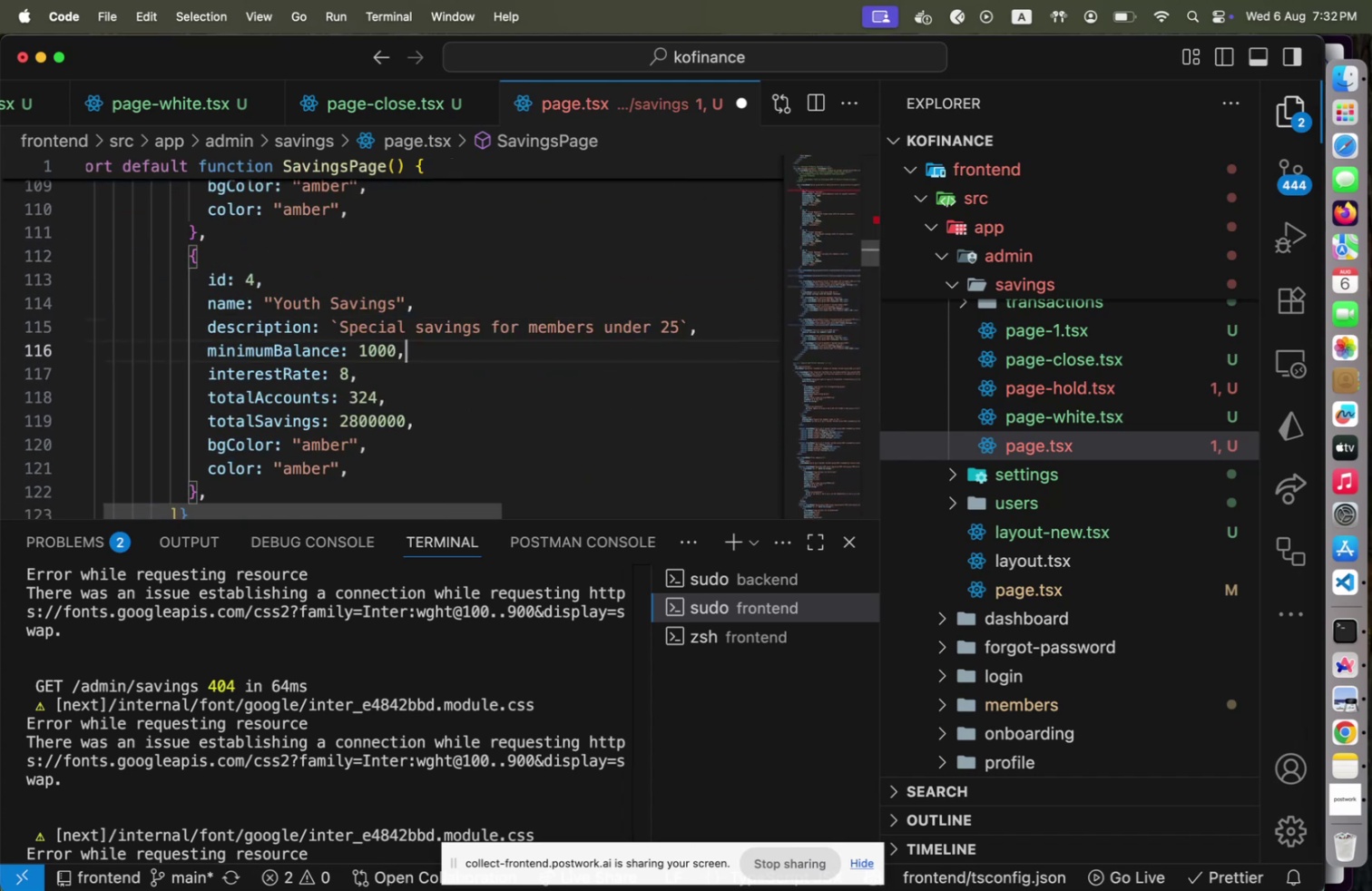 
key(ArrowDown)
 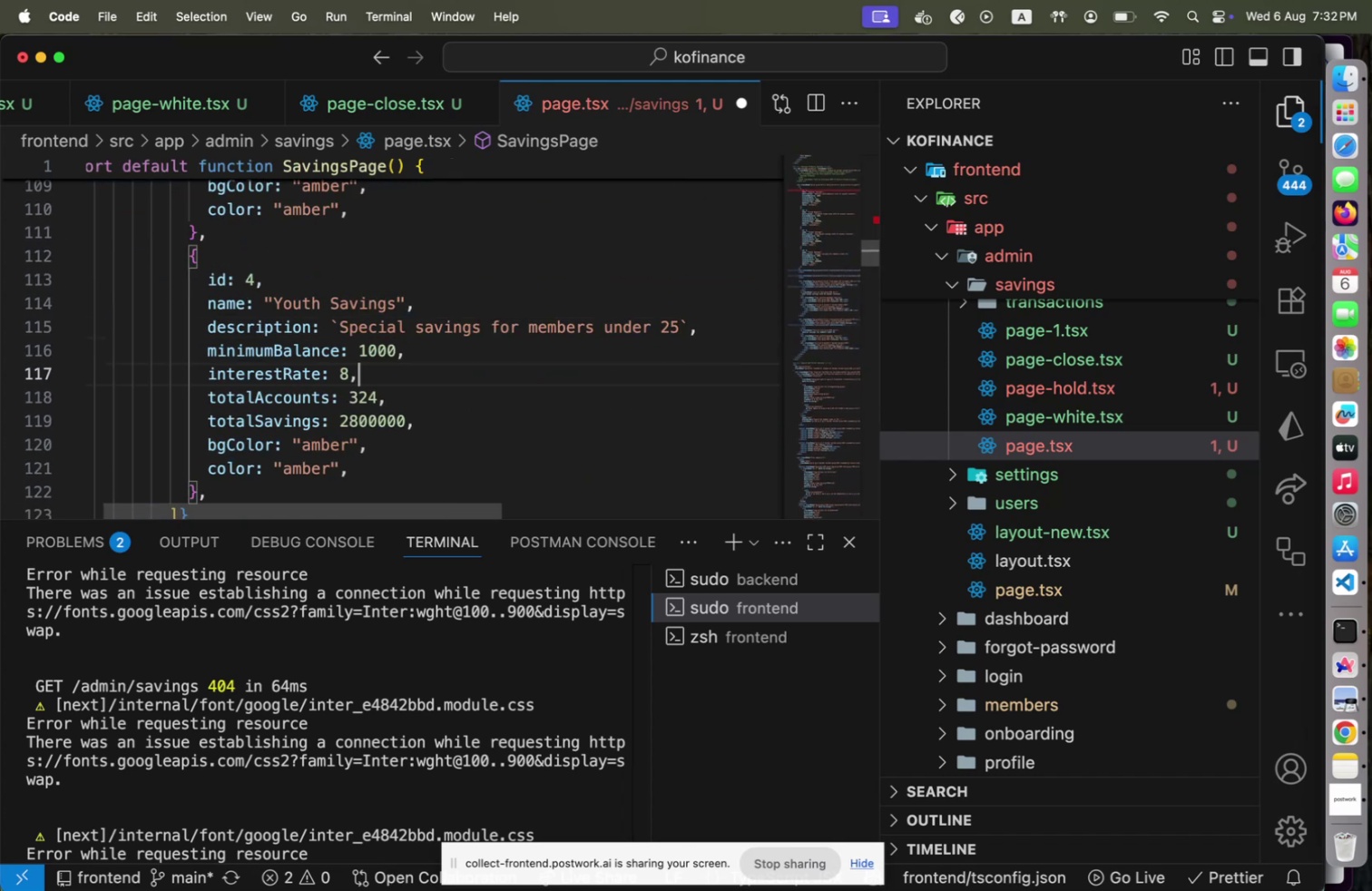 
key(ArrowLeft)
 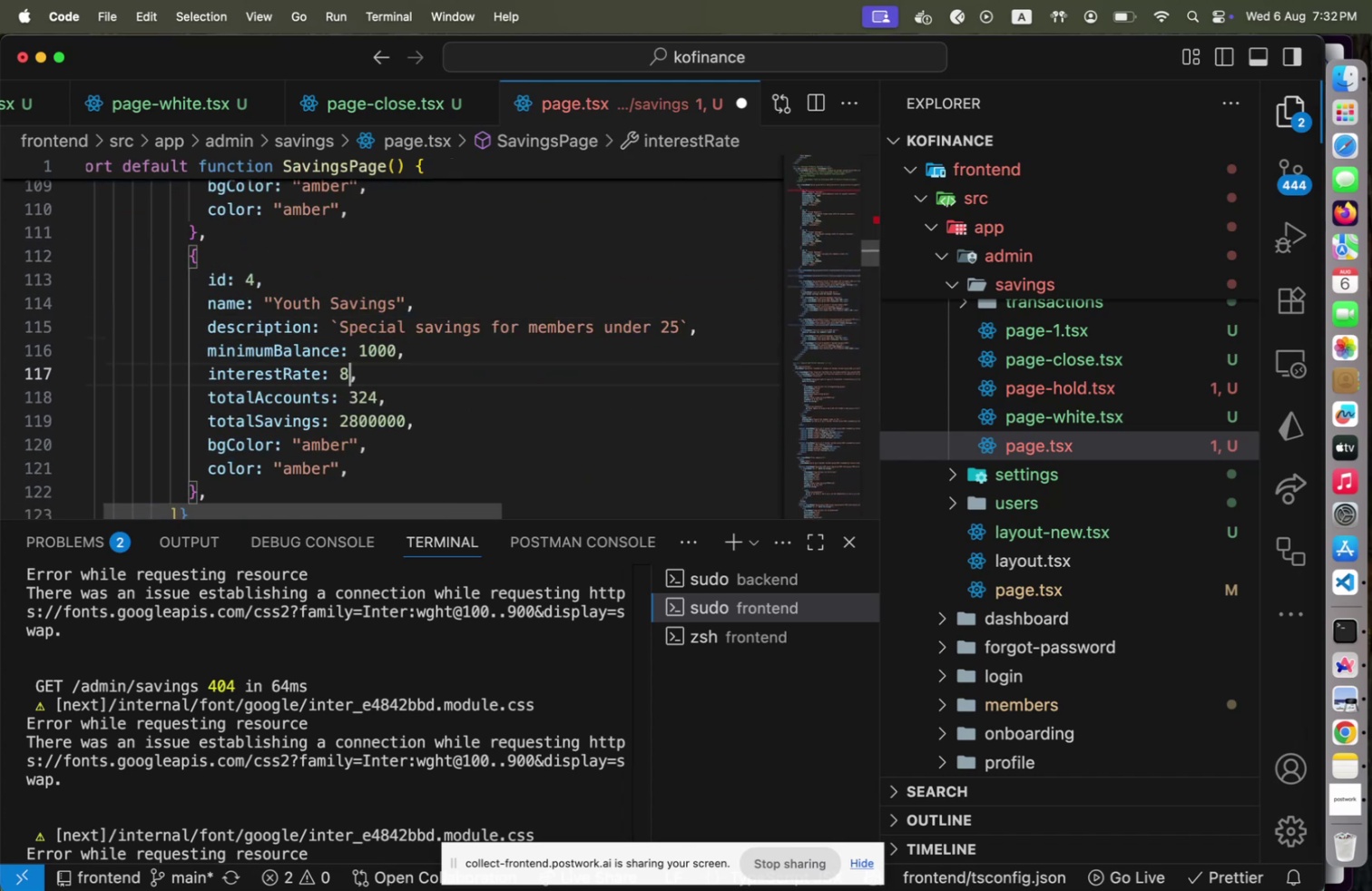 
key(Backspace)
 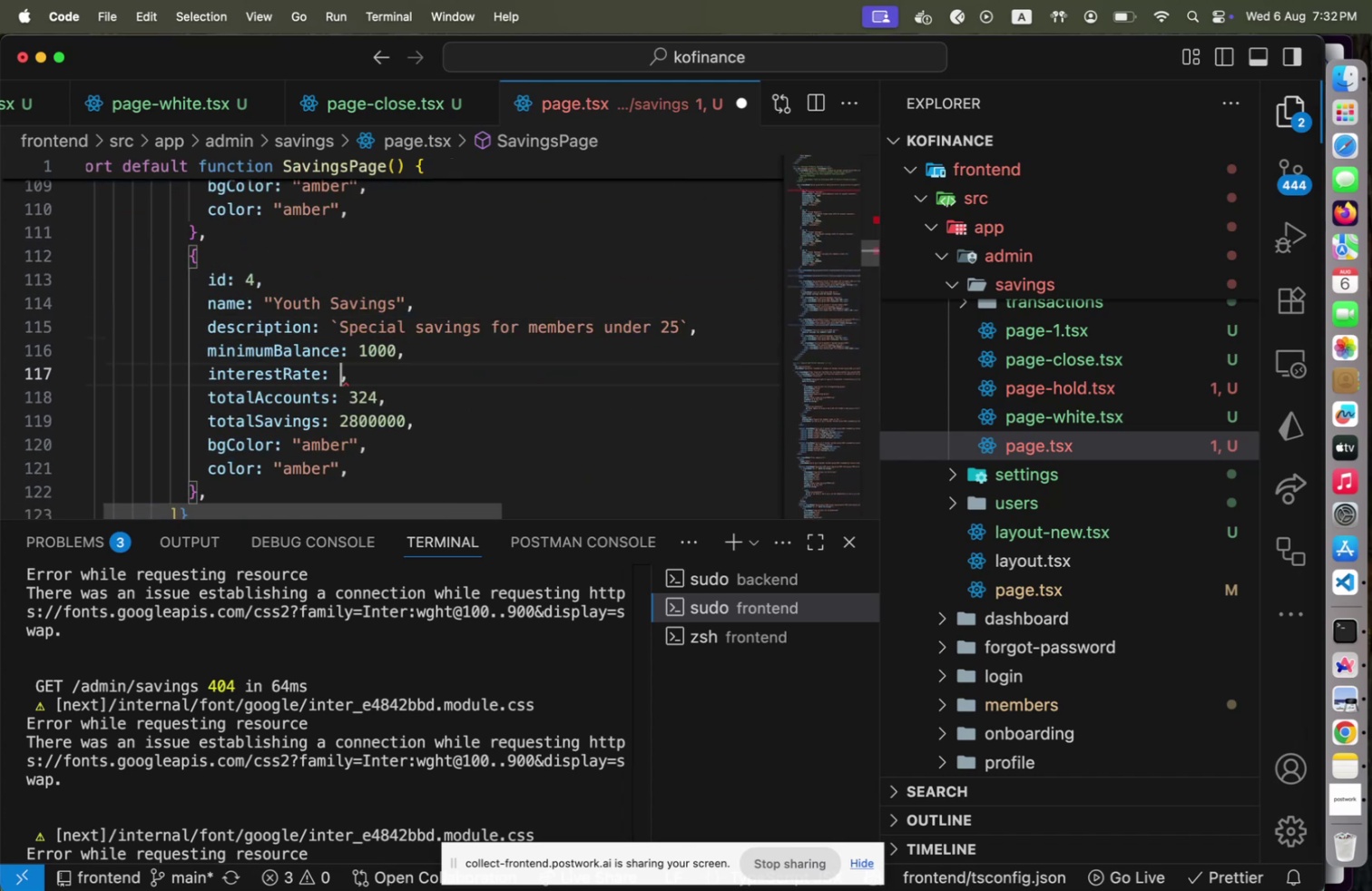 
key(7)
 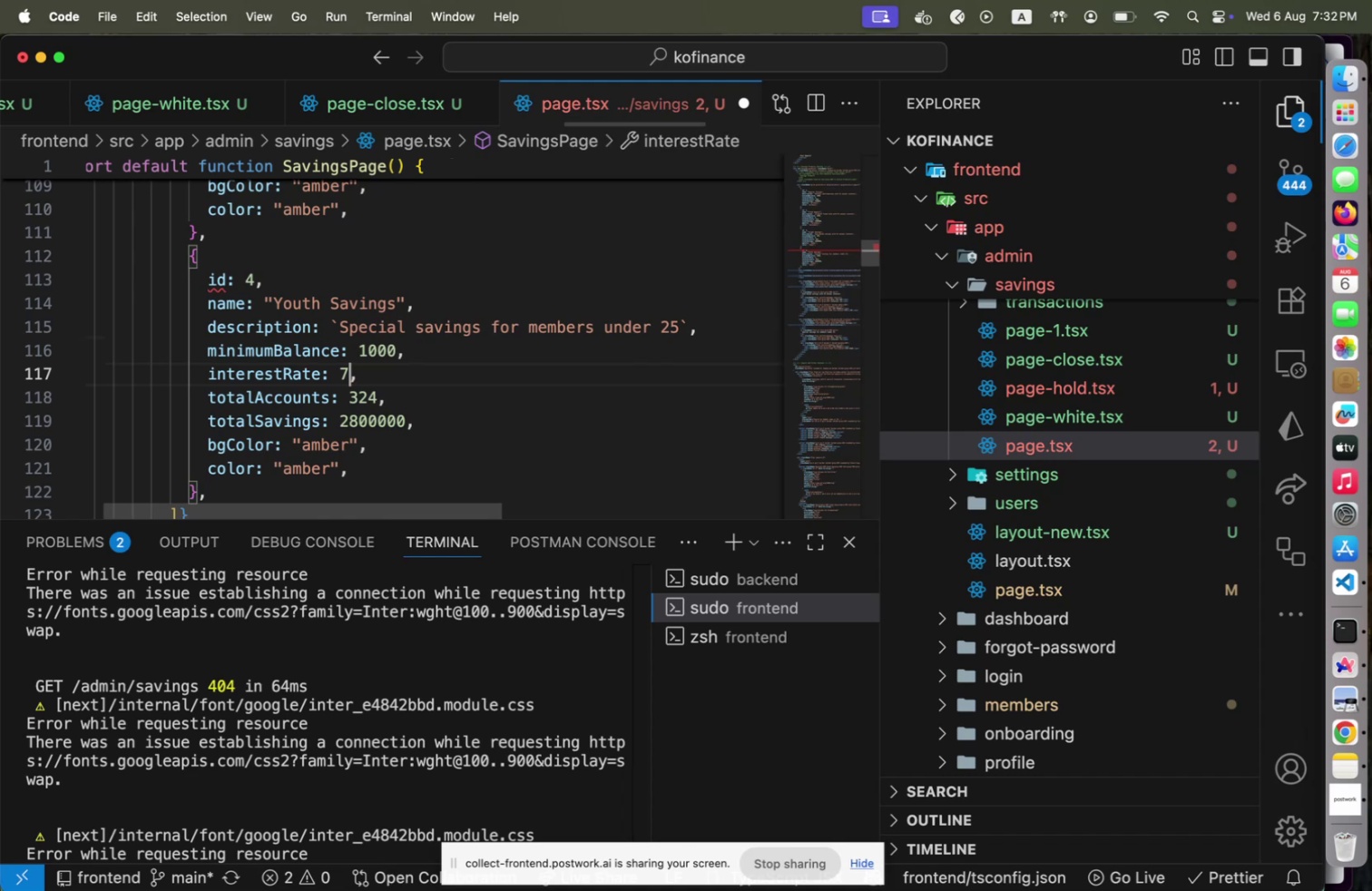 
key(ArrowUp)
 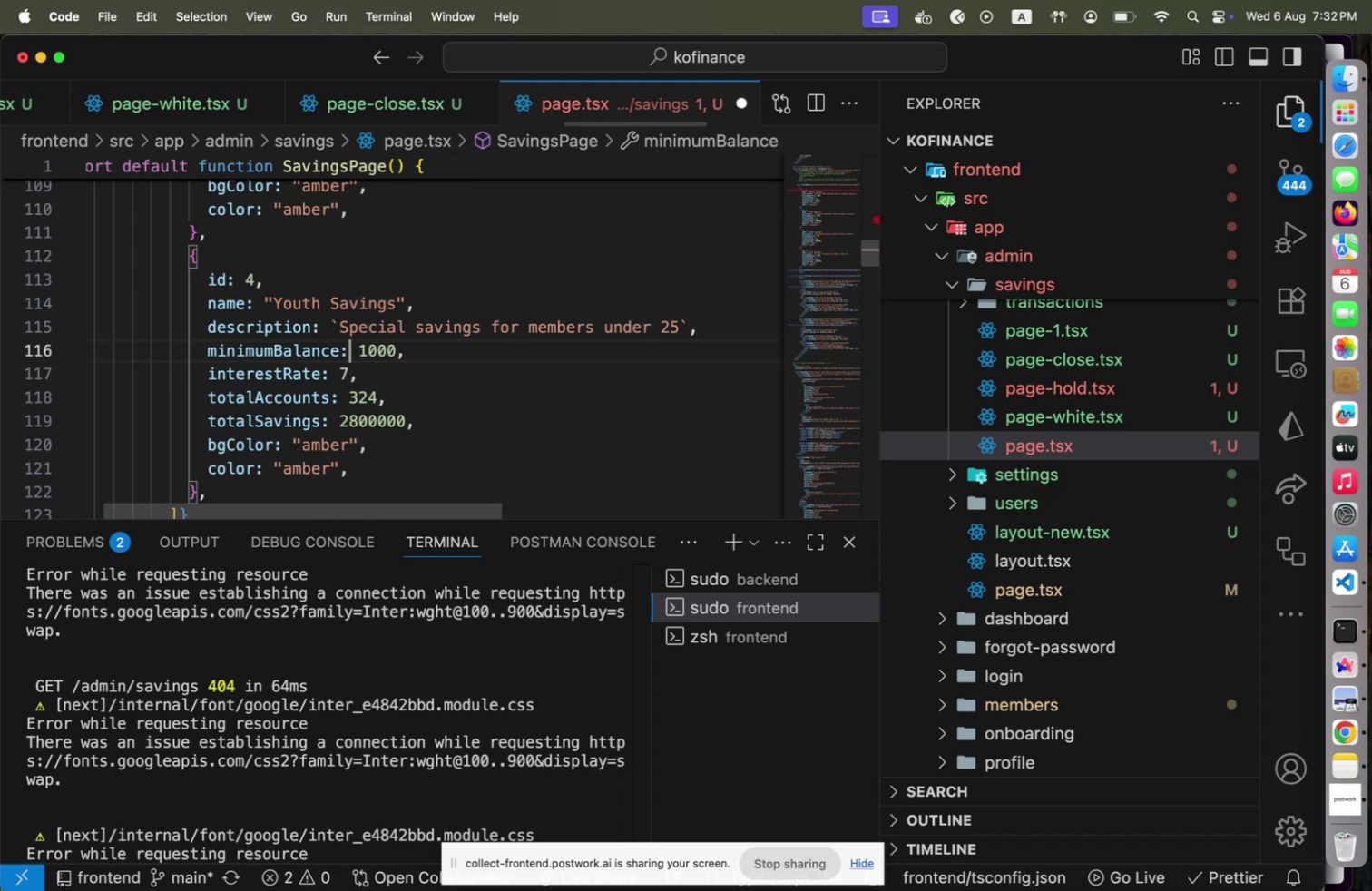 
key(ArrowRight)
 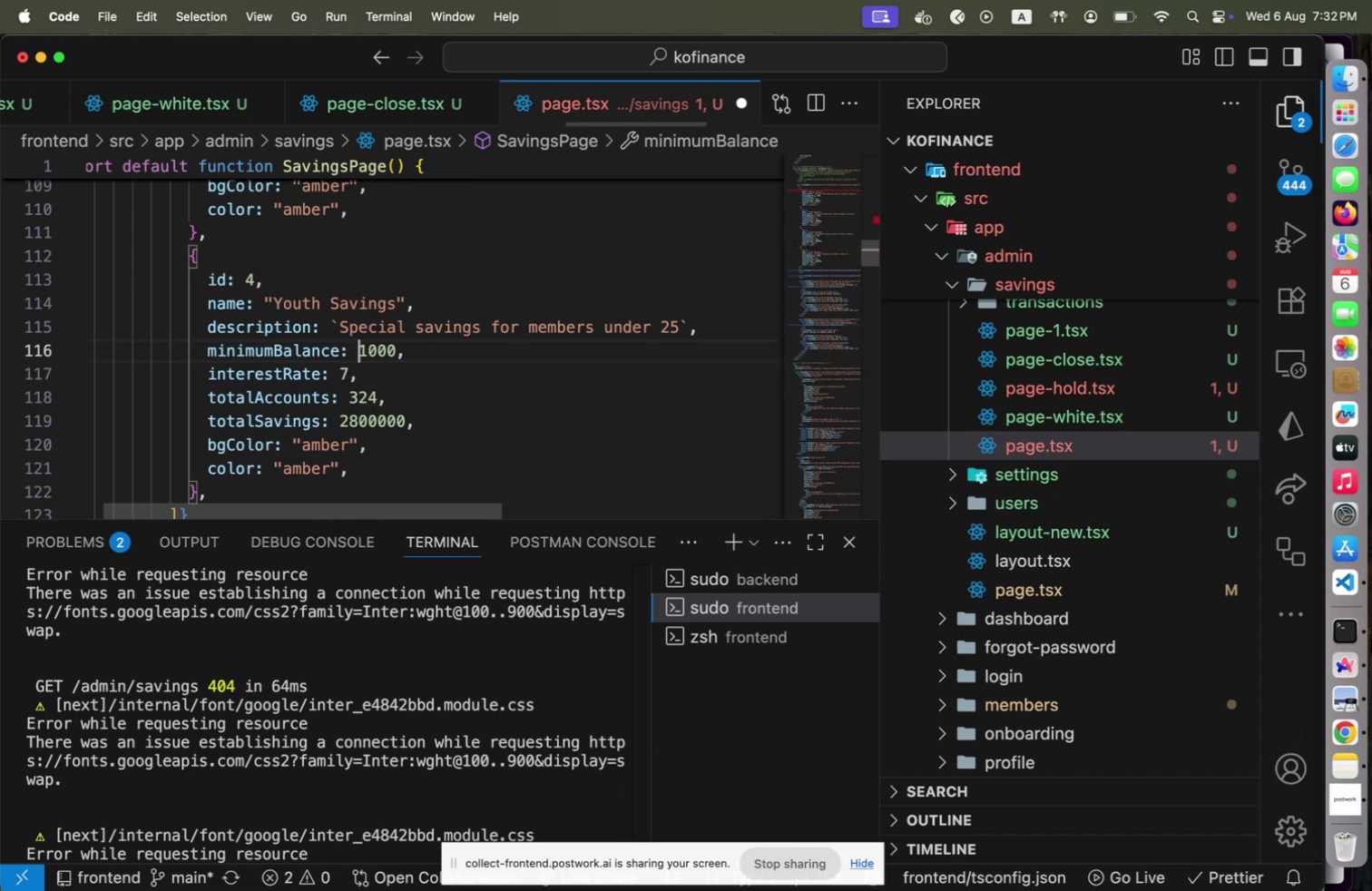 
key(ArrowRight)
 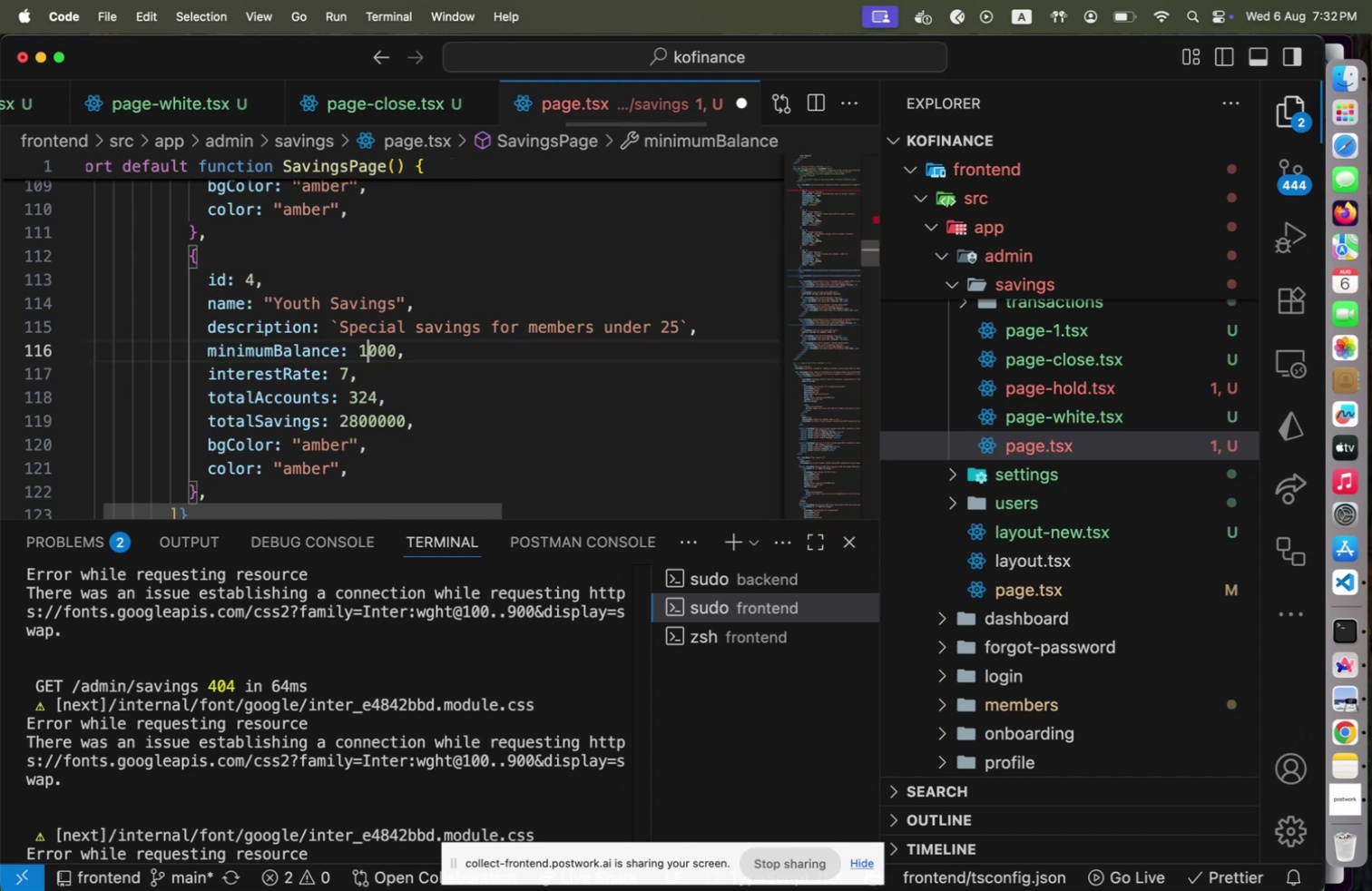 
key(ArrowLeft)
 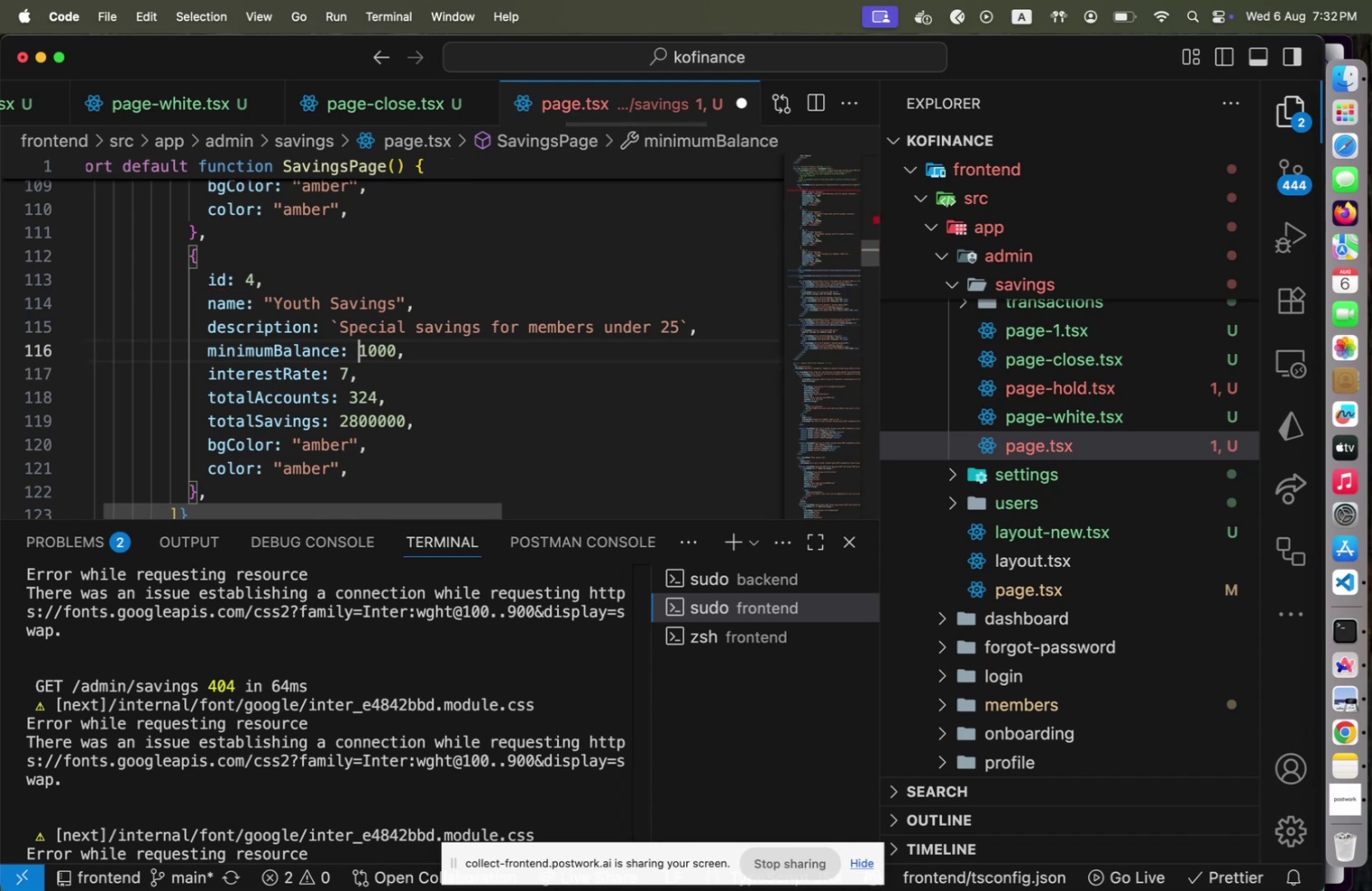 
key(Shift+End)
 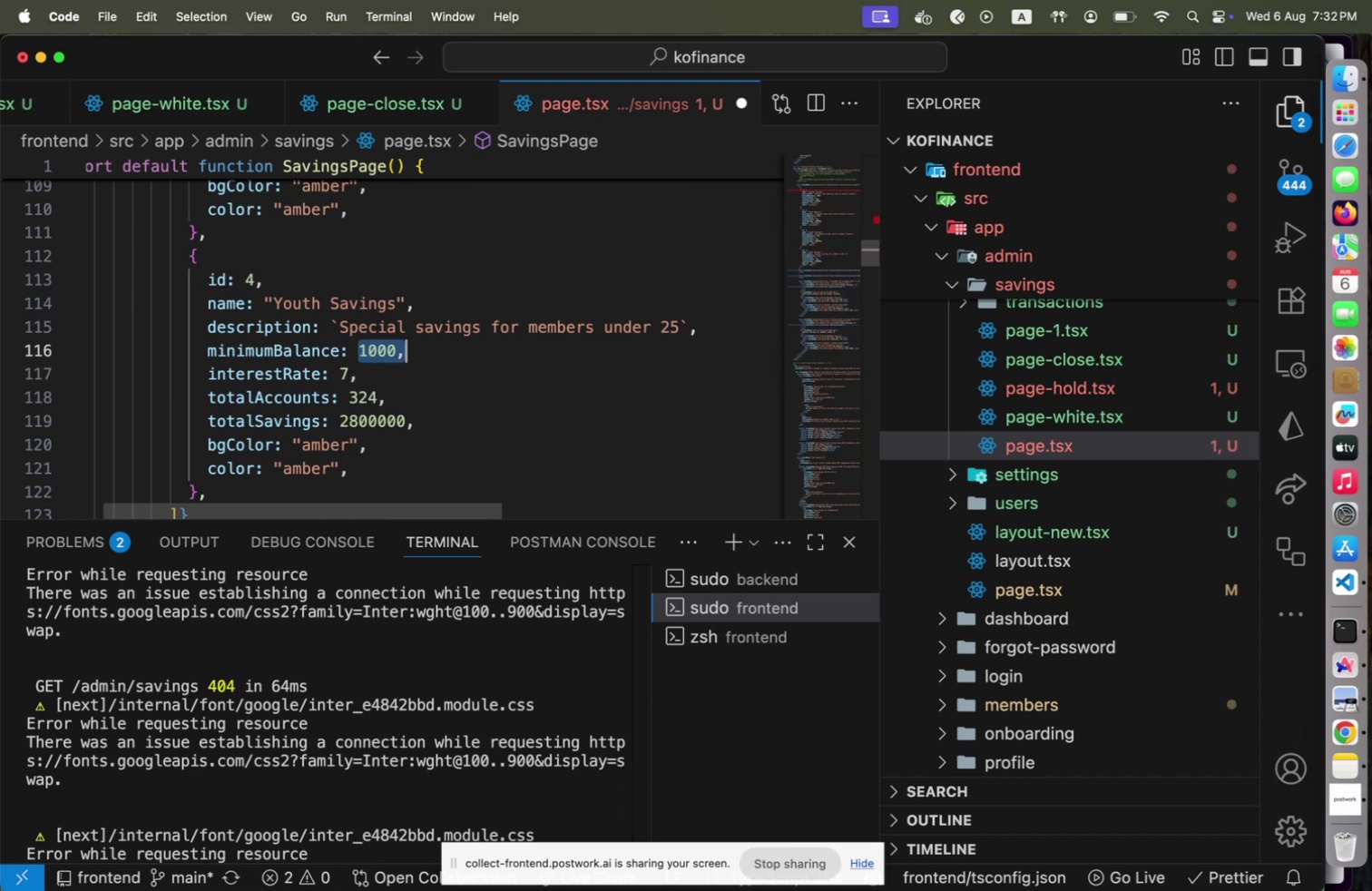 
key(Shift+ArrowLeft)
 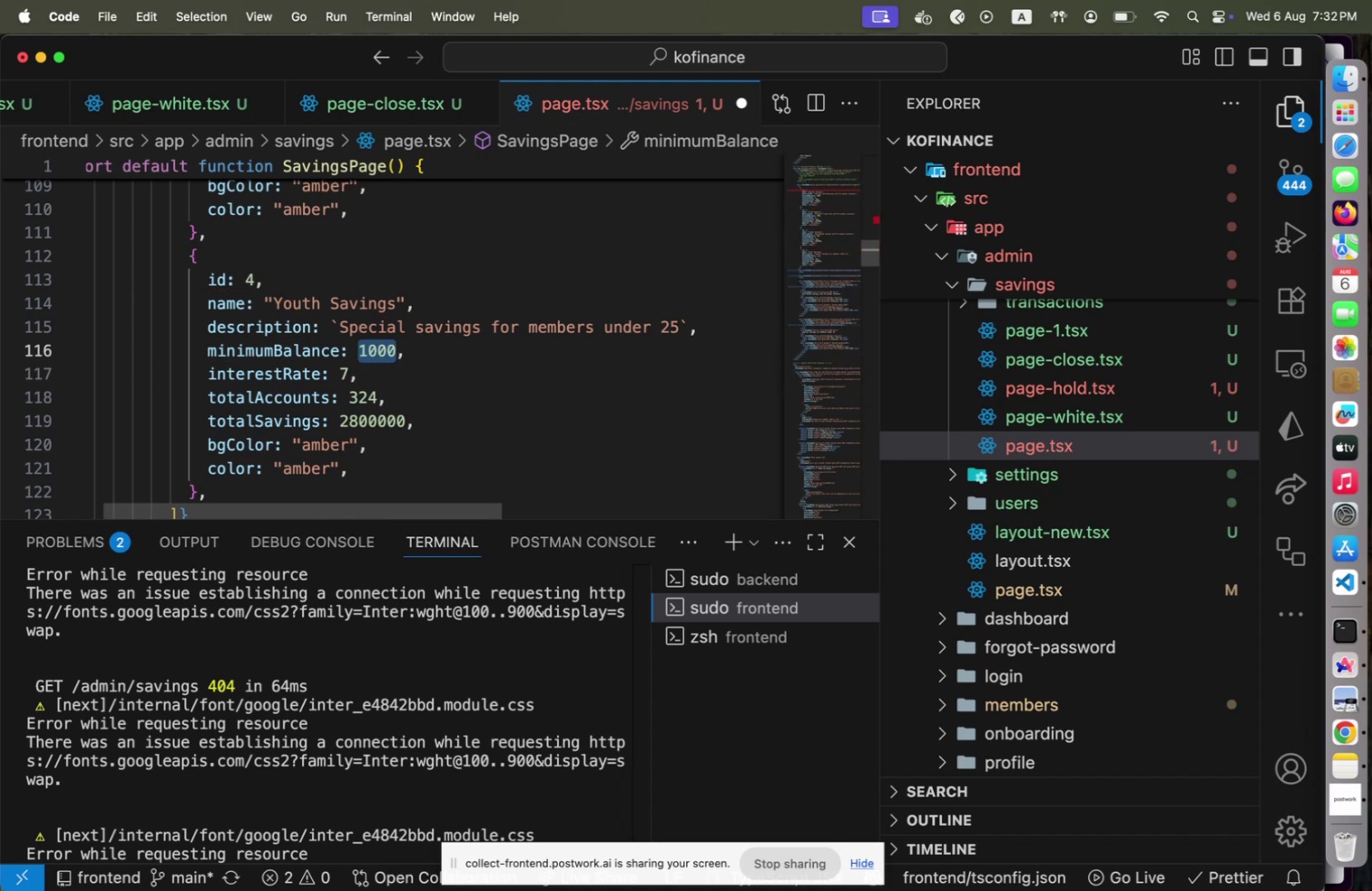 
type(50)
 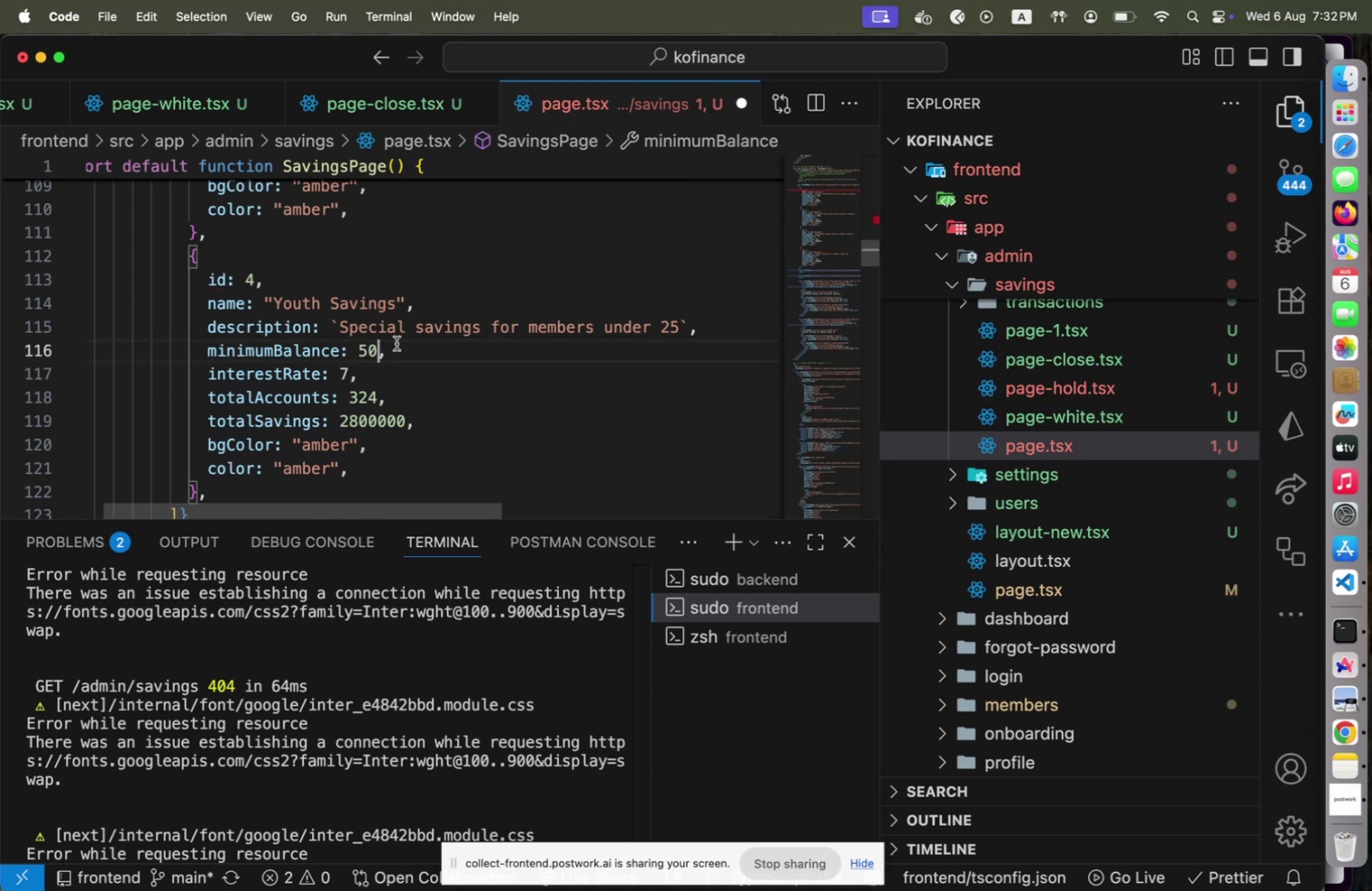 
key(Meta+CommandLeft)
 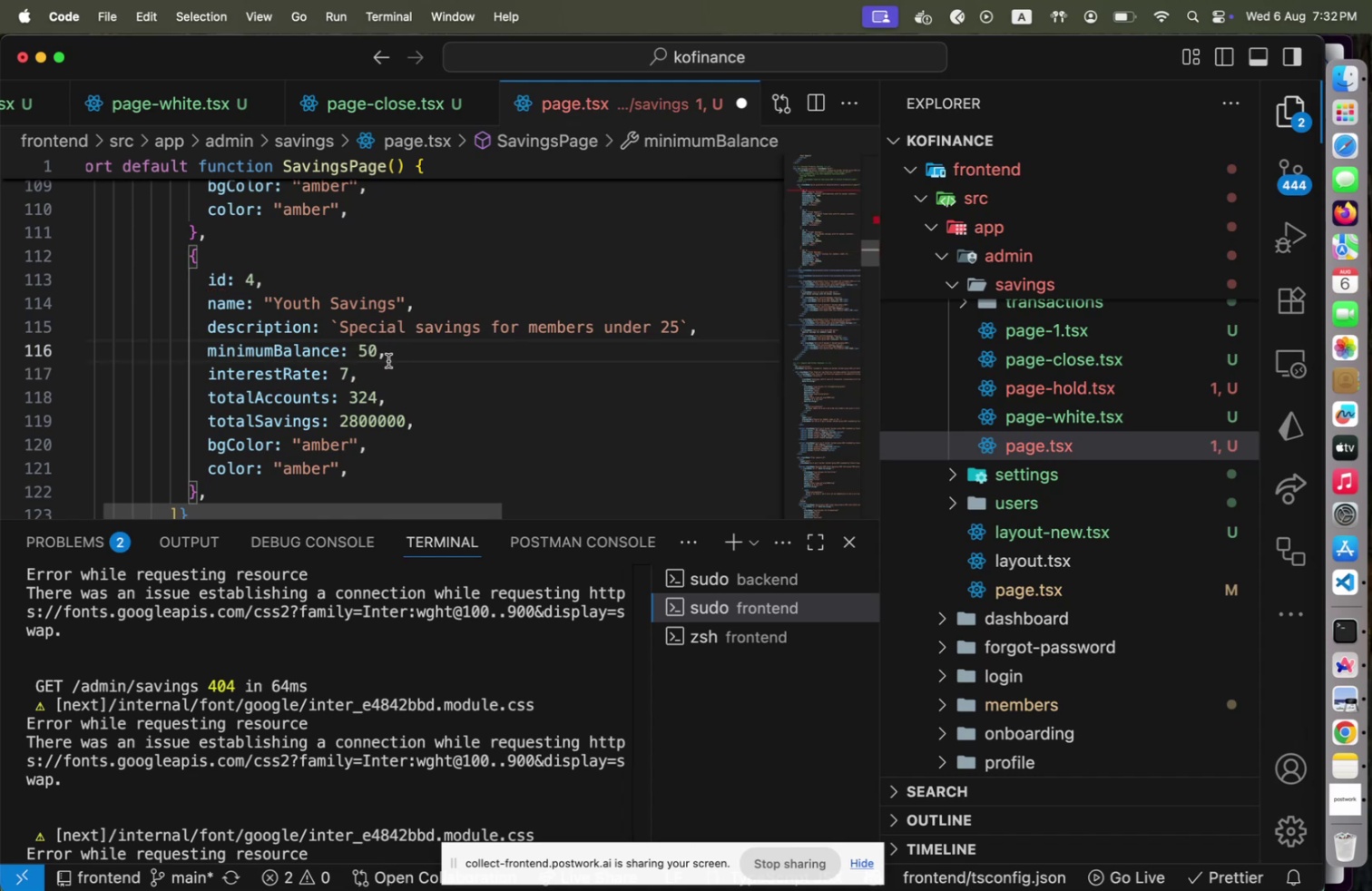 
key(Meta+S)
 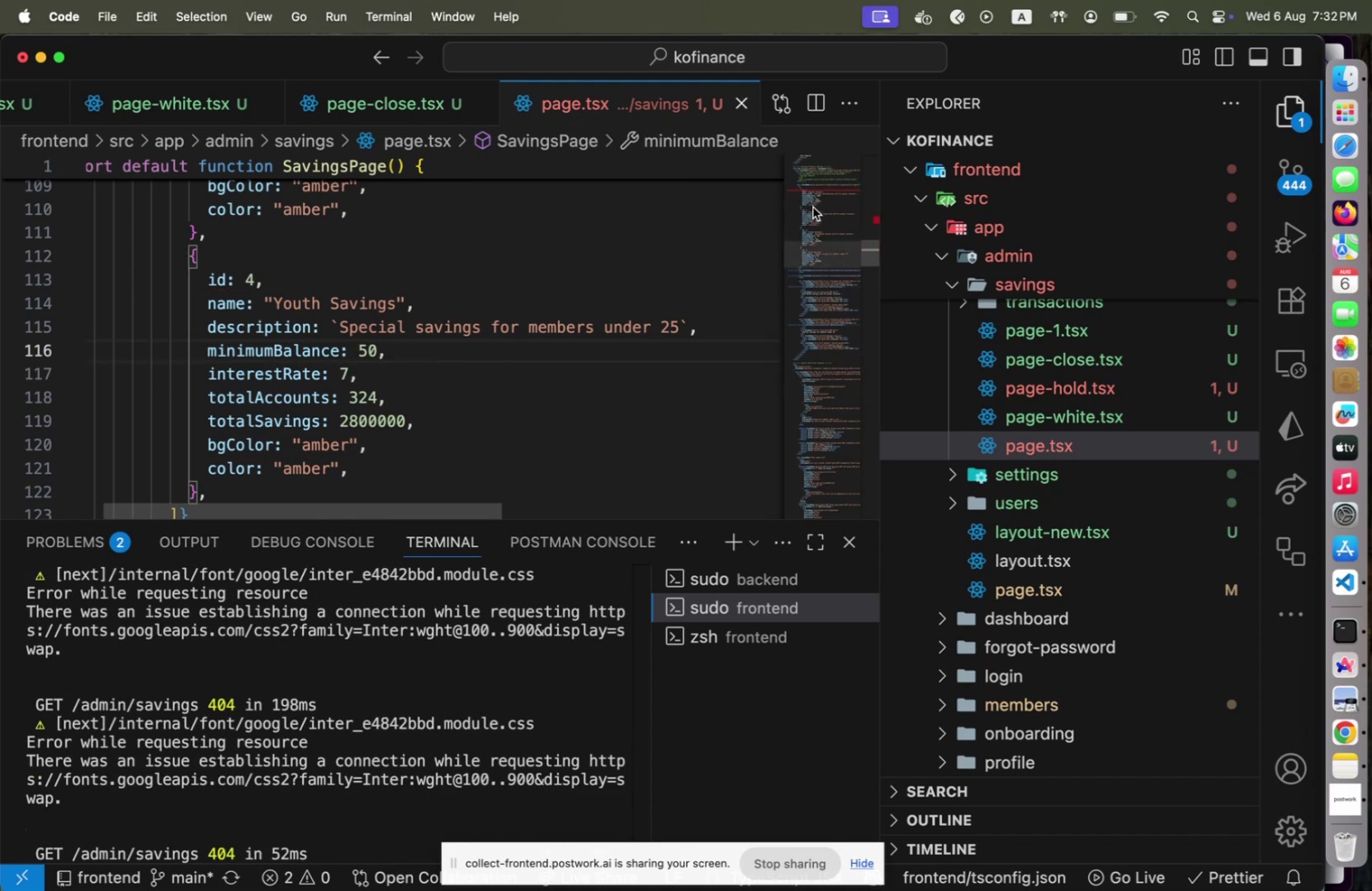 
left_click([816, 194])
 